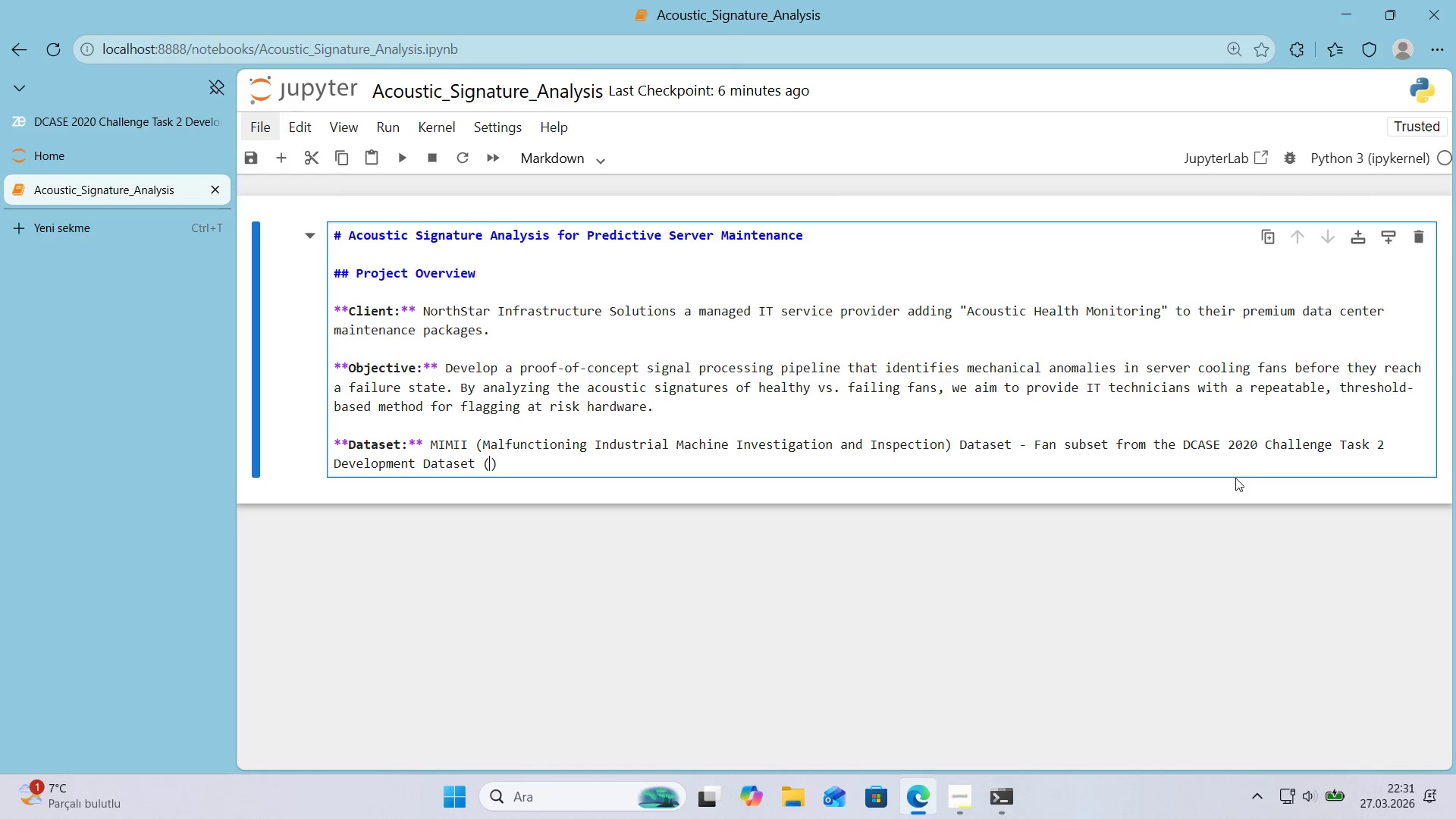 
key(ArrowLeft)
 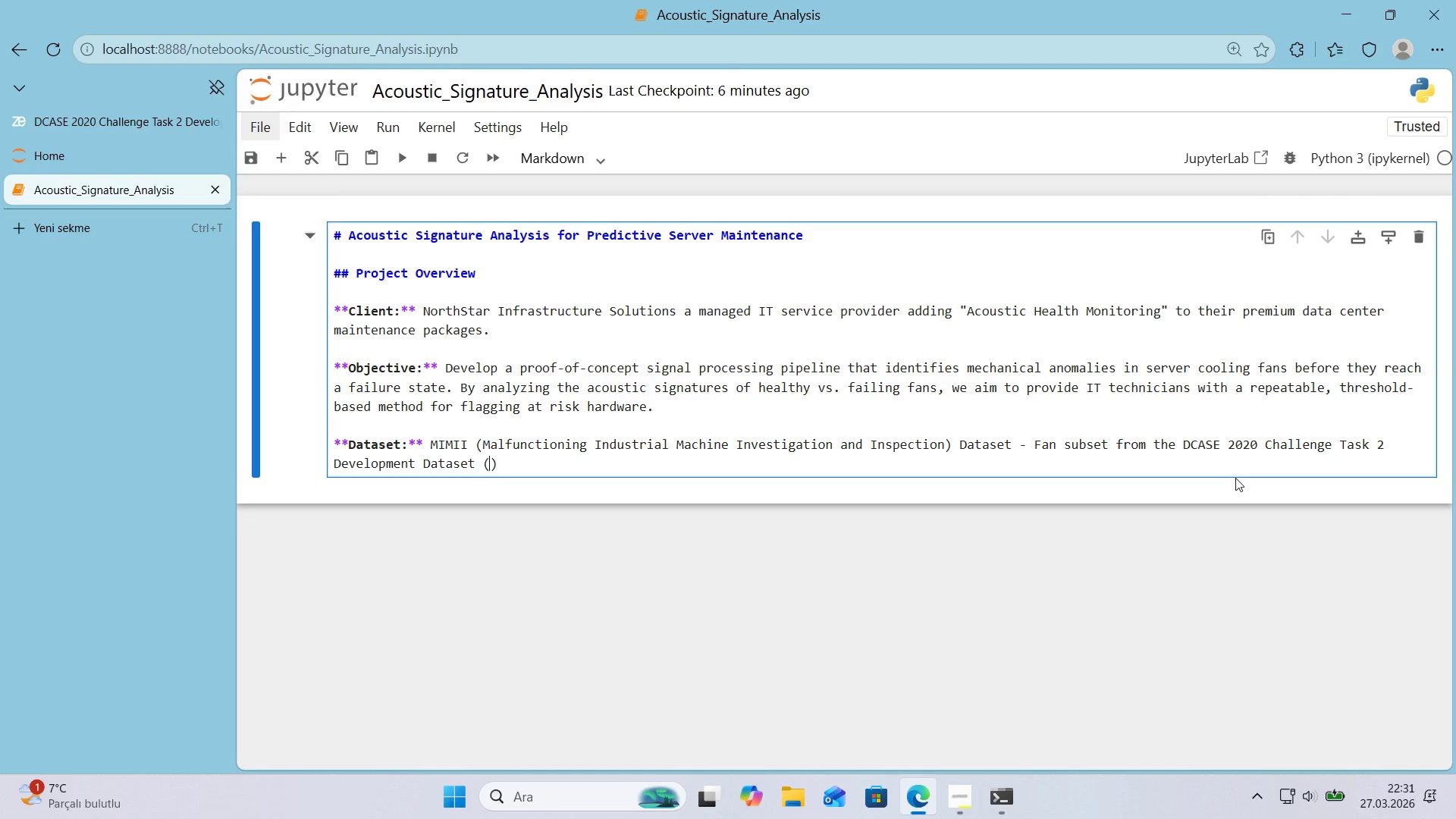 
type(Zenodo)
 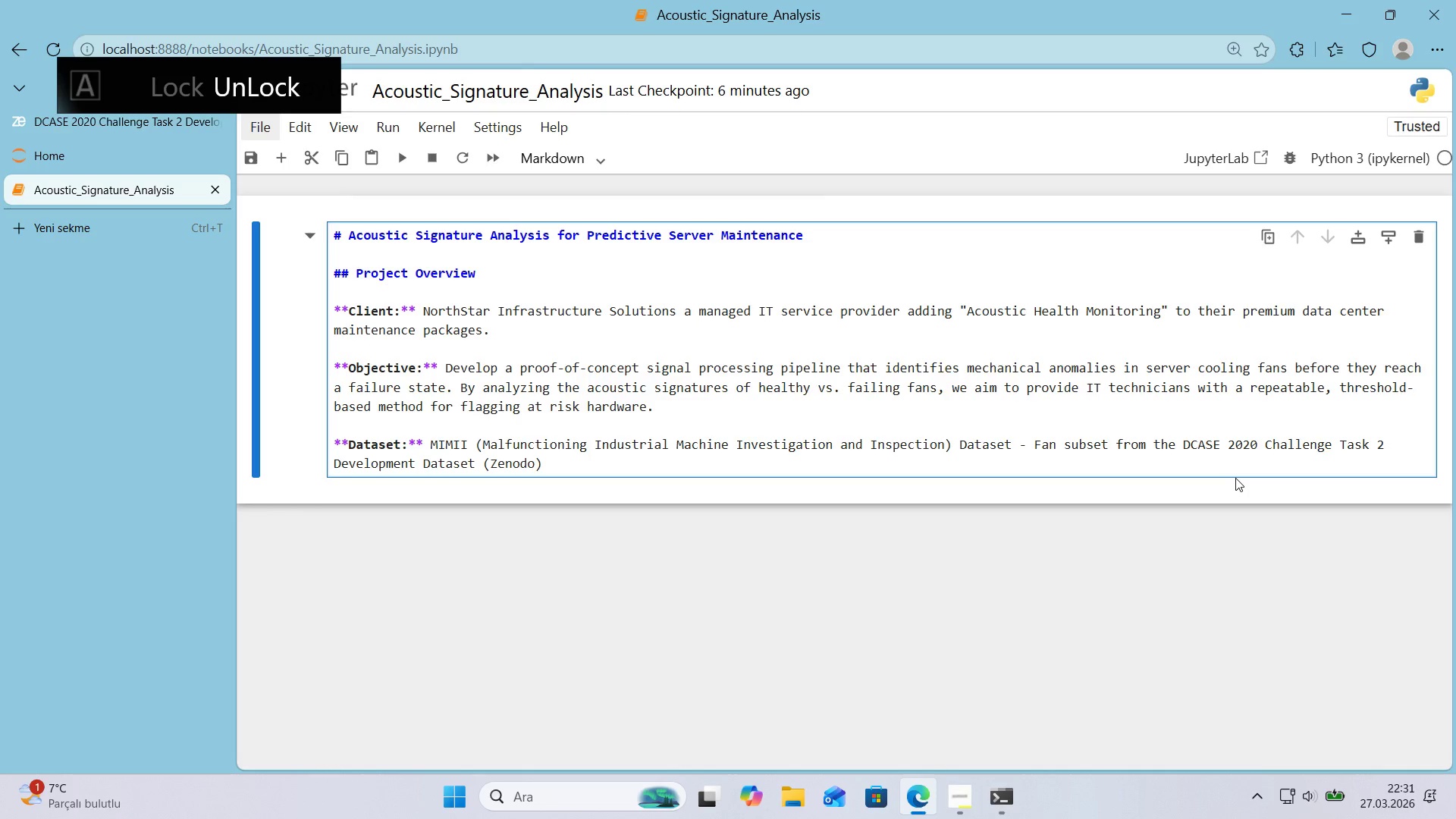 
key(ArrowRight)
 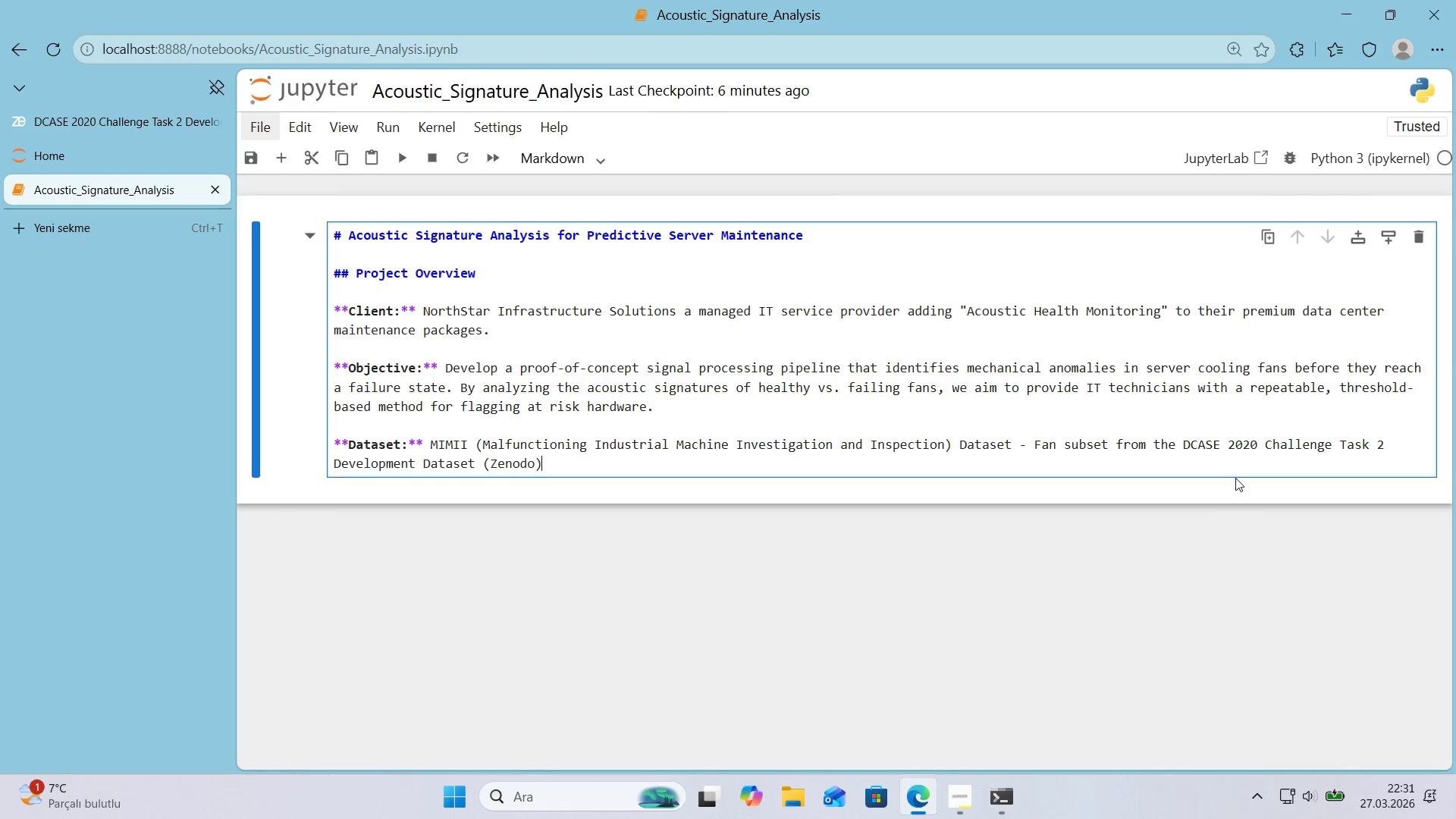 
type(. Conta'ns real 'ndustr'al fan record'ngs under normal and )
 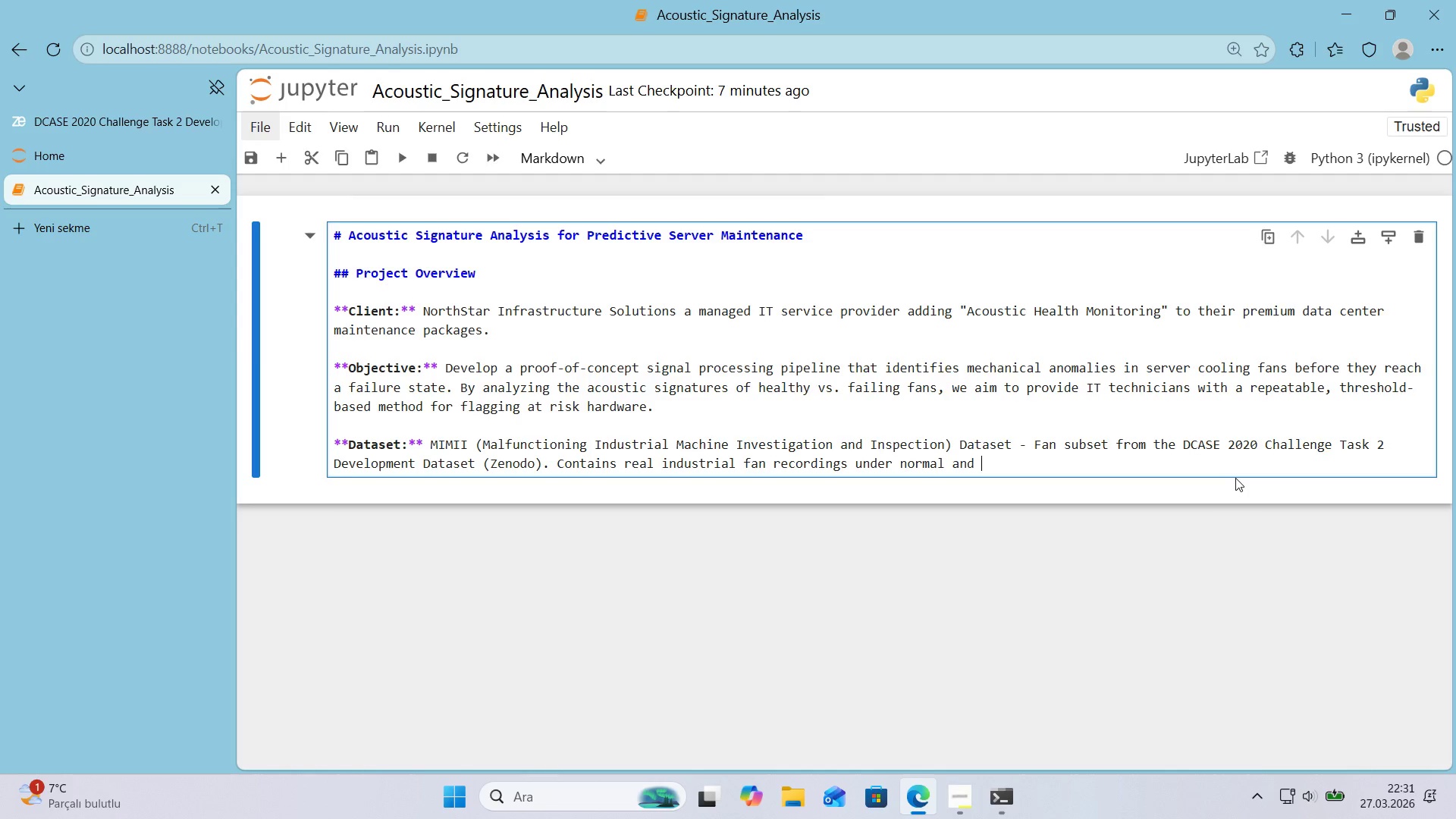 
wait(5.42)
 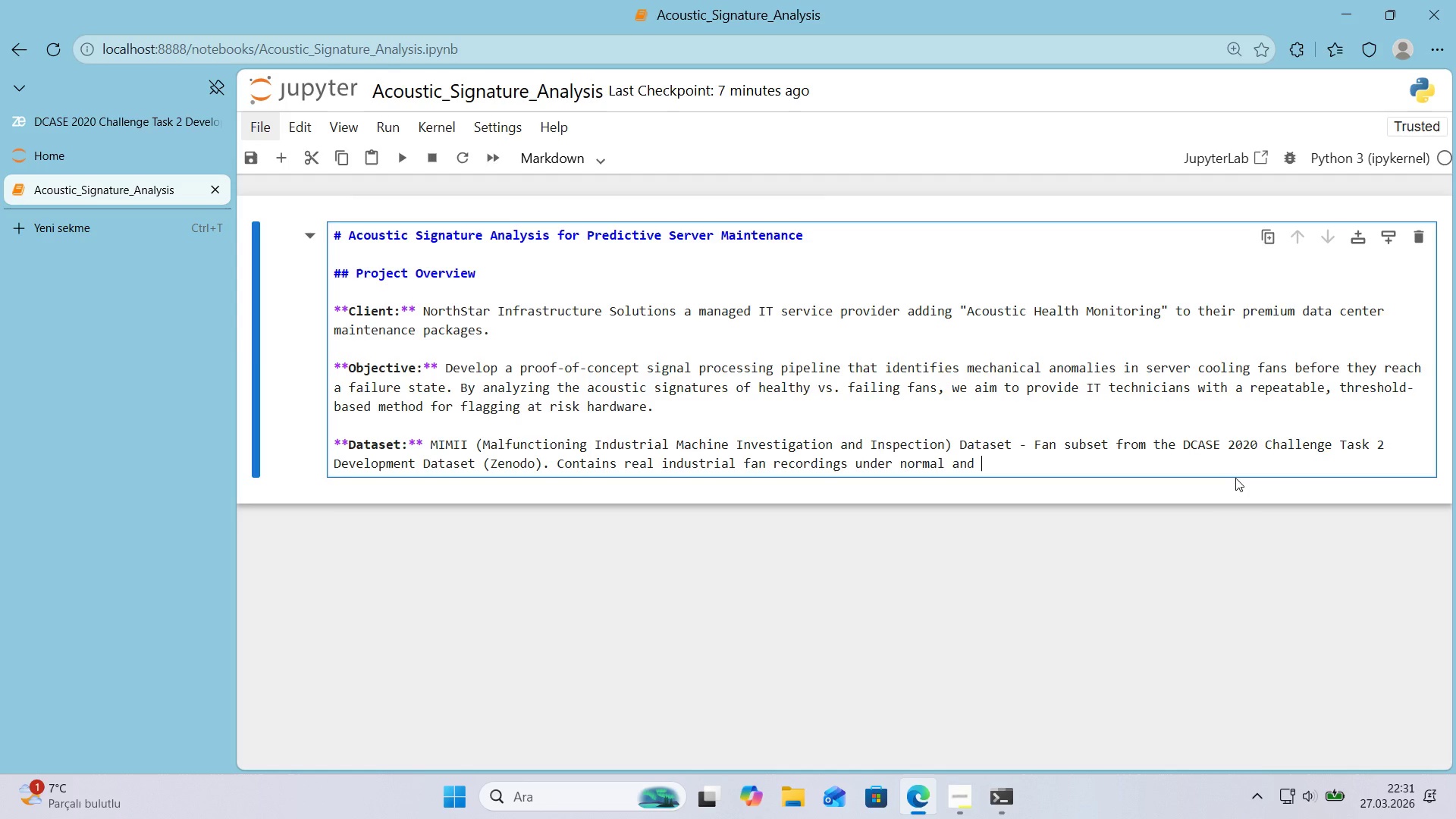 
type(anomalous cond't'ons w'th factory background no'se.)
 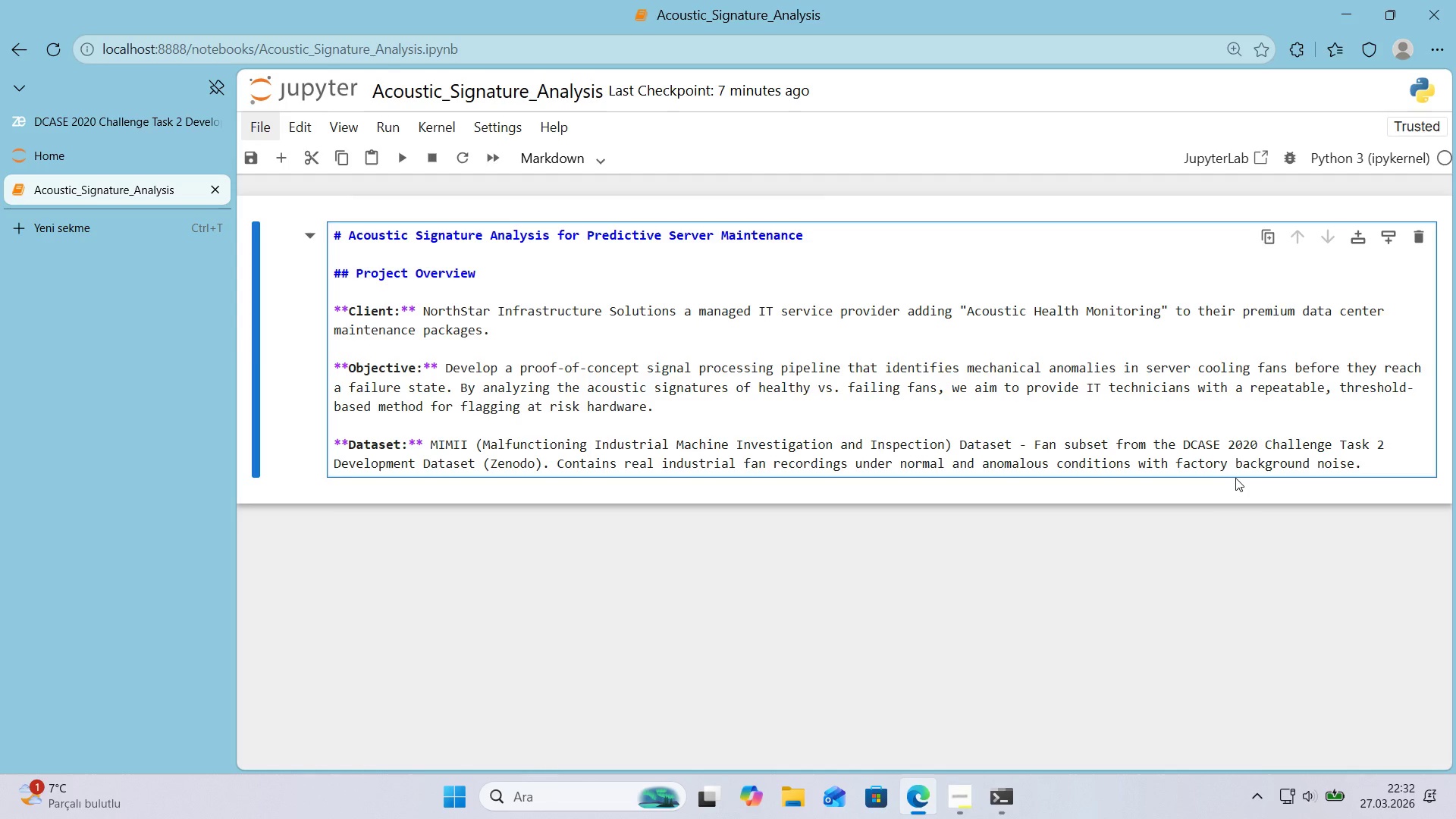 
key(Enter)
 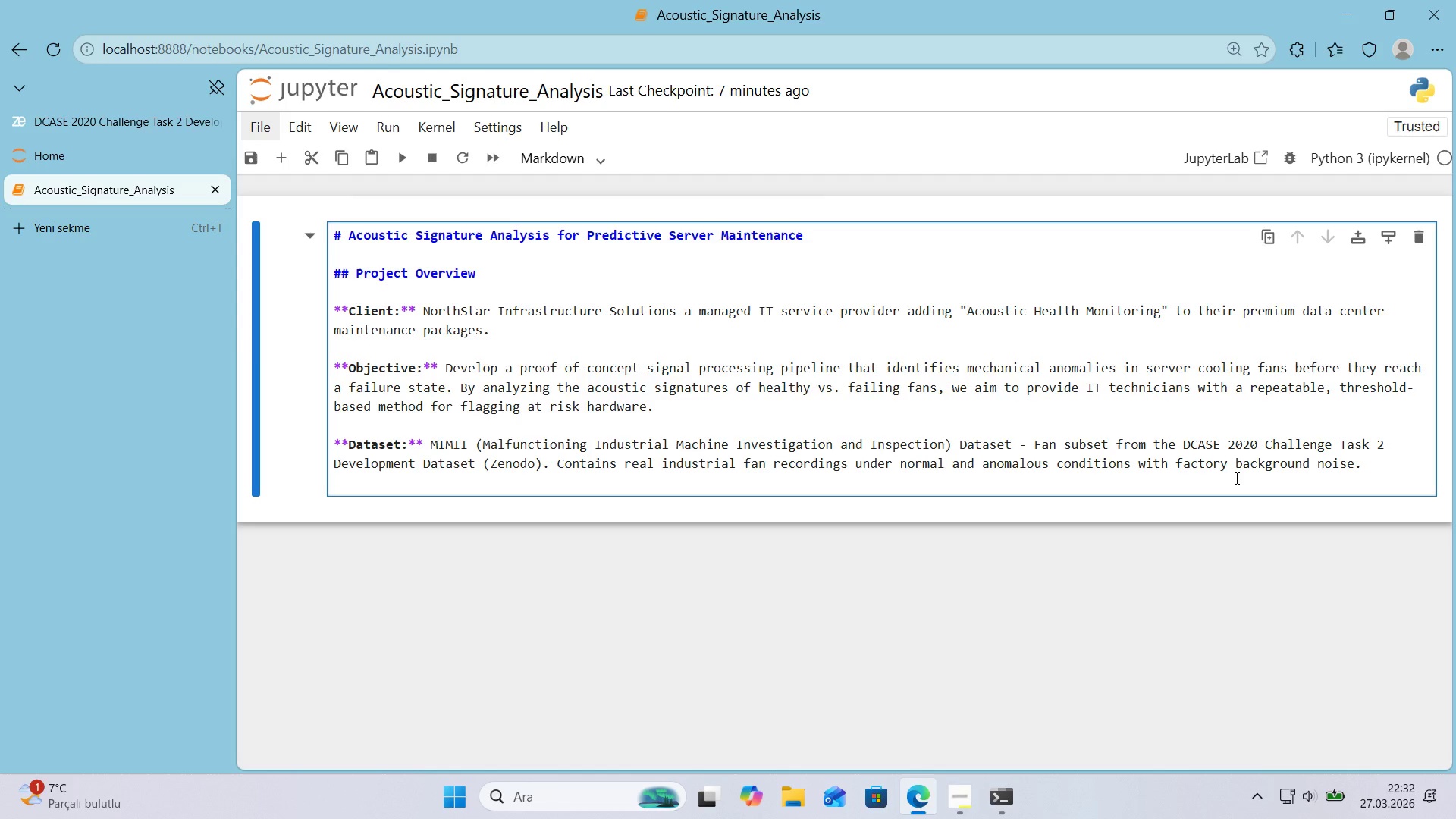 
key(Enter)
 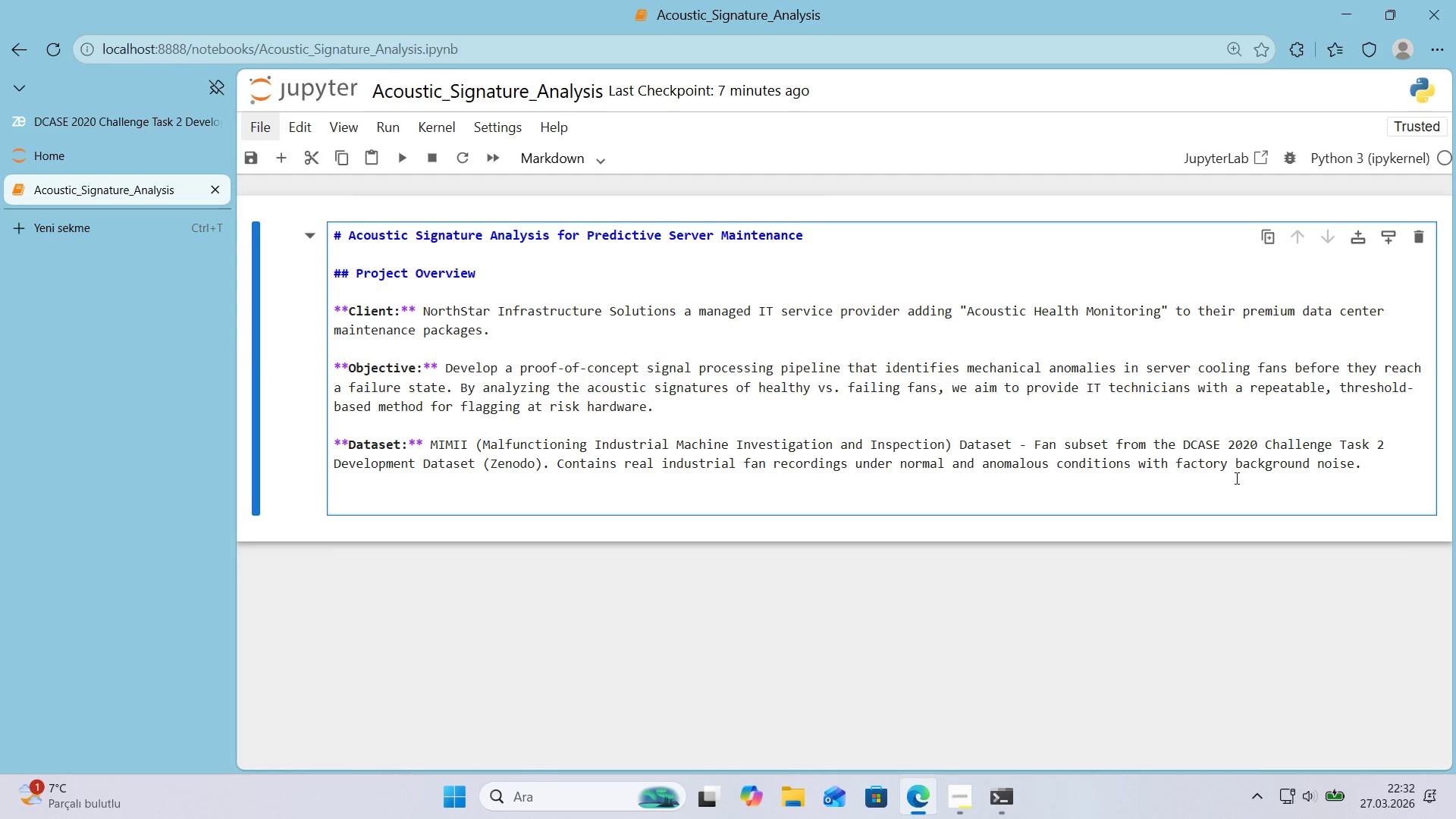 
type(**Methodology>**)
 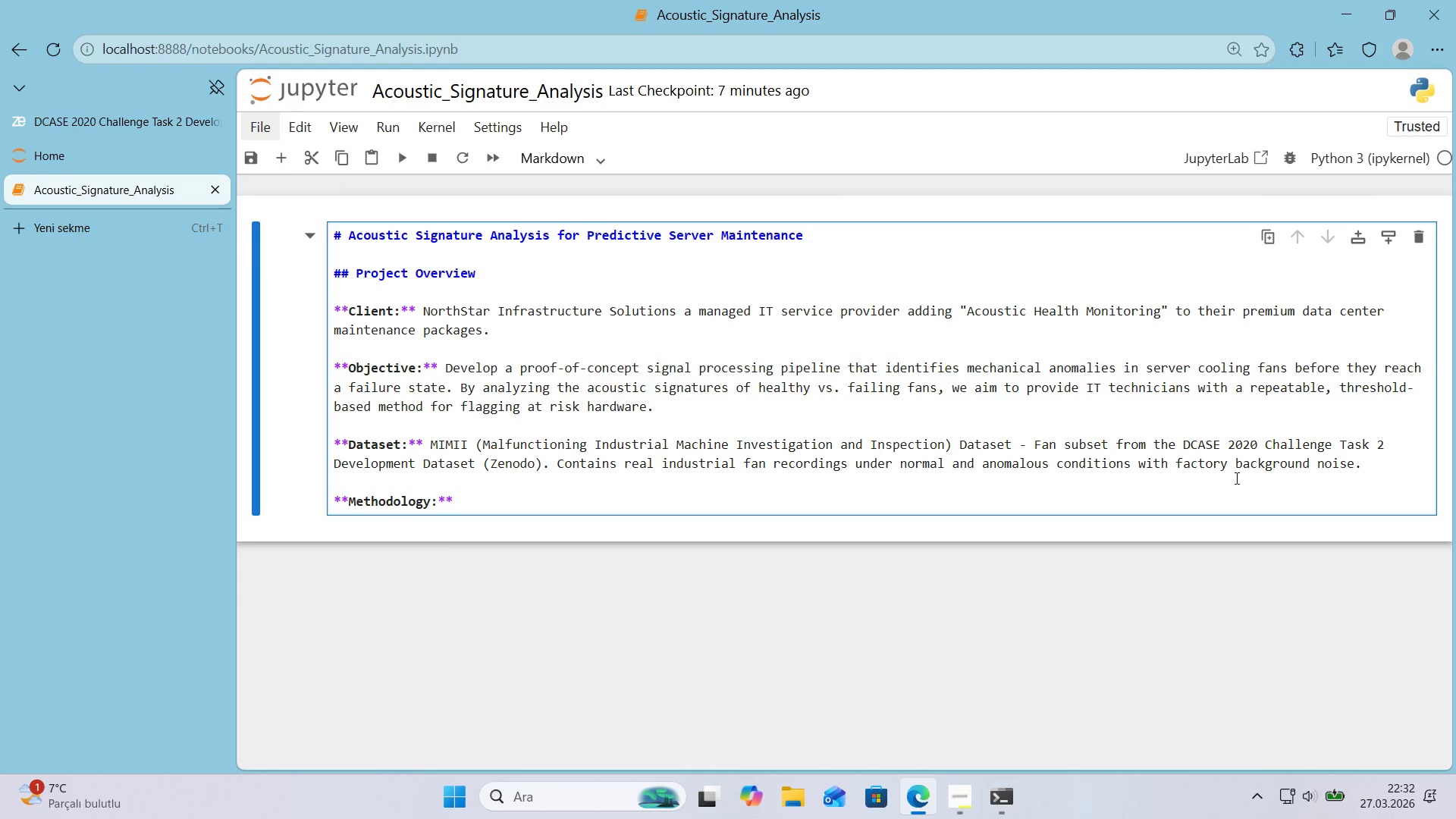 
key(Enter)
 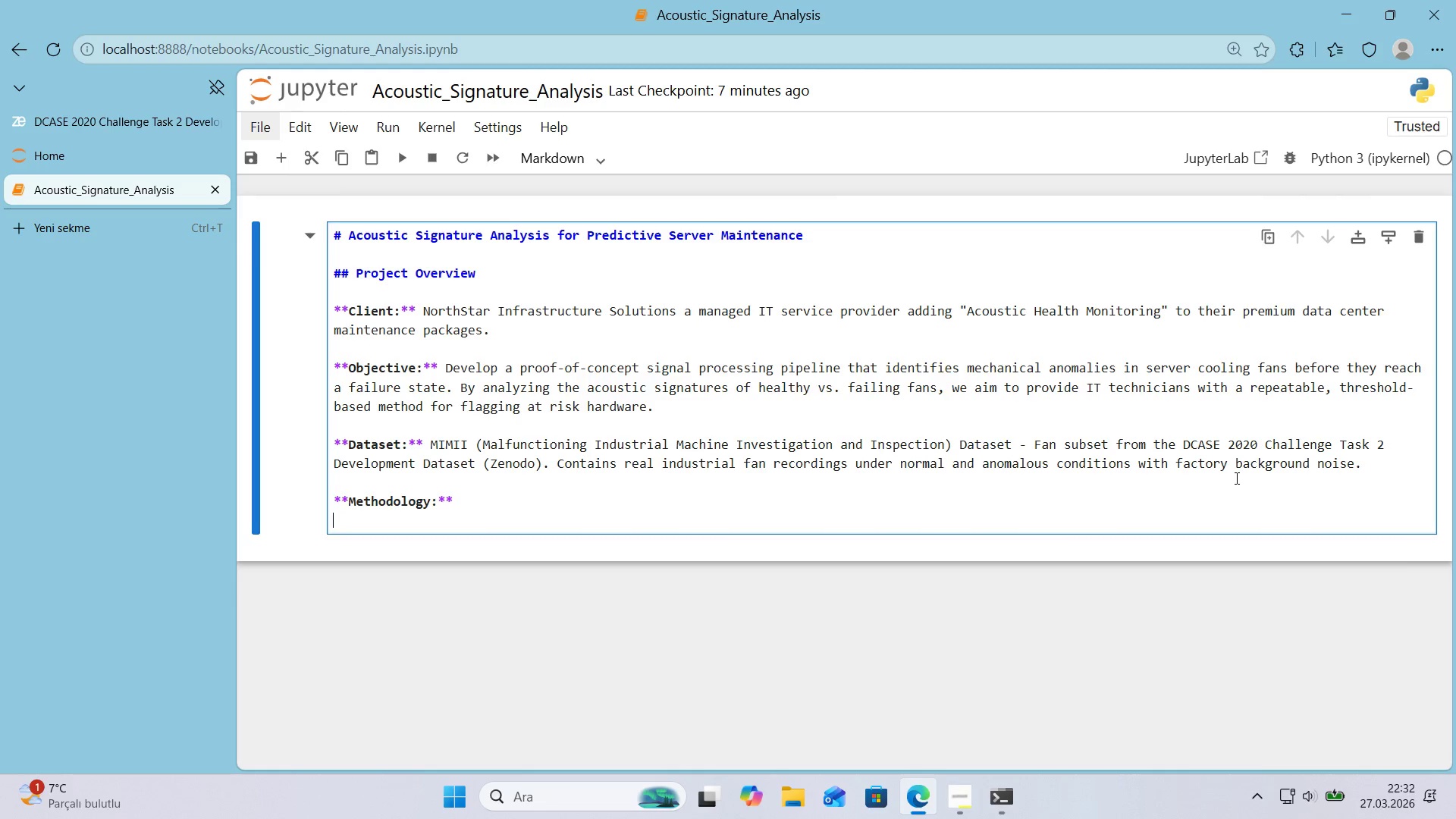 
type(*)
key(Backspace)
type(- Load and 's)
key(Backspace)
type(nspect raw aud'o ave)
key(Backspace)
key(Backspace)
key(Backspace)
key(Backspace)
type( wwa)
key(Backspace)
type(veforms *()
 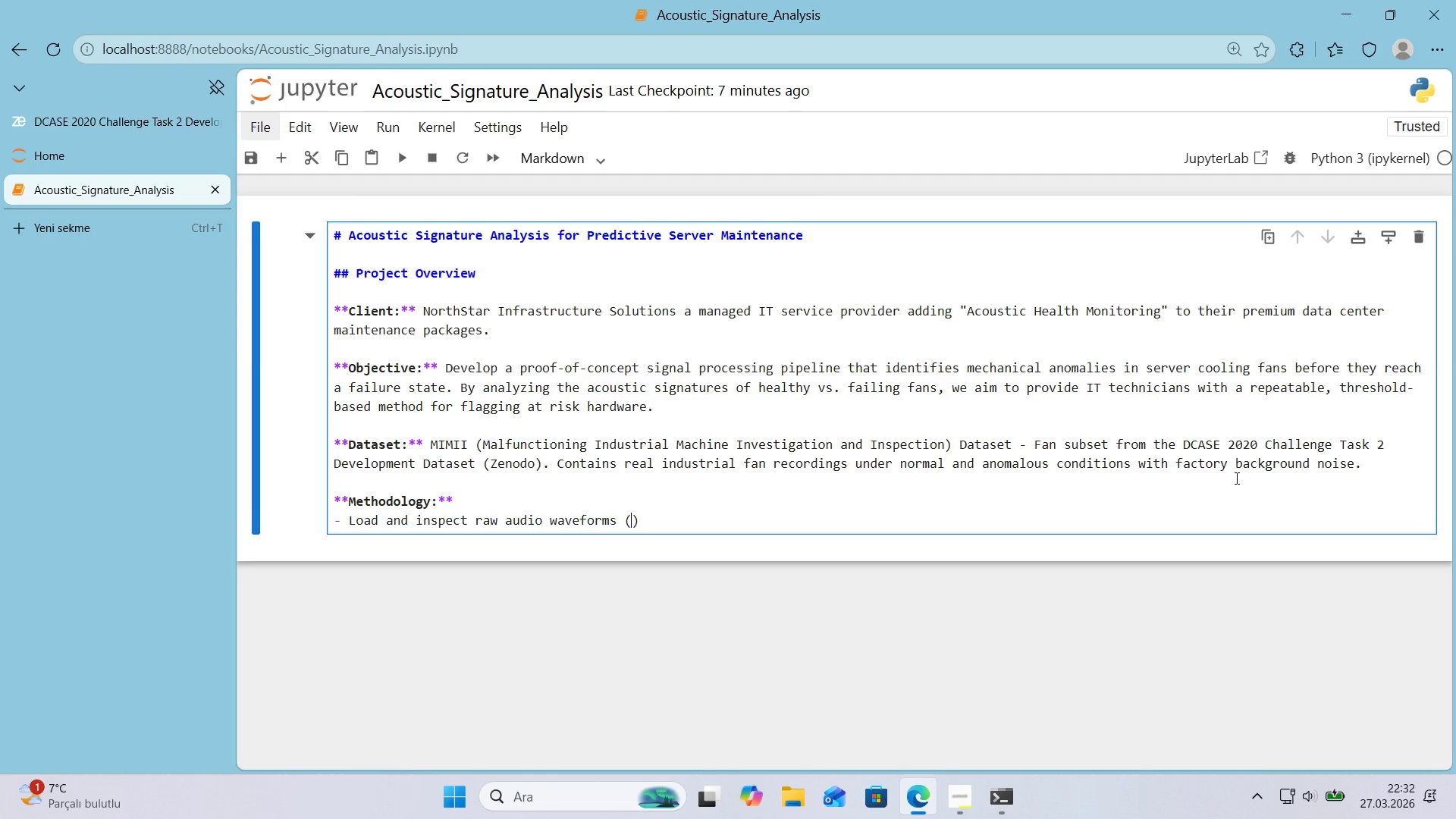 
 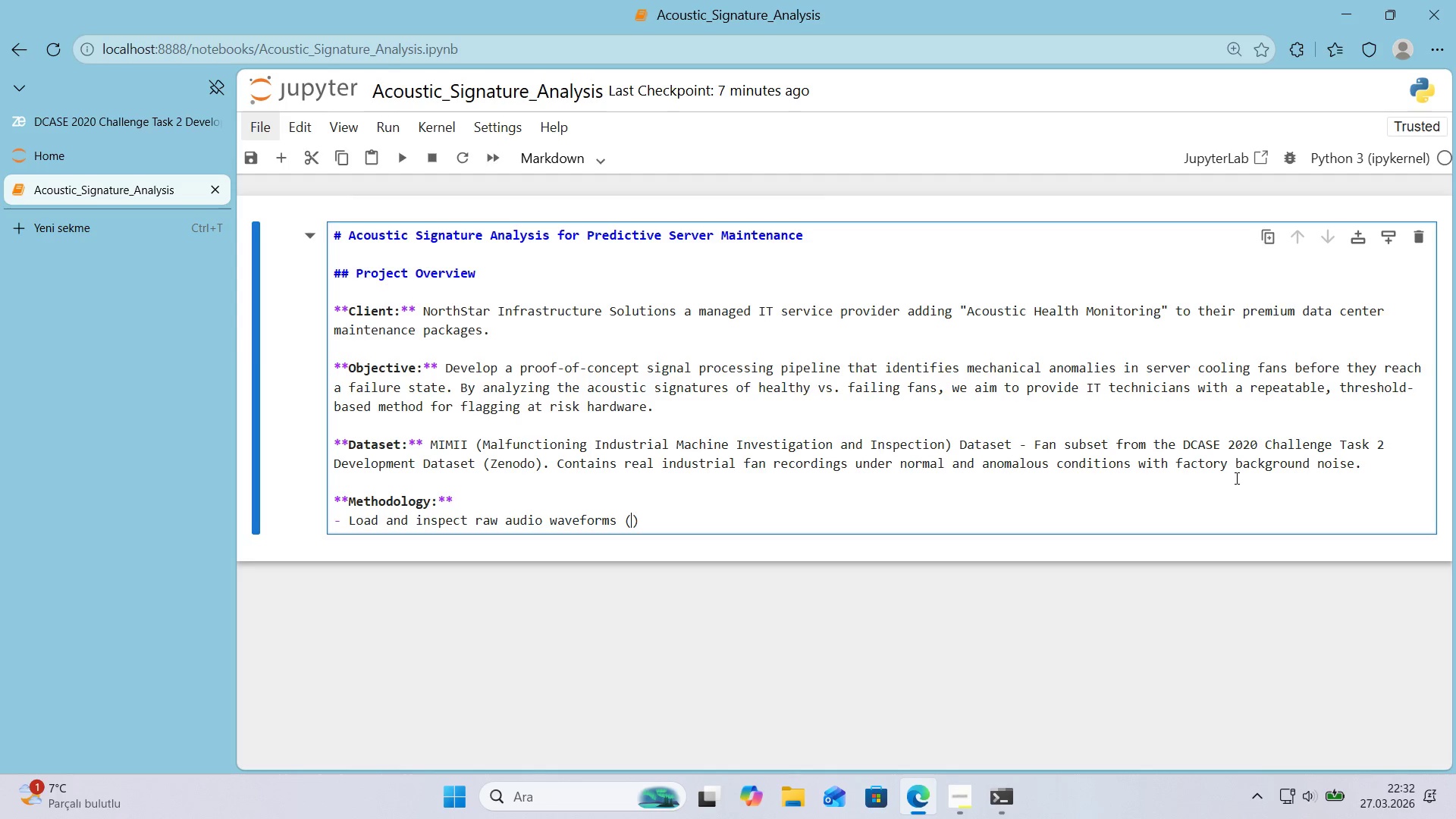 
key(ArrowLeft)
 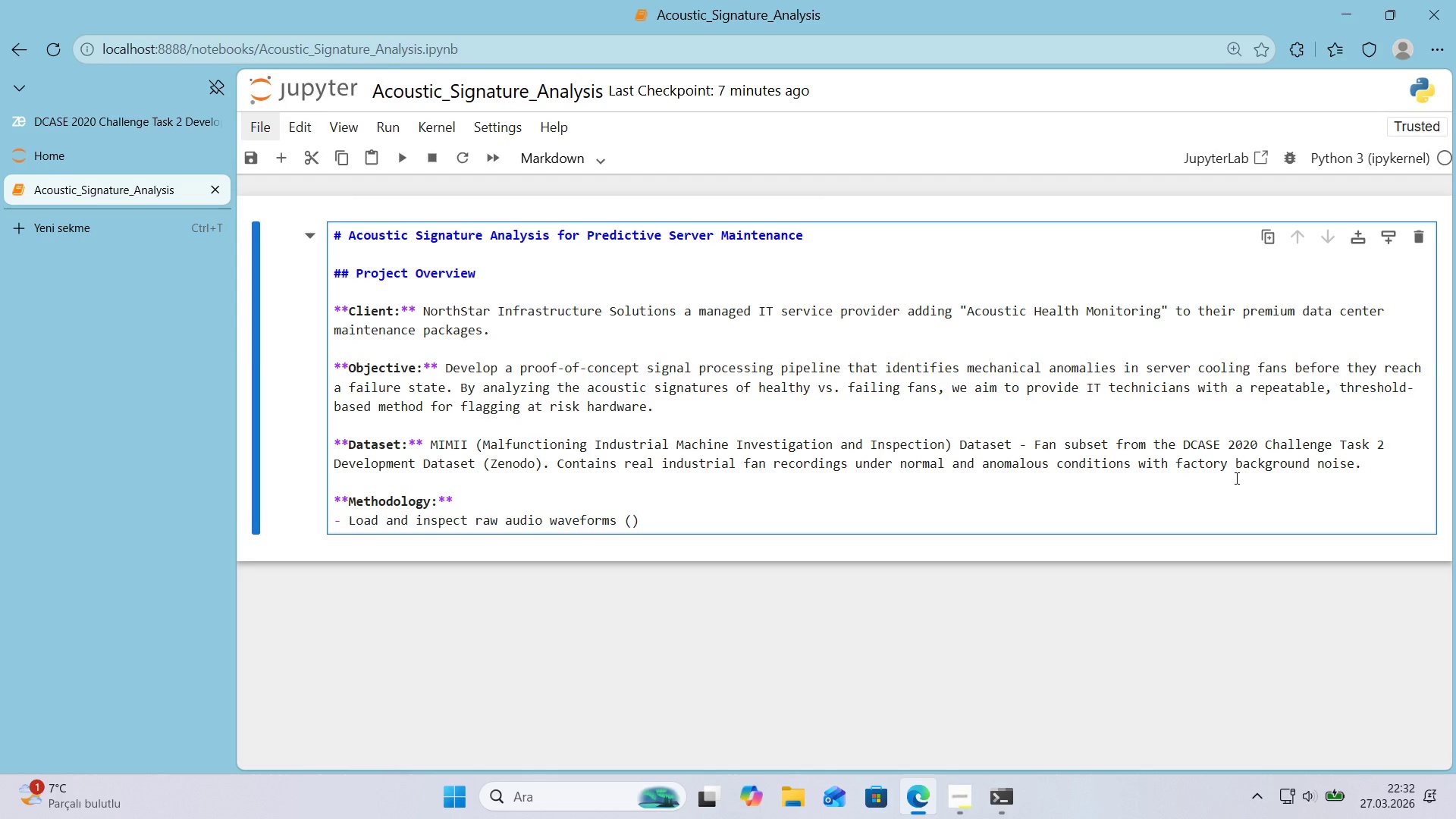 
key(Period)
 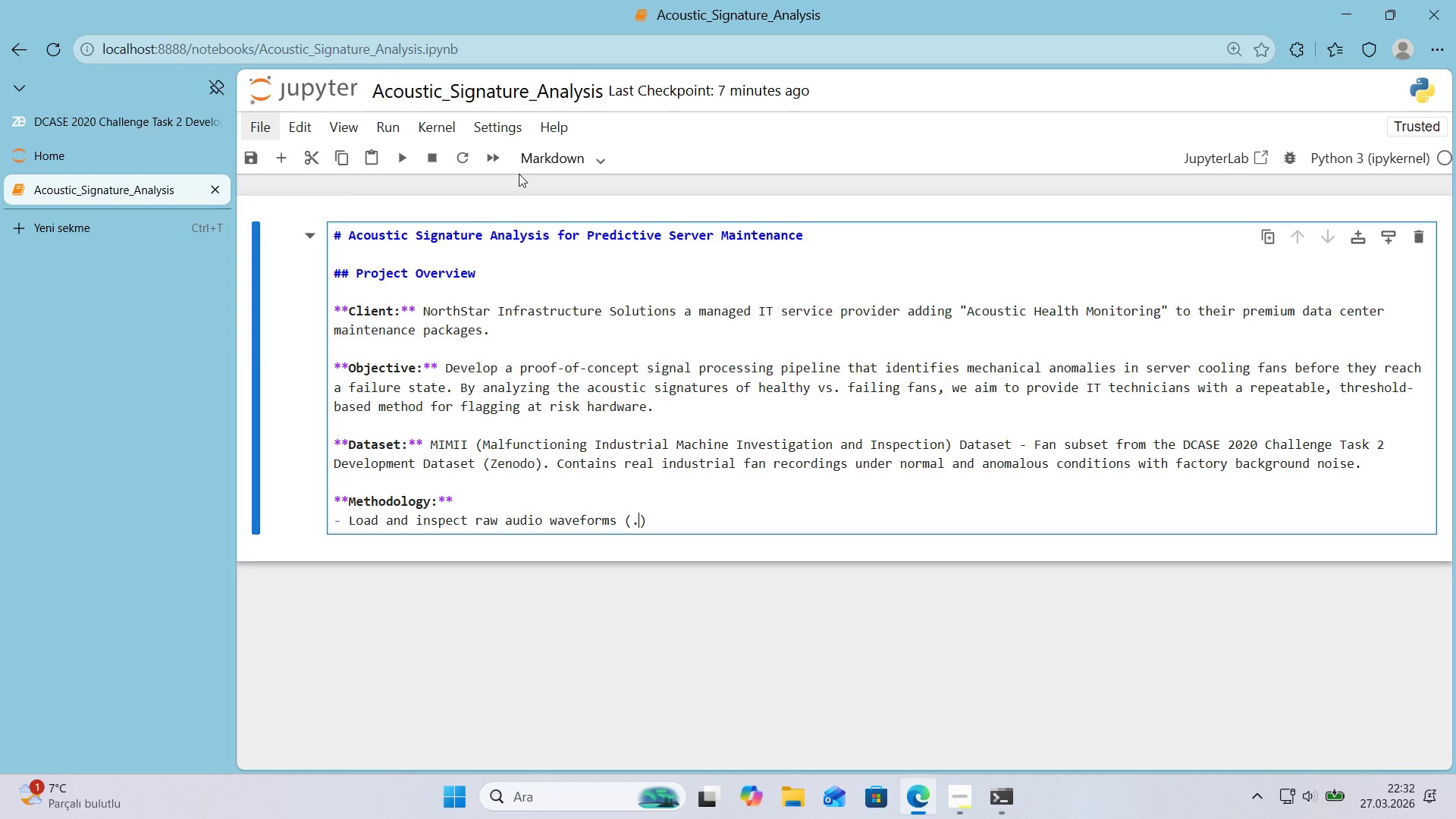 
left_click([152, 118])
 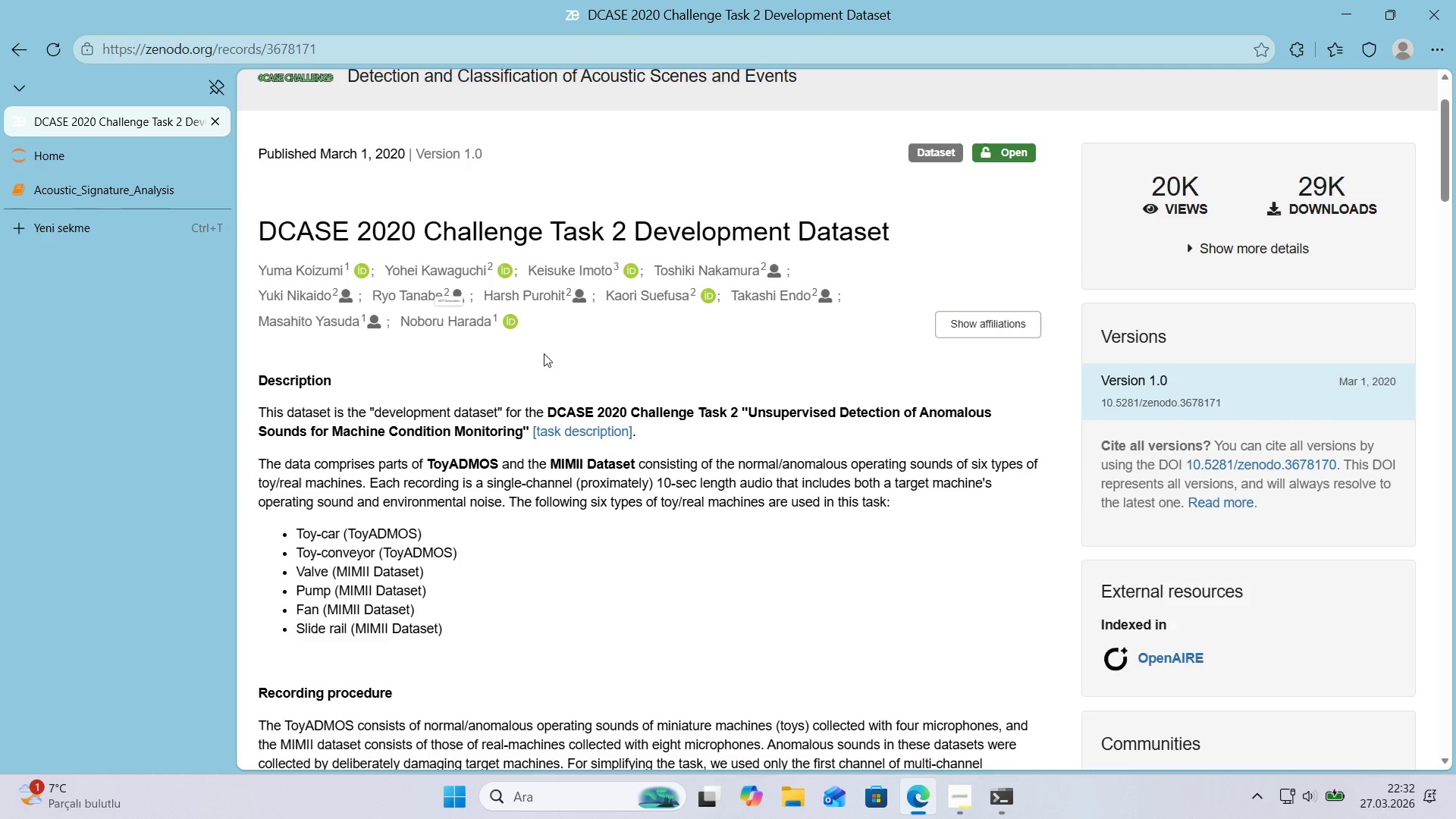 
scroll: coordinate [397, 287], scroll_direction: down, amount: 8.0
 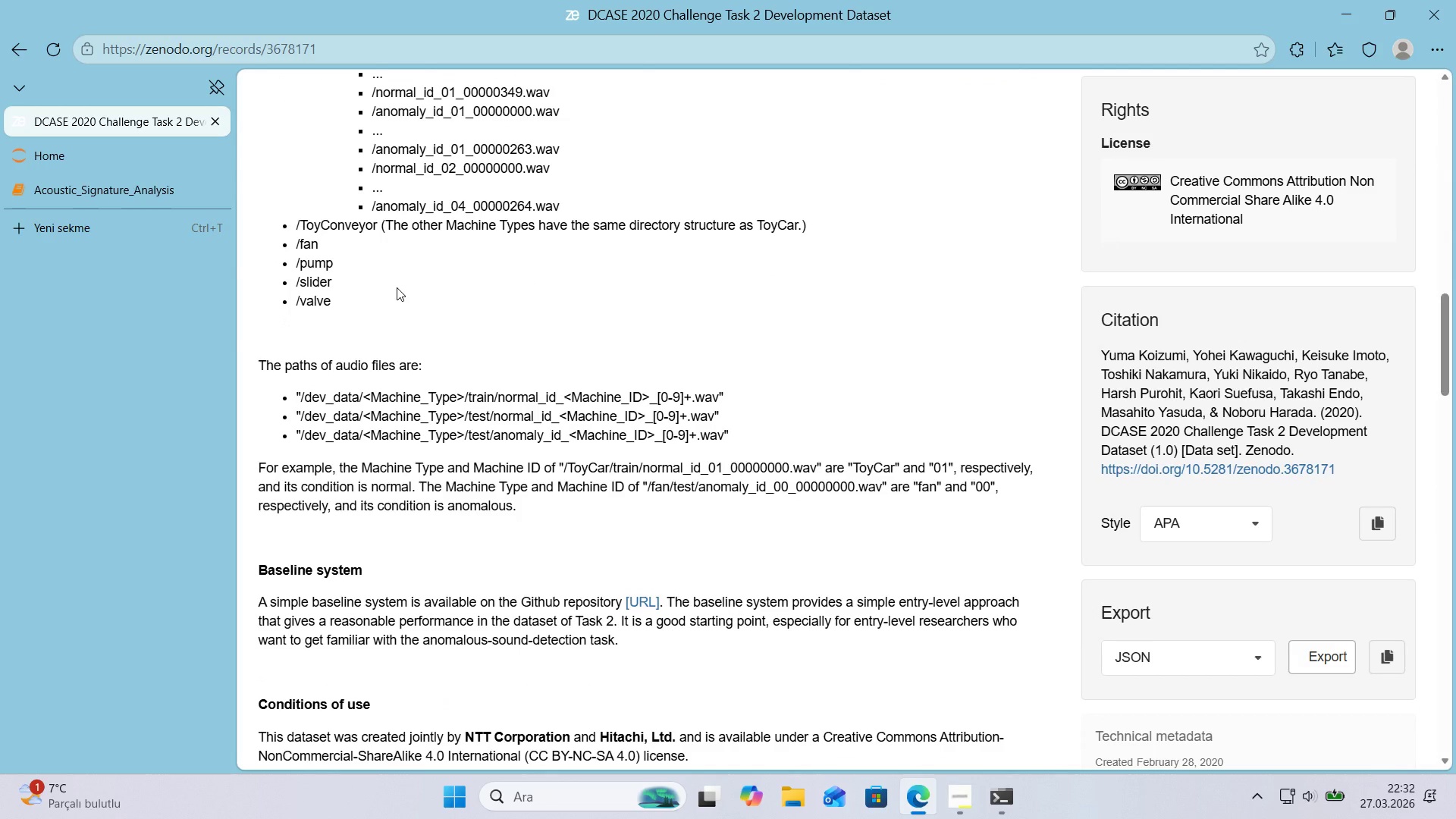 
scroll: coordinate [397, 288], scroll_direction: down, amount: 3.0
 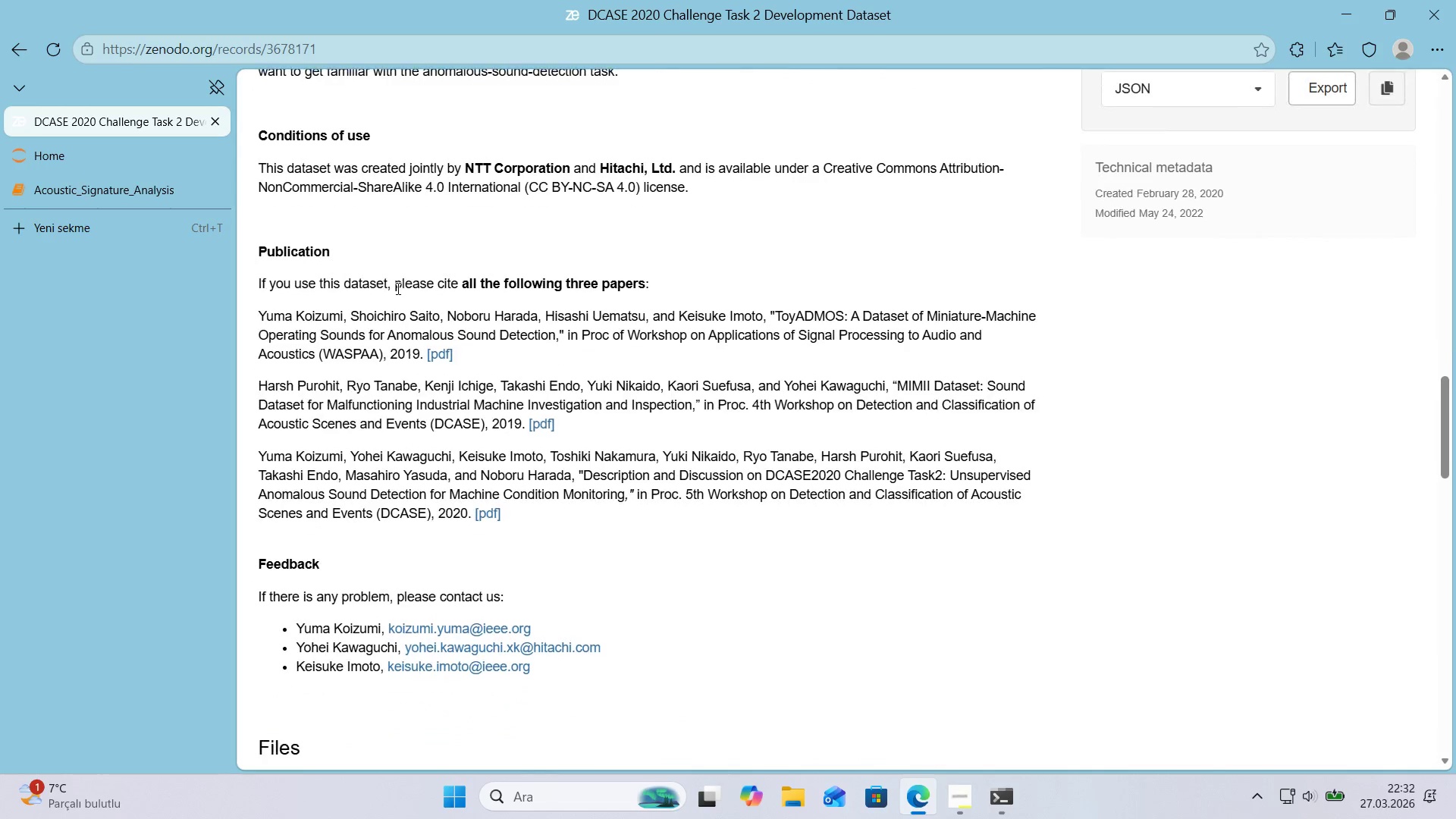 
scroll: coordinate [397, 288], scroll_direction: up, amount: 2.0
 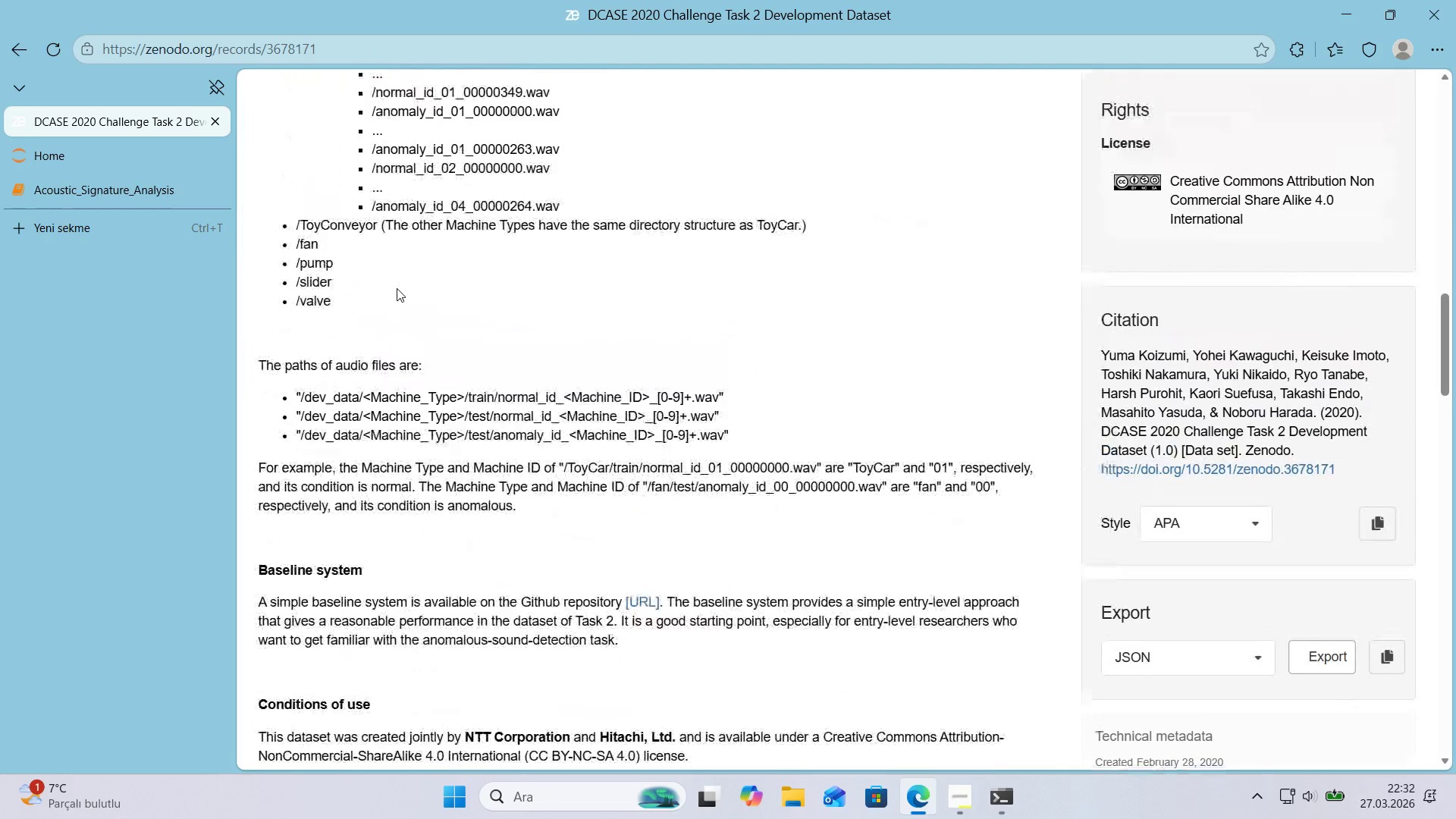 
left_click([112, 193])
 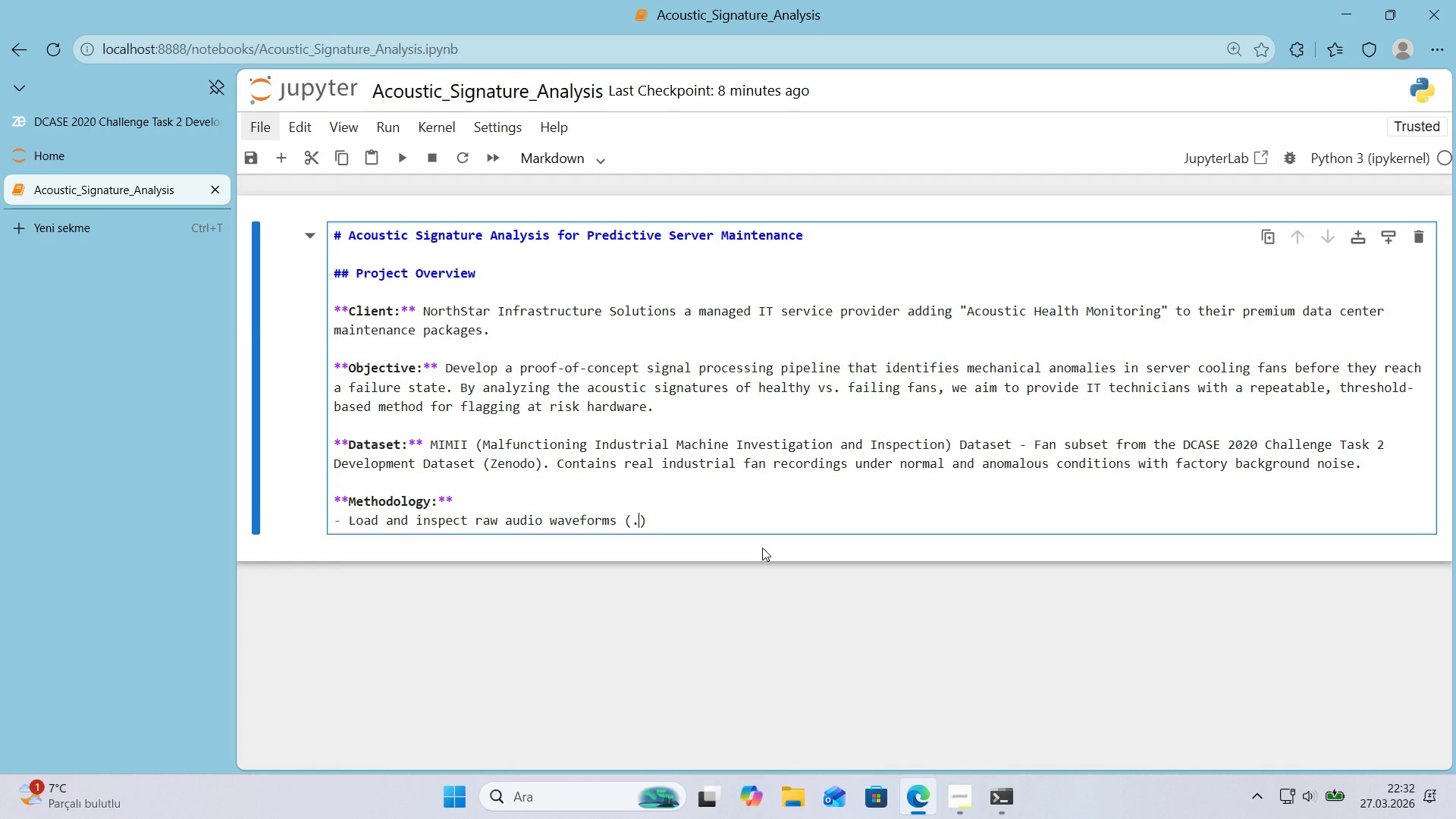 
type(WAV, 16 Khz)
key(Backspace)
type(Z, 10-SEC CL'PS)
 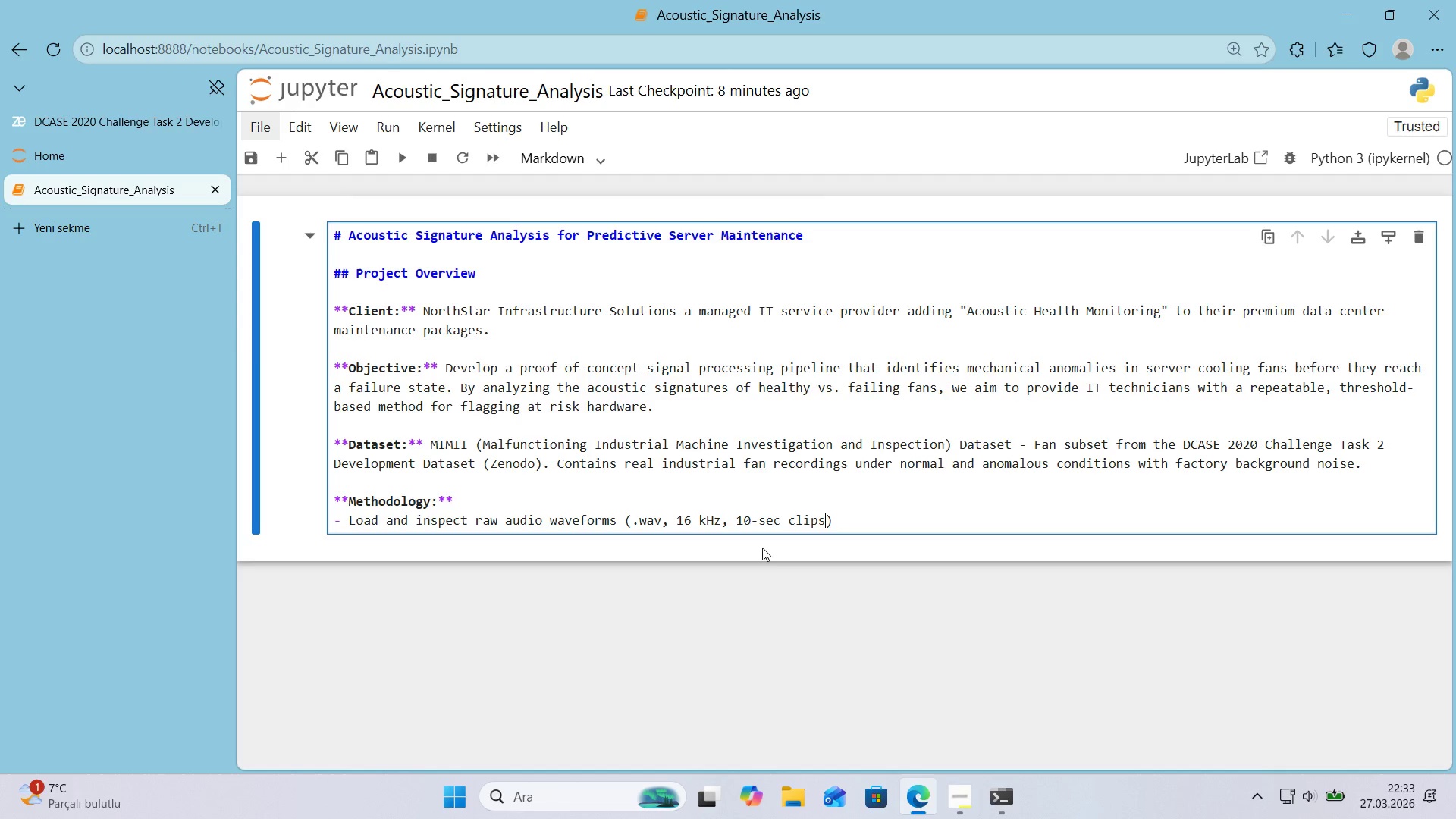 
key(ArrowRight)
 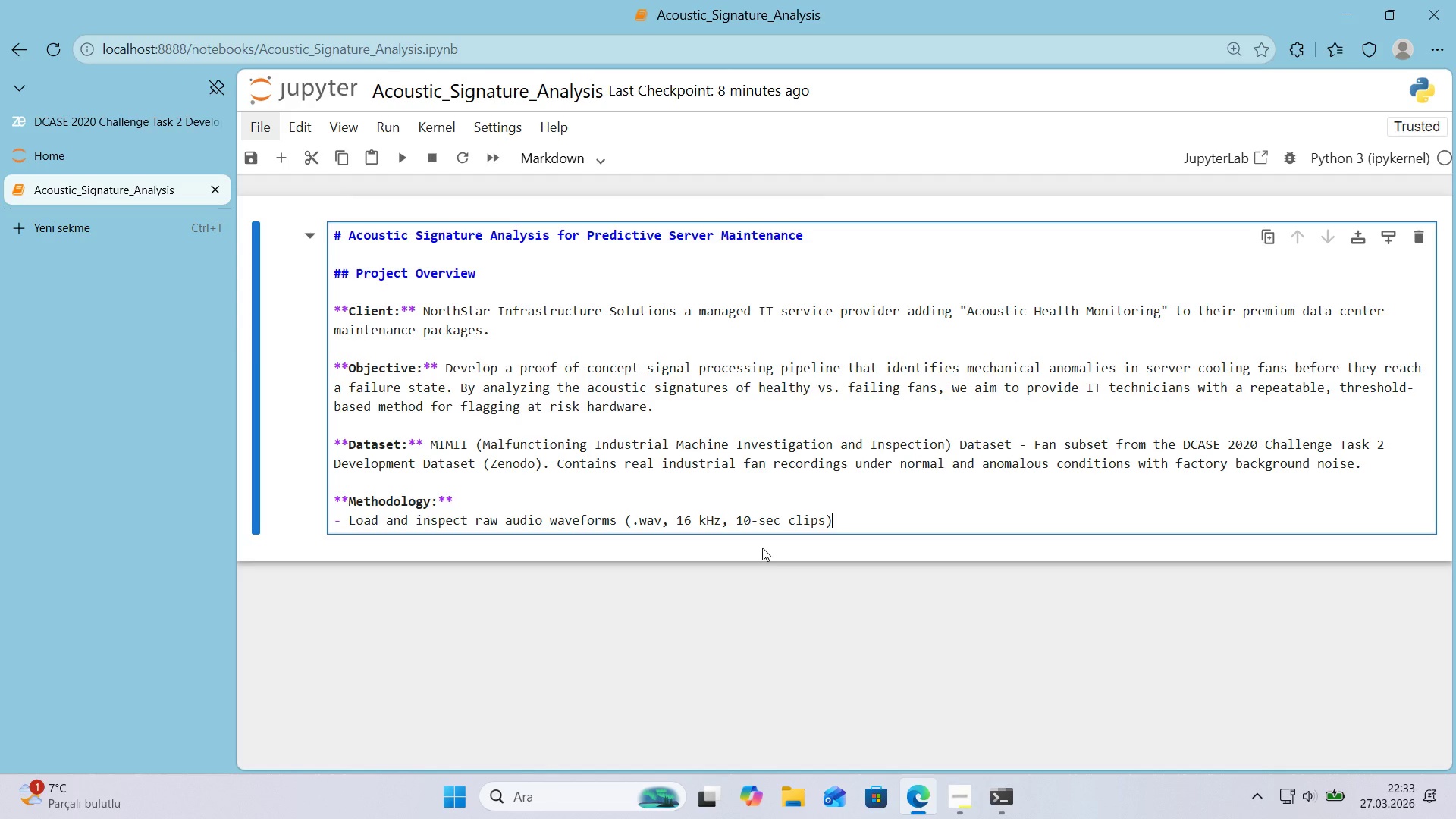 
key(Enter)
 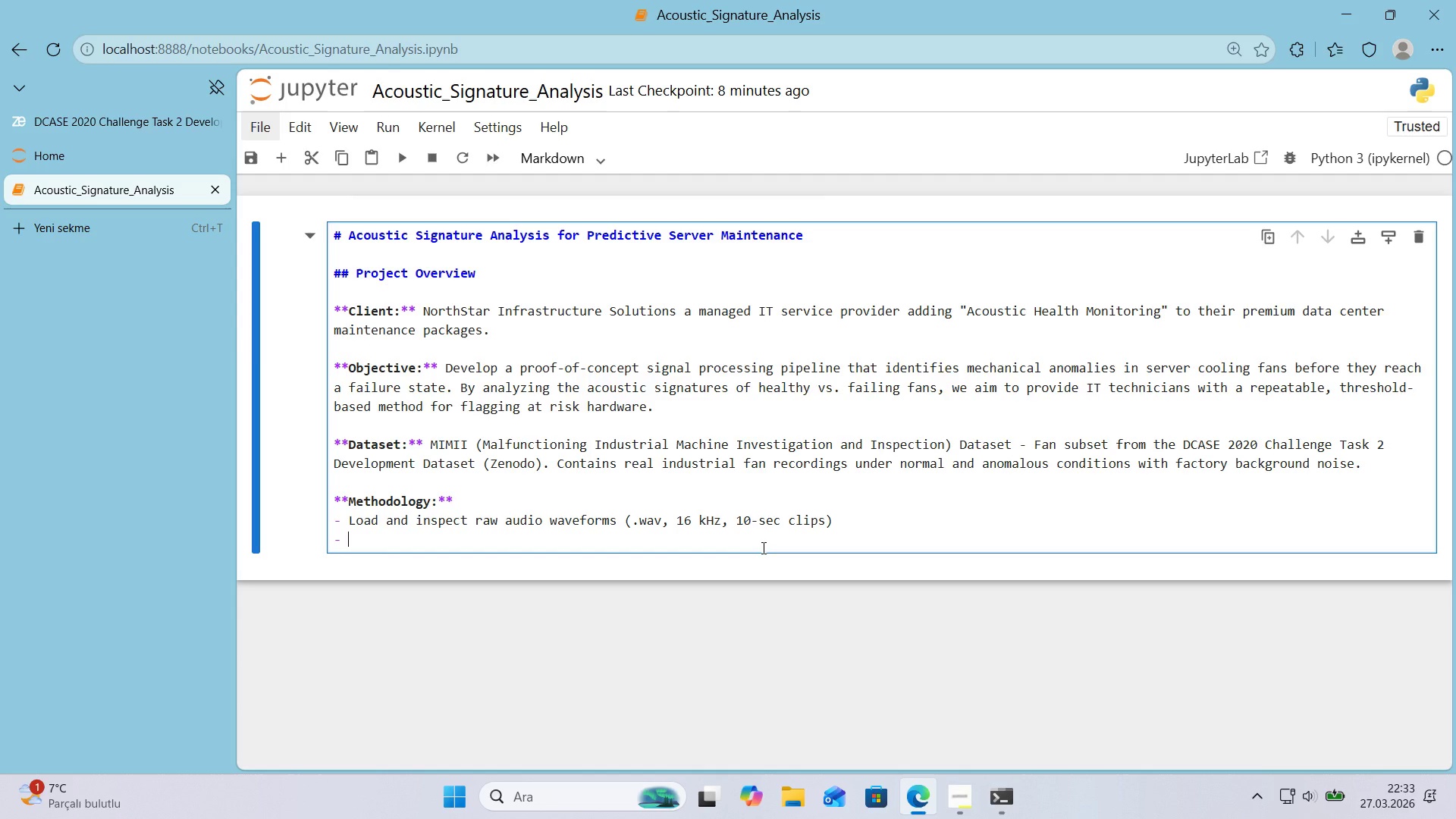 
type(Convert to frequency doma'n us'ng FFT and Power Spetral Dens'ty *()
 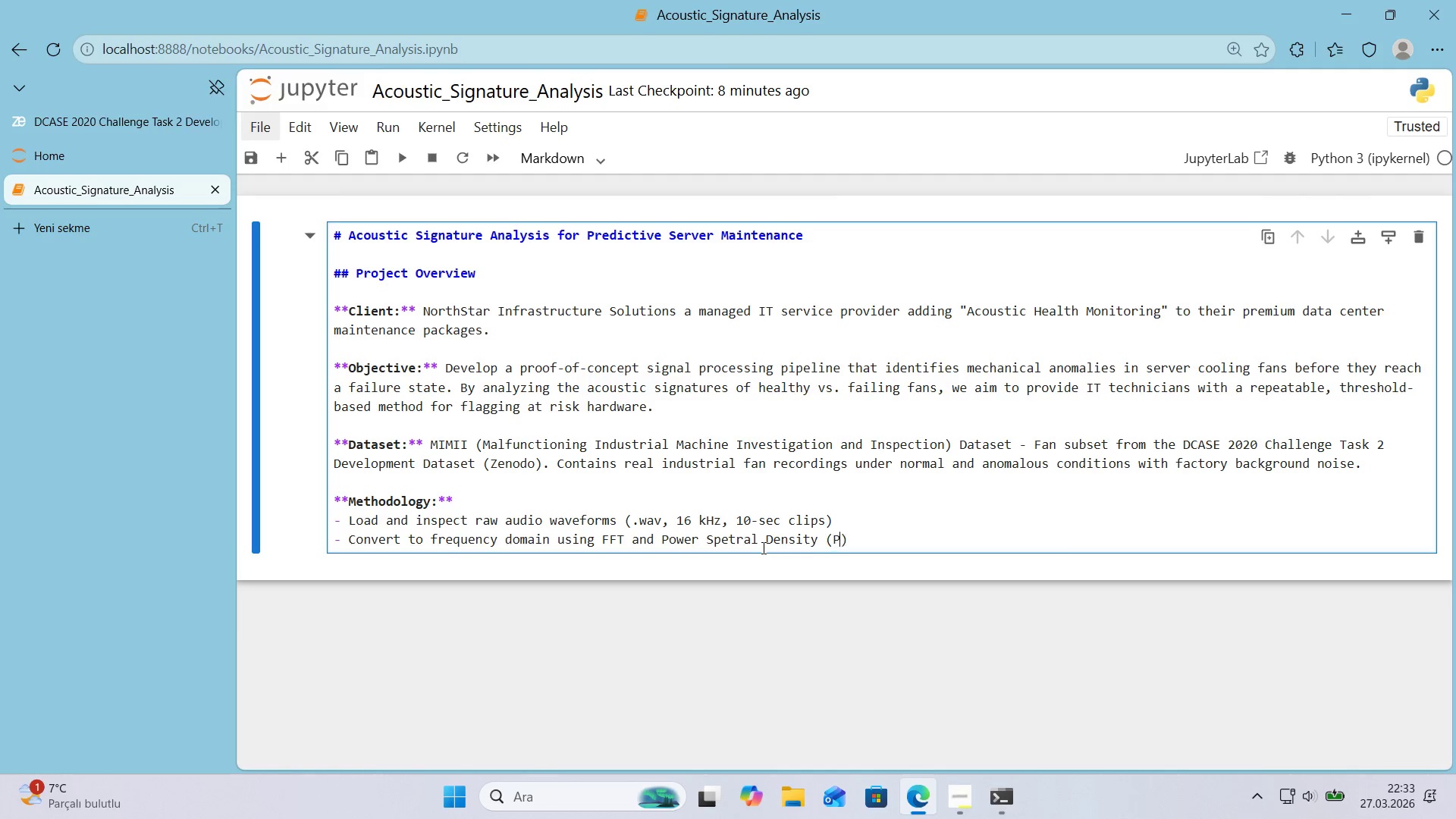 
 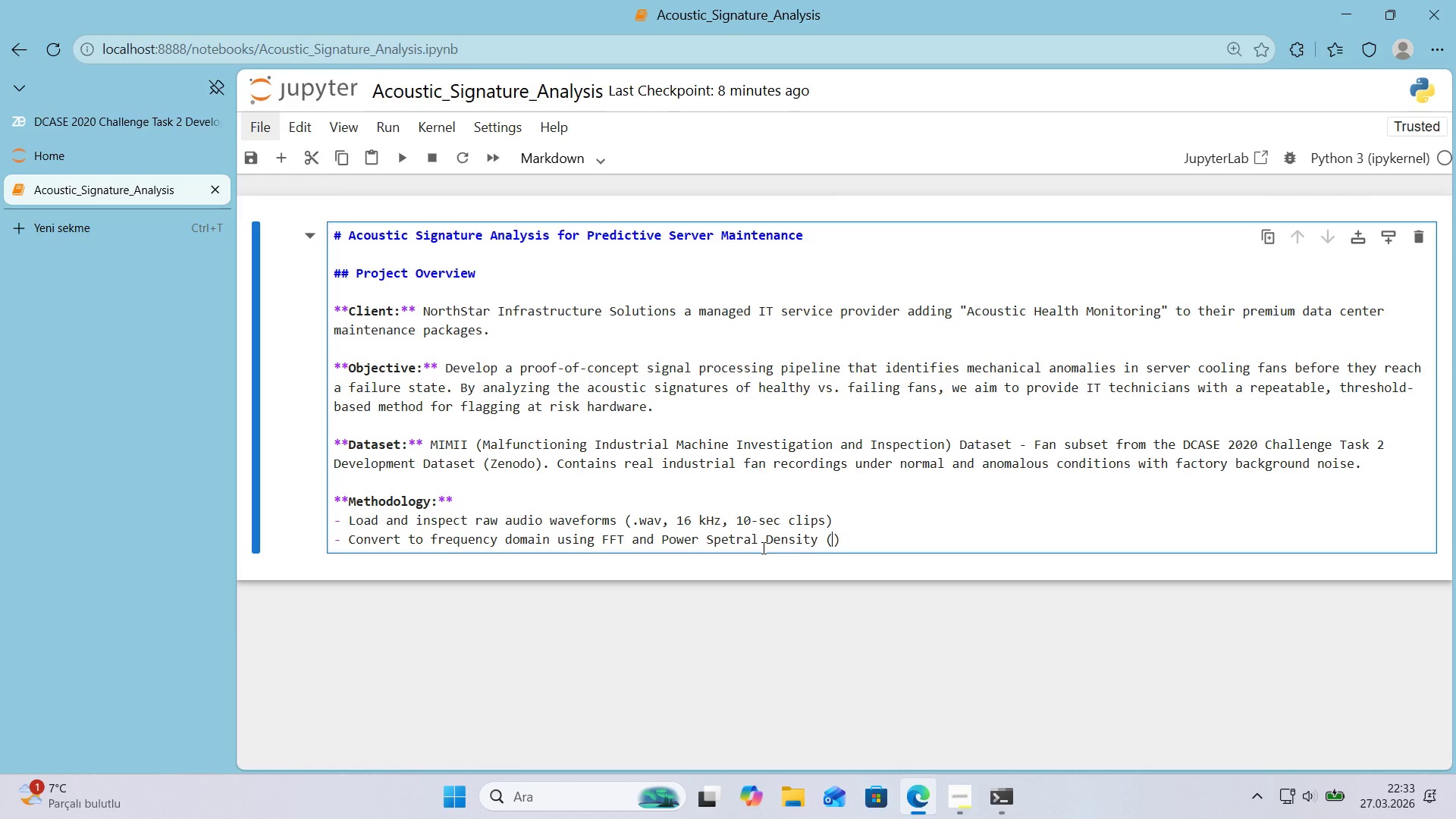 
key(ArrowLeft)
 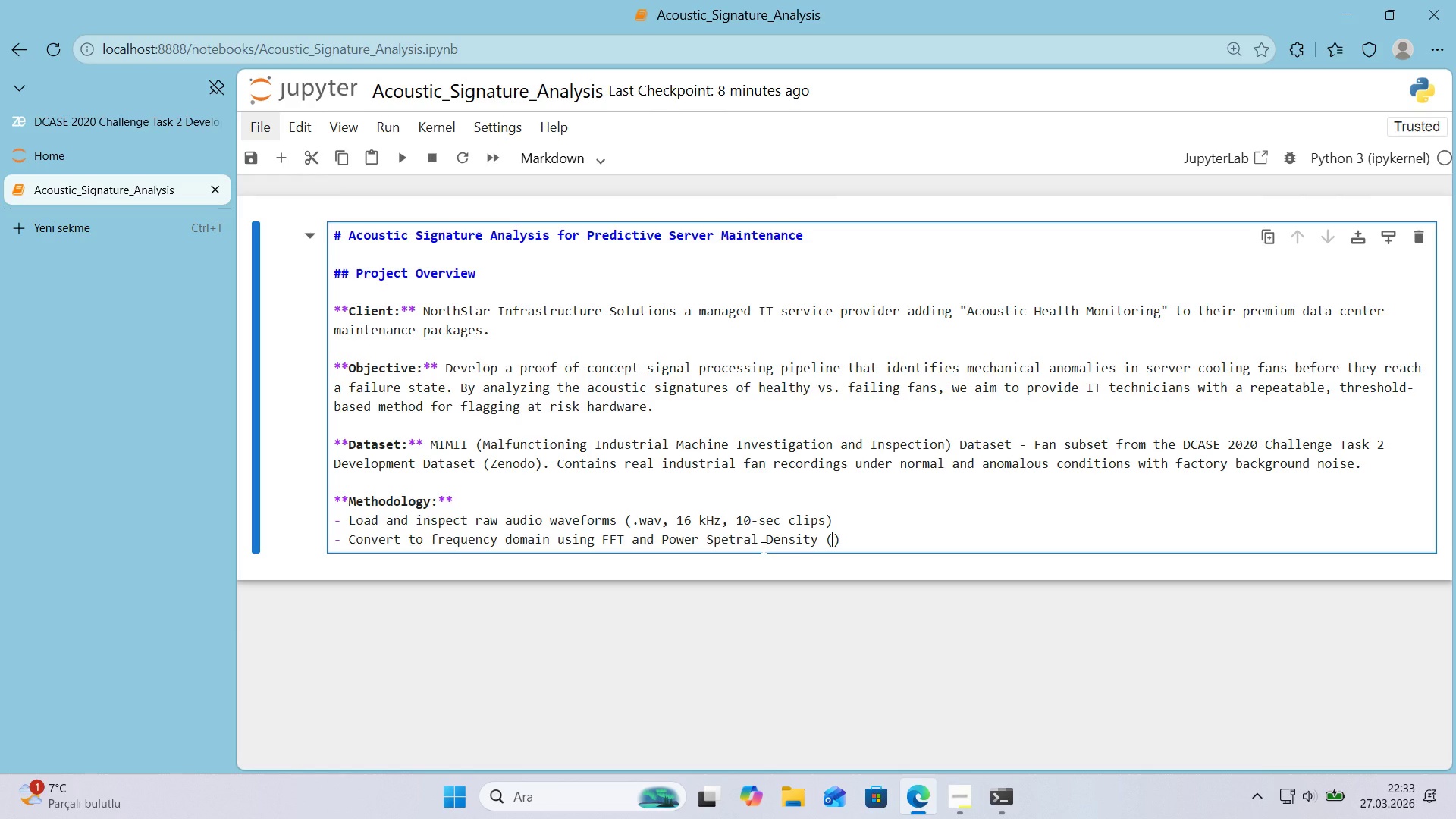 
type(PSD)
 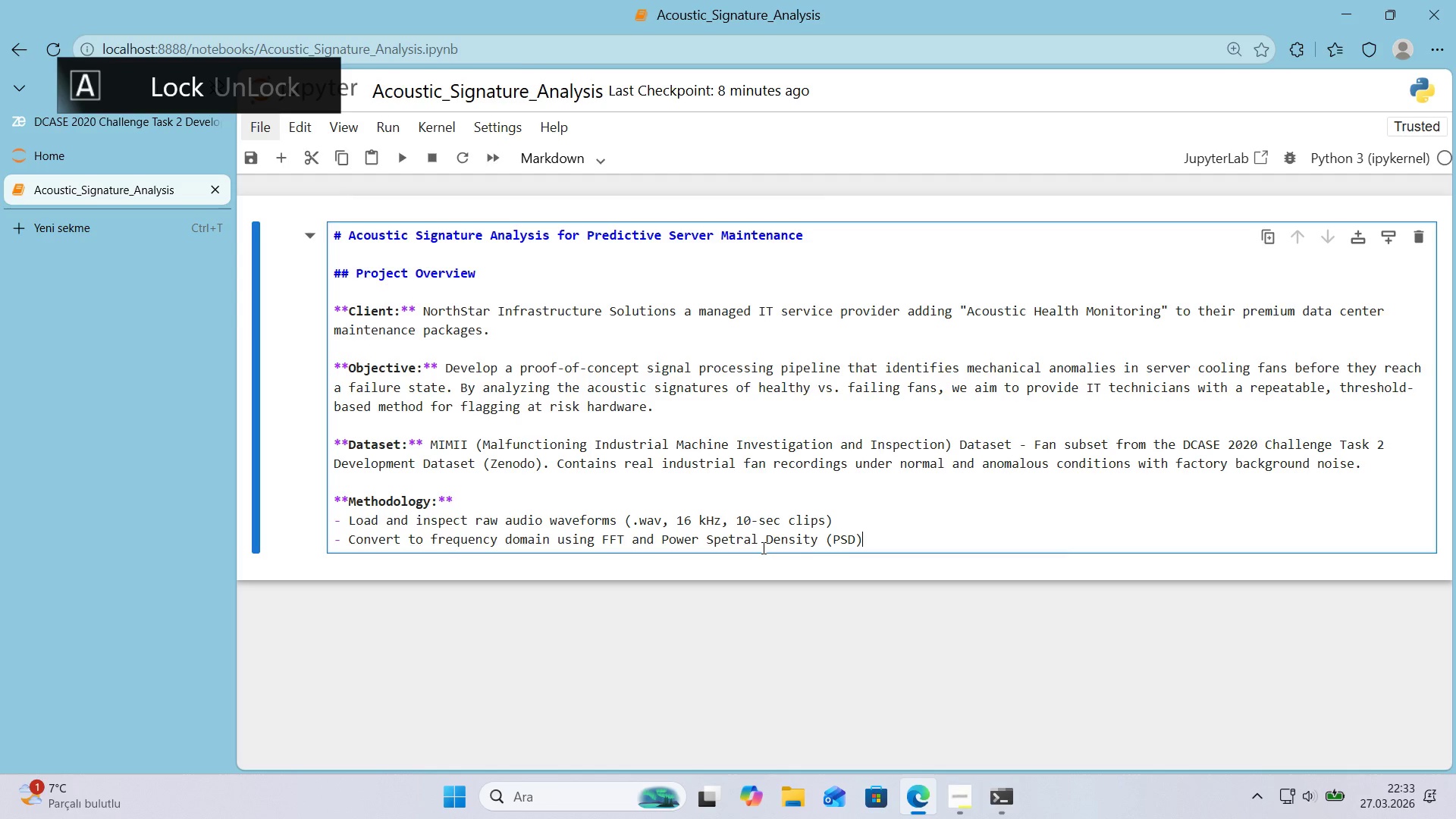 
key(ArrowRight)
 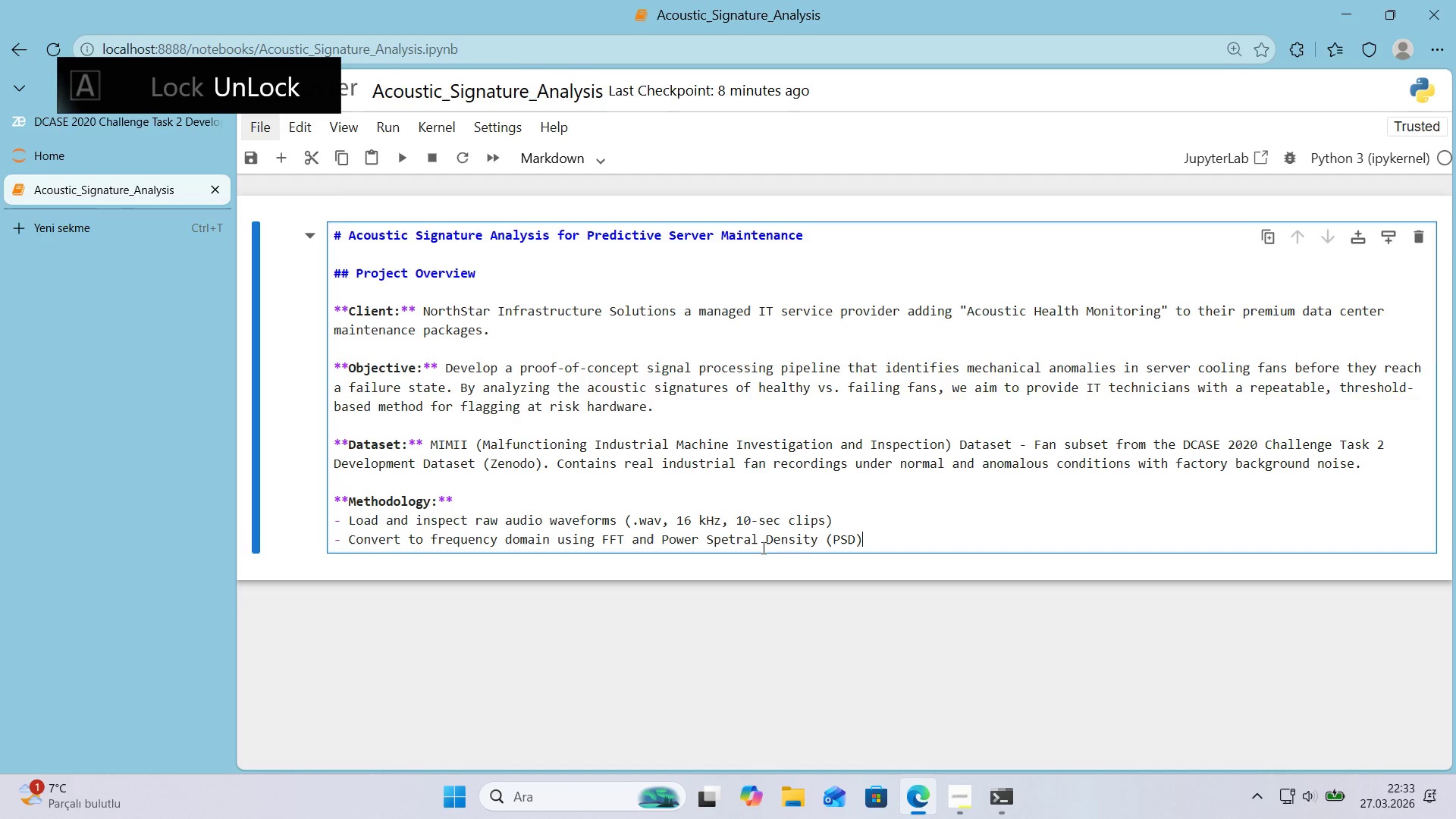 
key(Enter)
 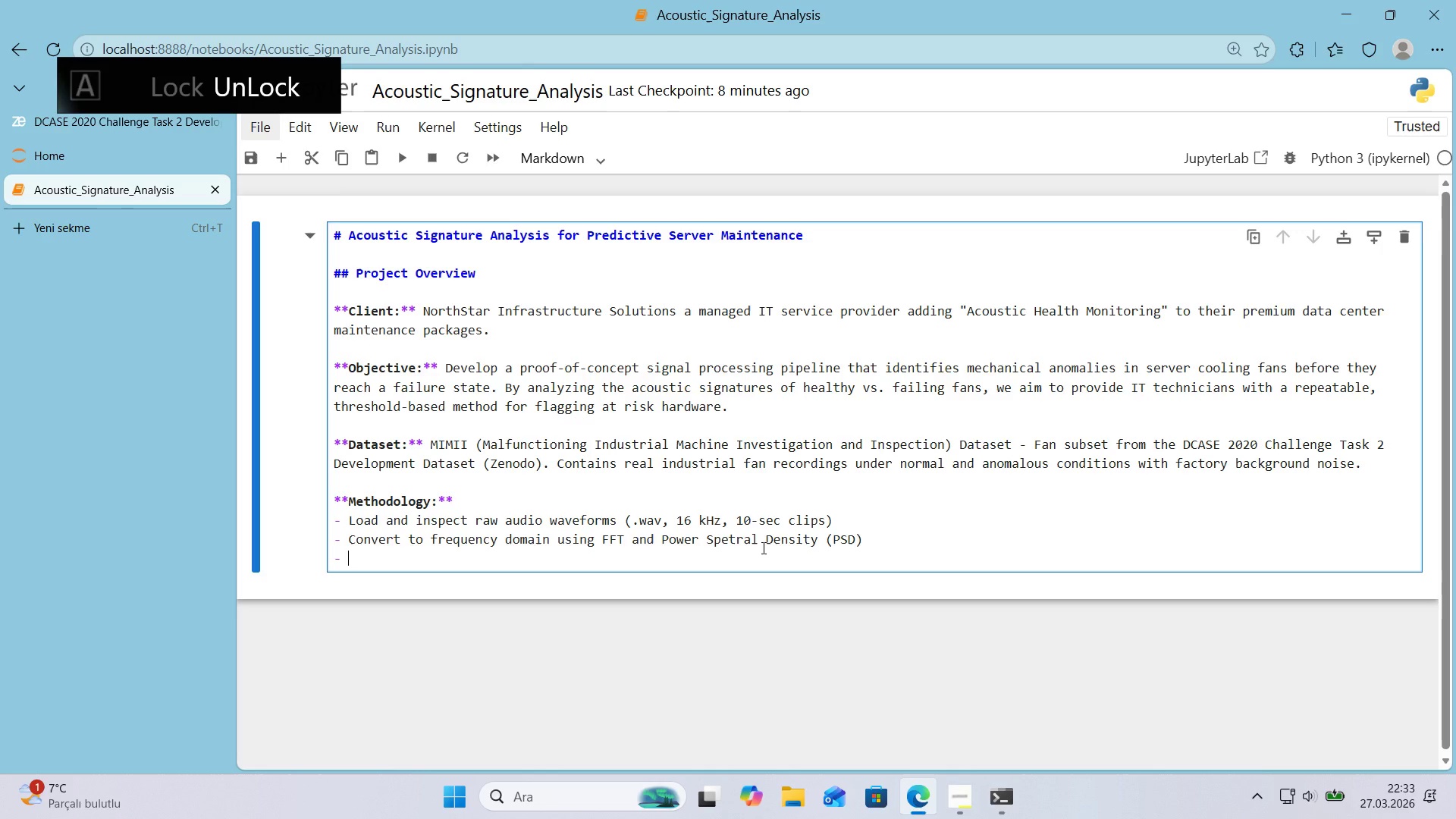 
type(Extract)
 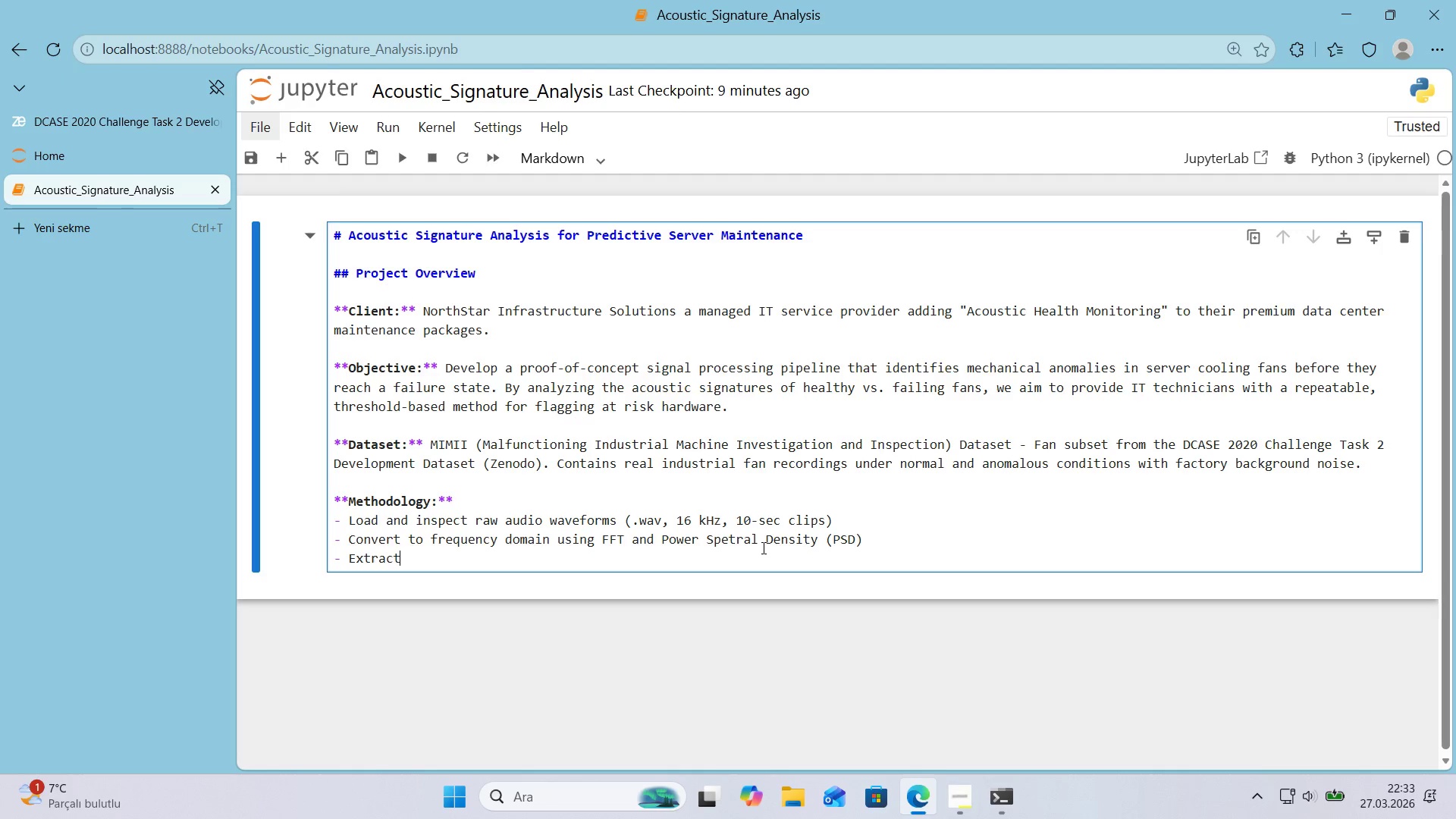 
type( spectral features *()
 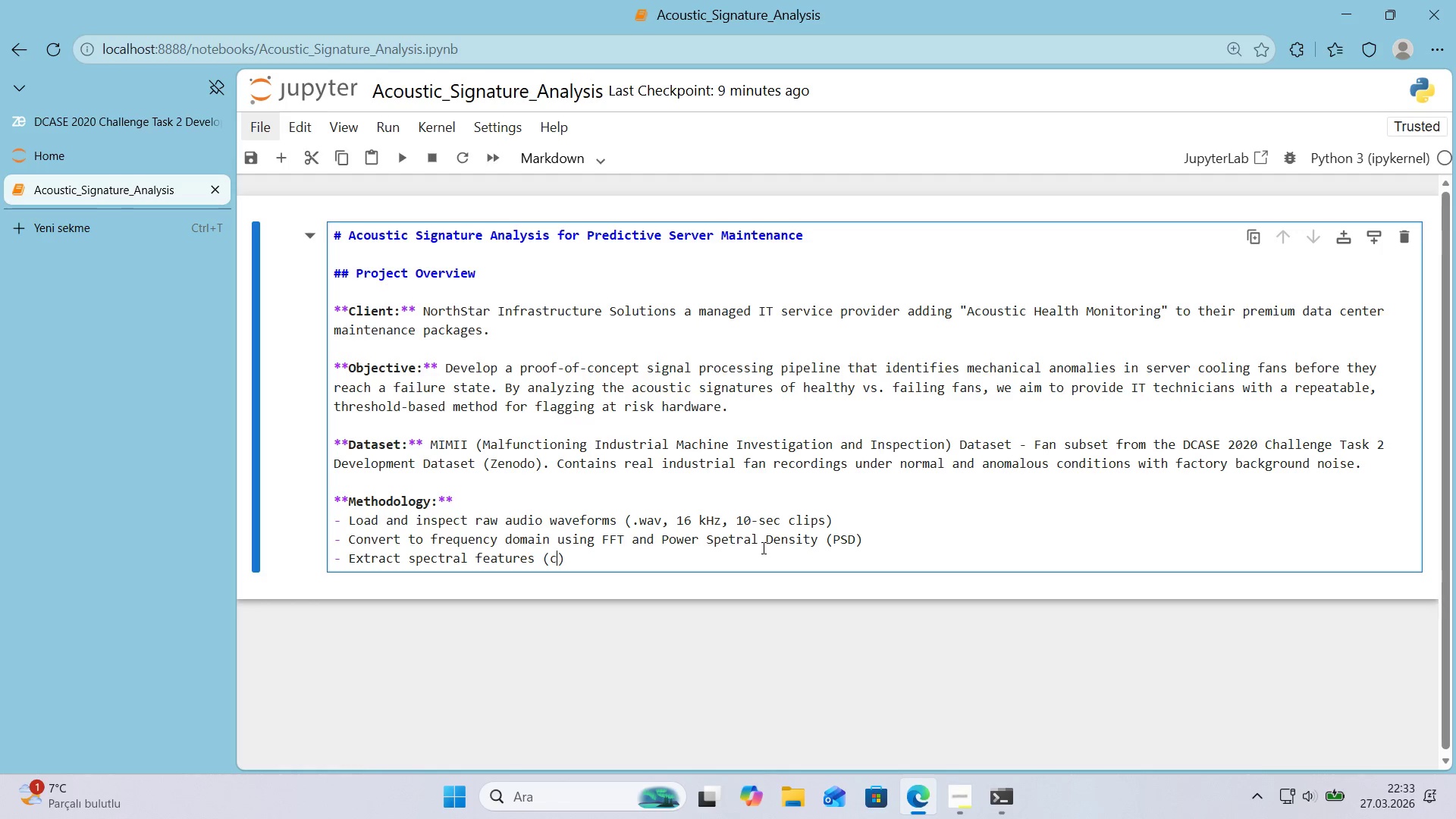 
 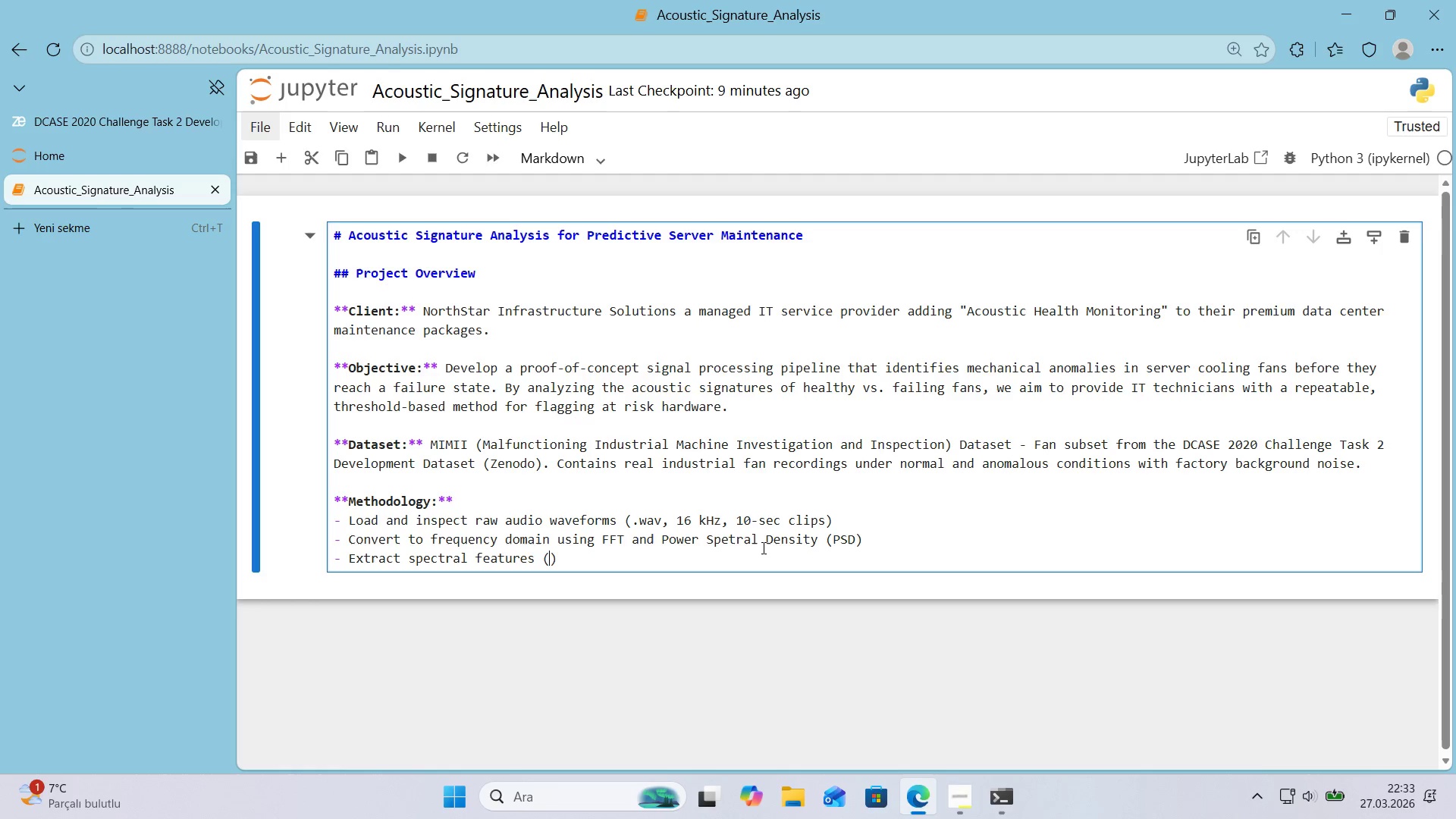 
key(ArrowLeft)
 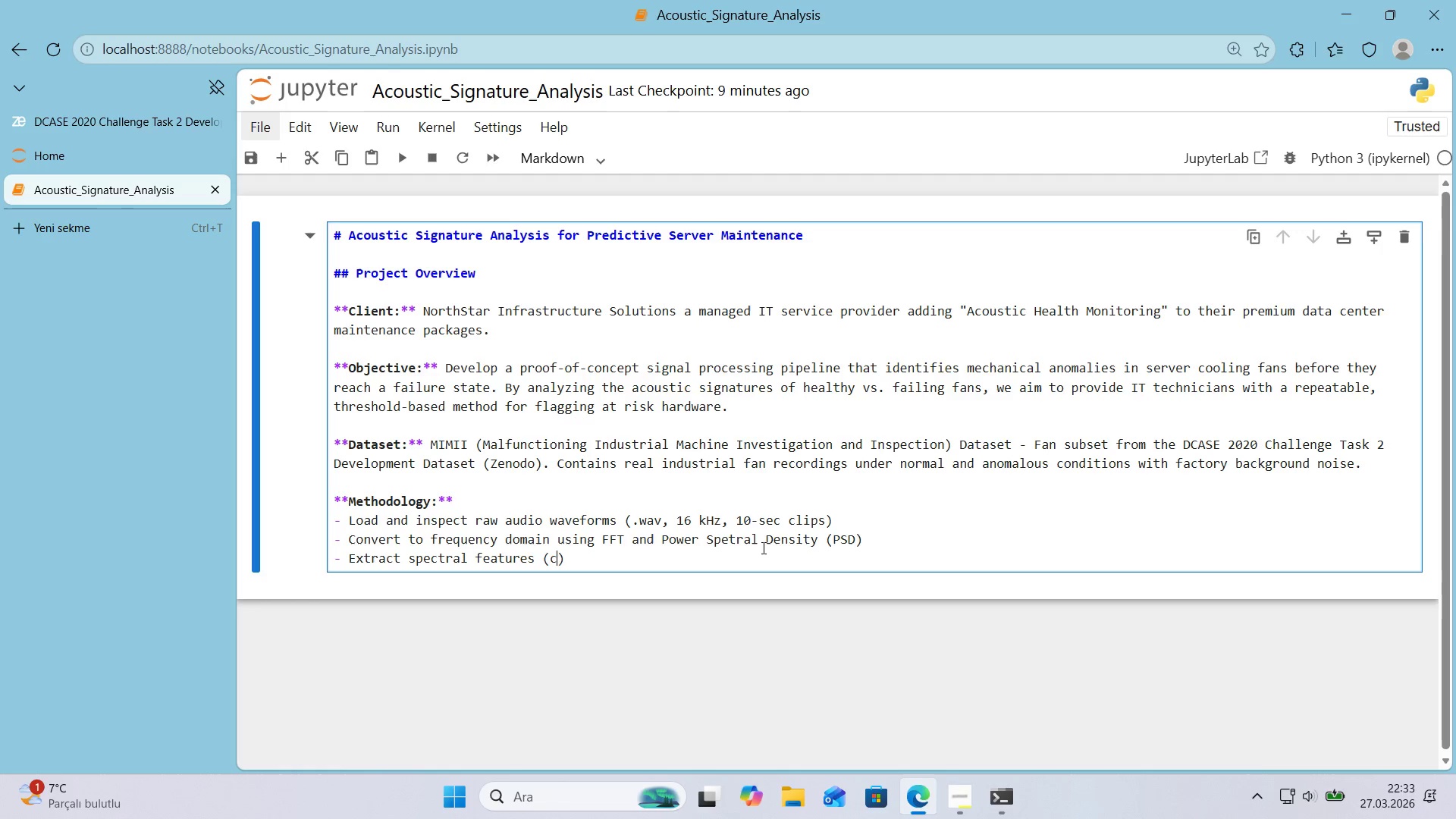 
type(centro'd, bandw'dth)
 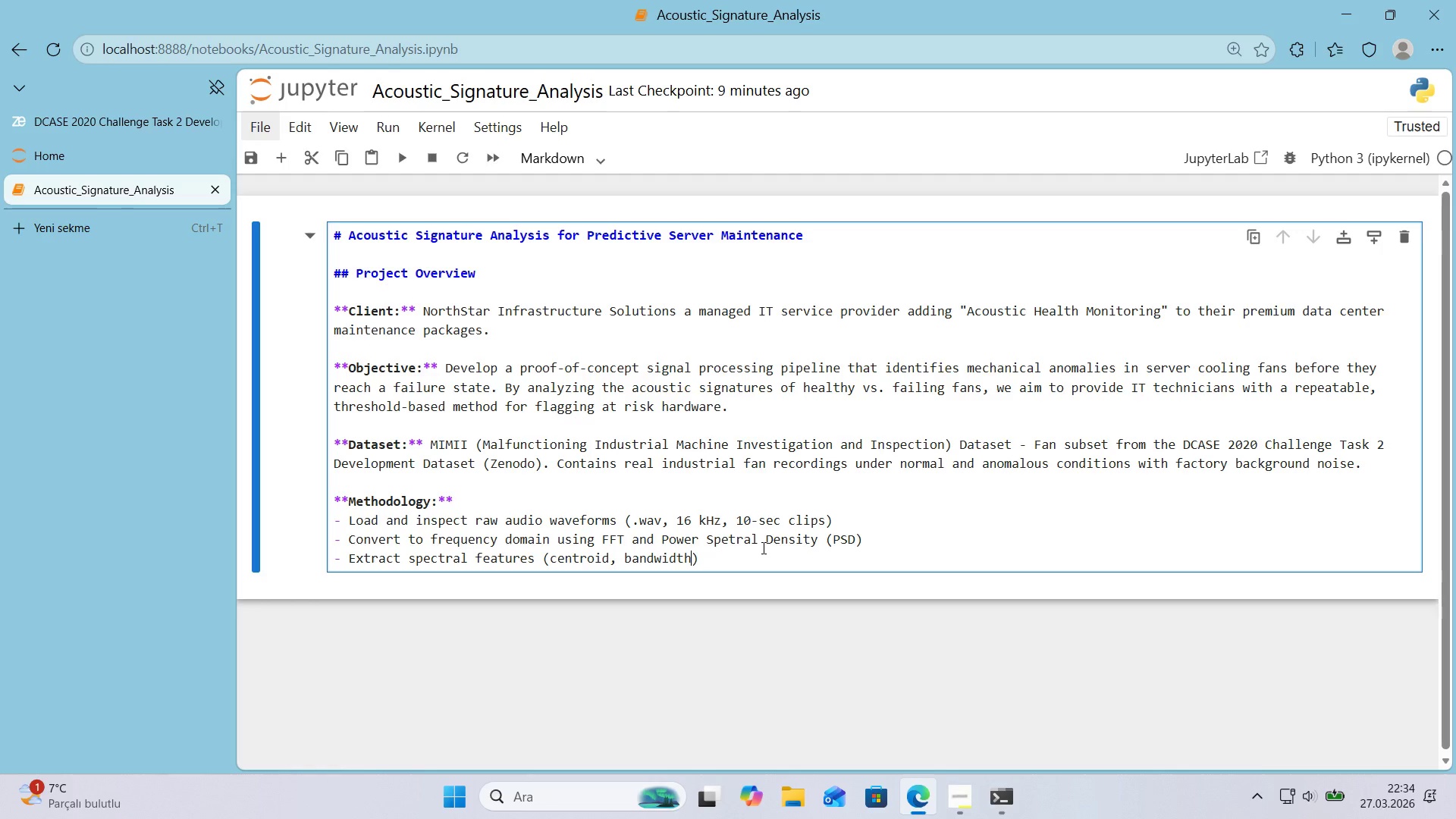 
type(, rolloff, RMS energy, ZCR)
 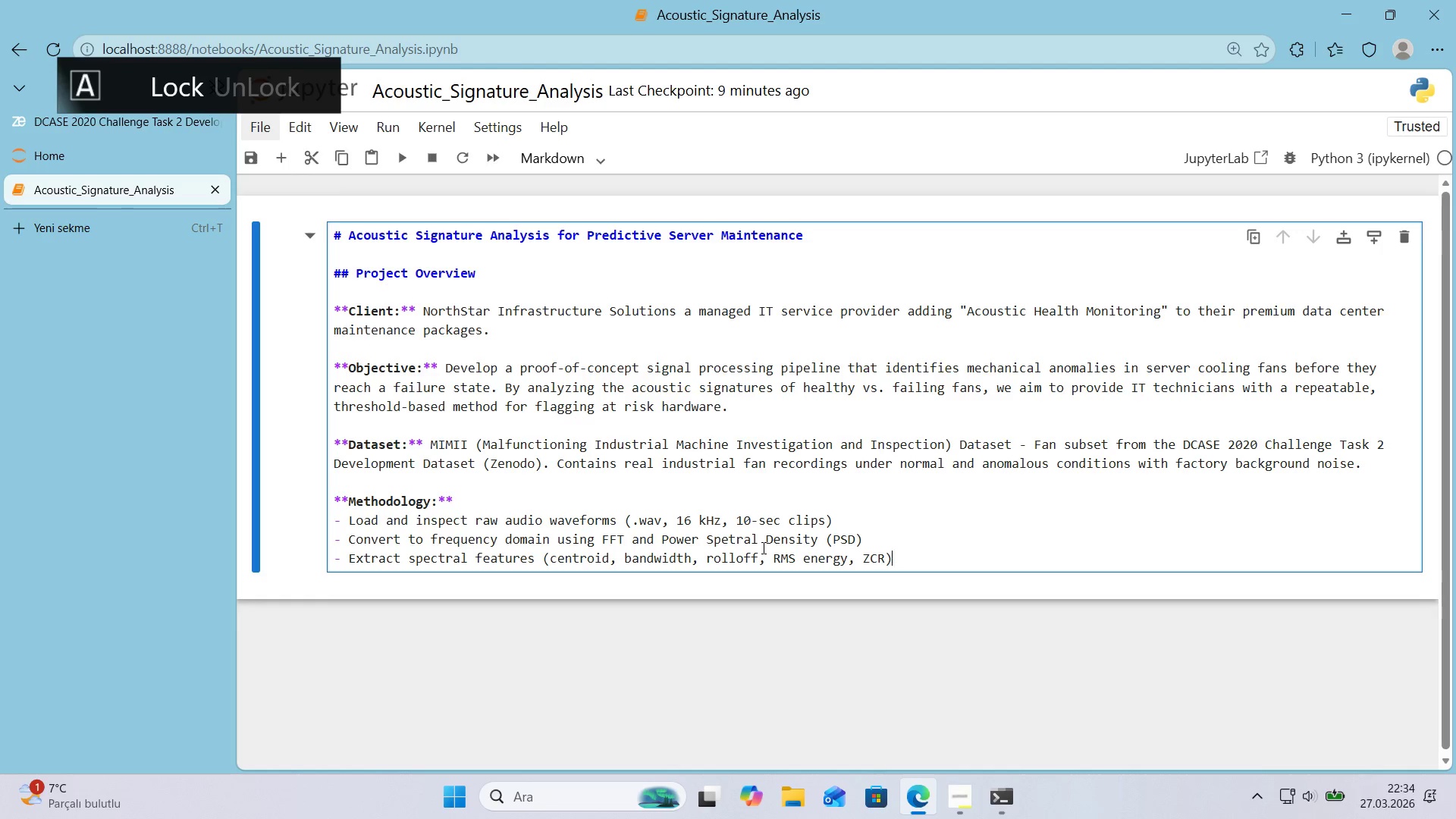 
key(ArrowRight)
 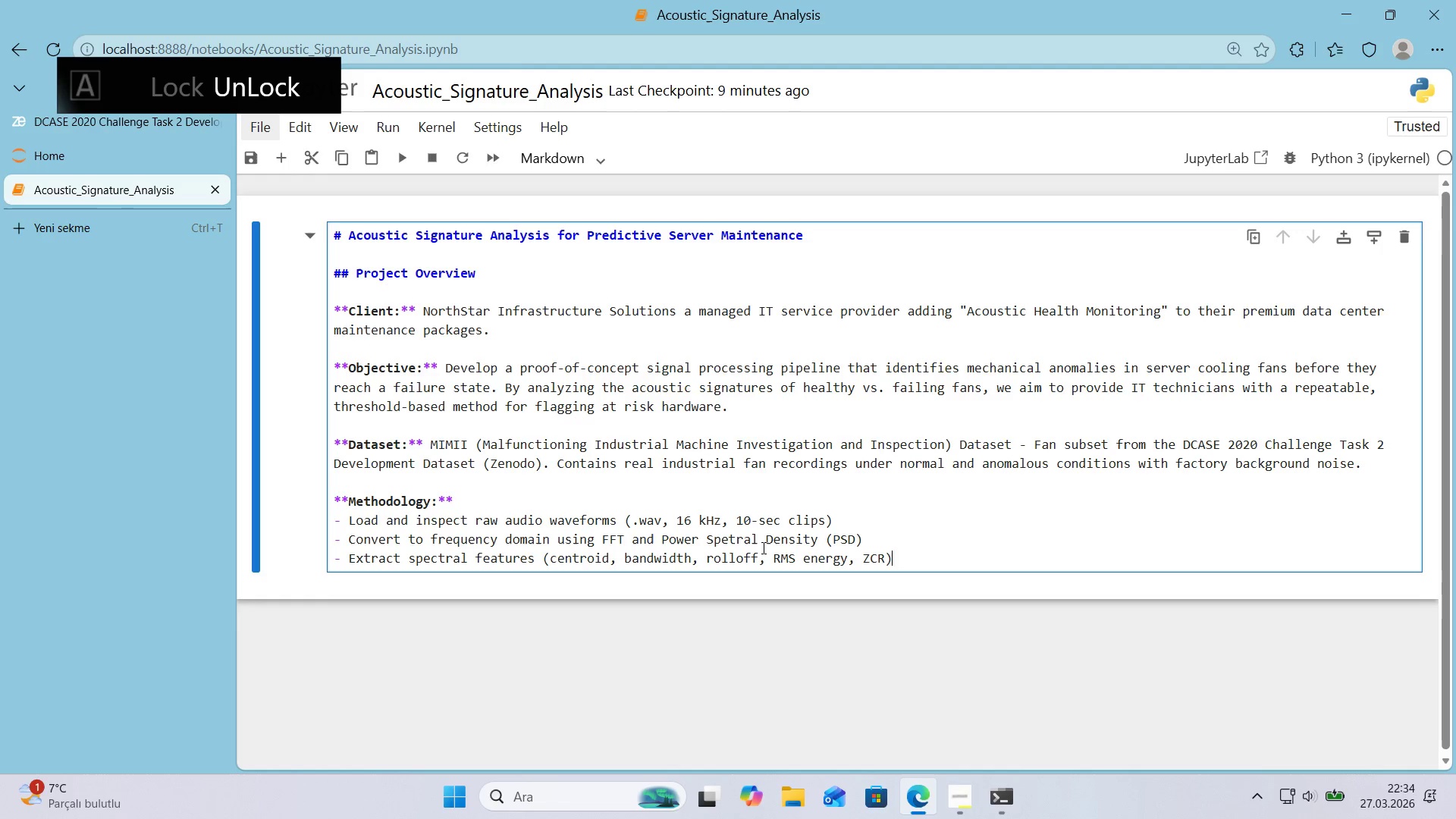 
key(Enter)
 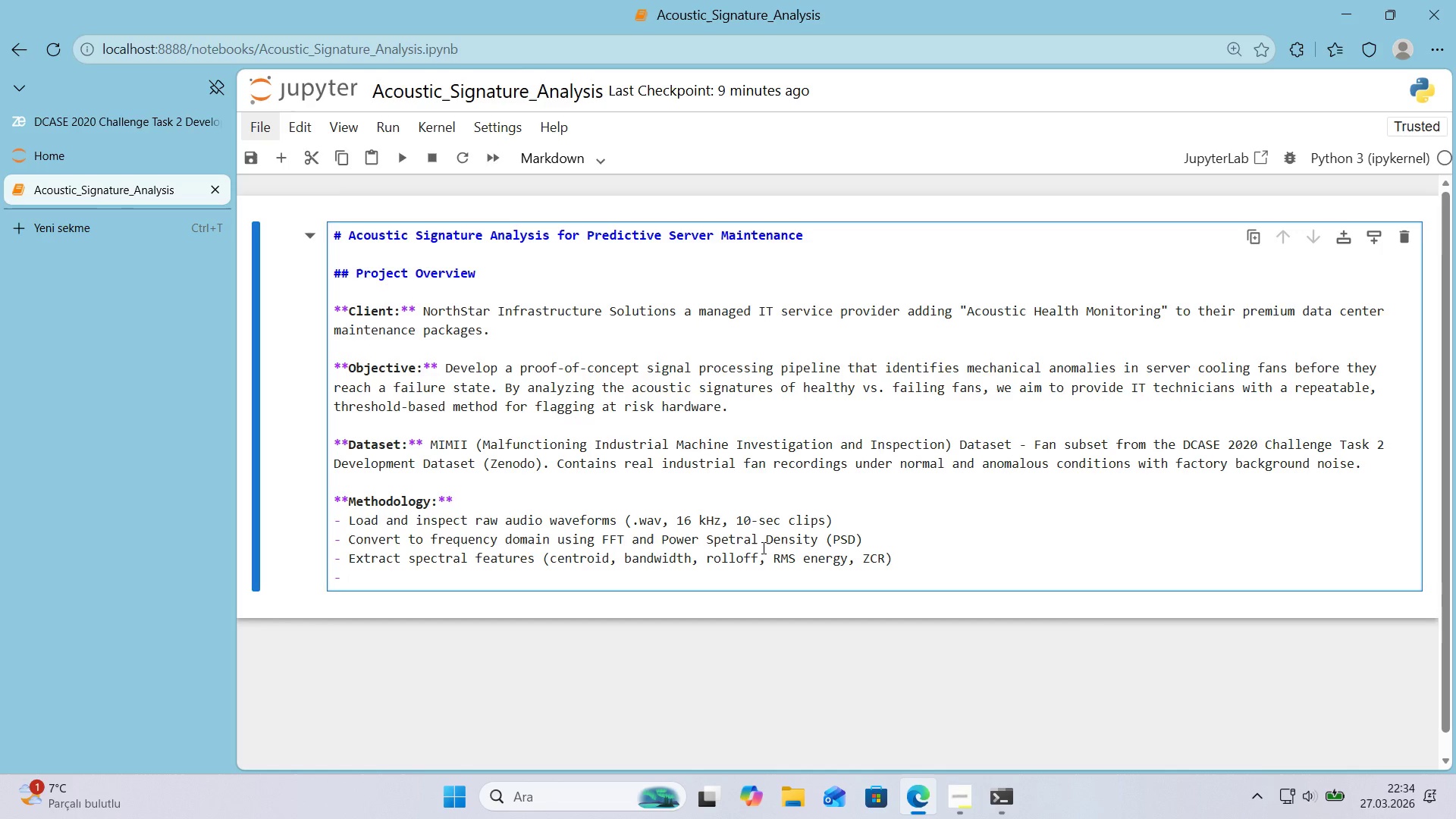 
type(V'sual'ze spectrograms and frequne)
key(Backspace)
key(Backspace)
type(ency spectra for healthy vs. )
 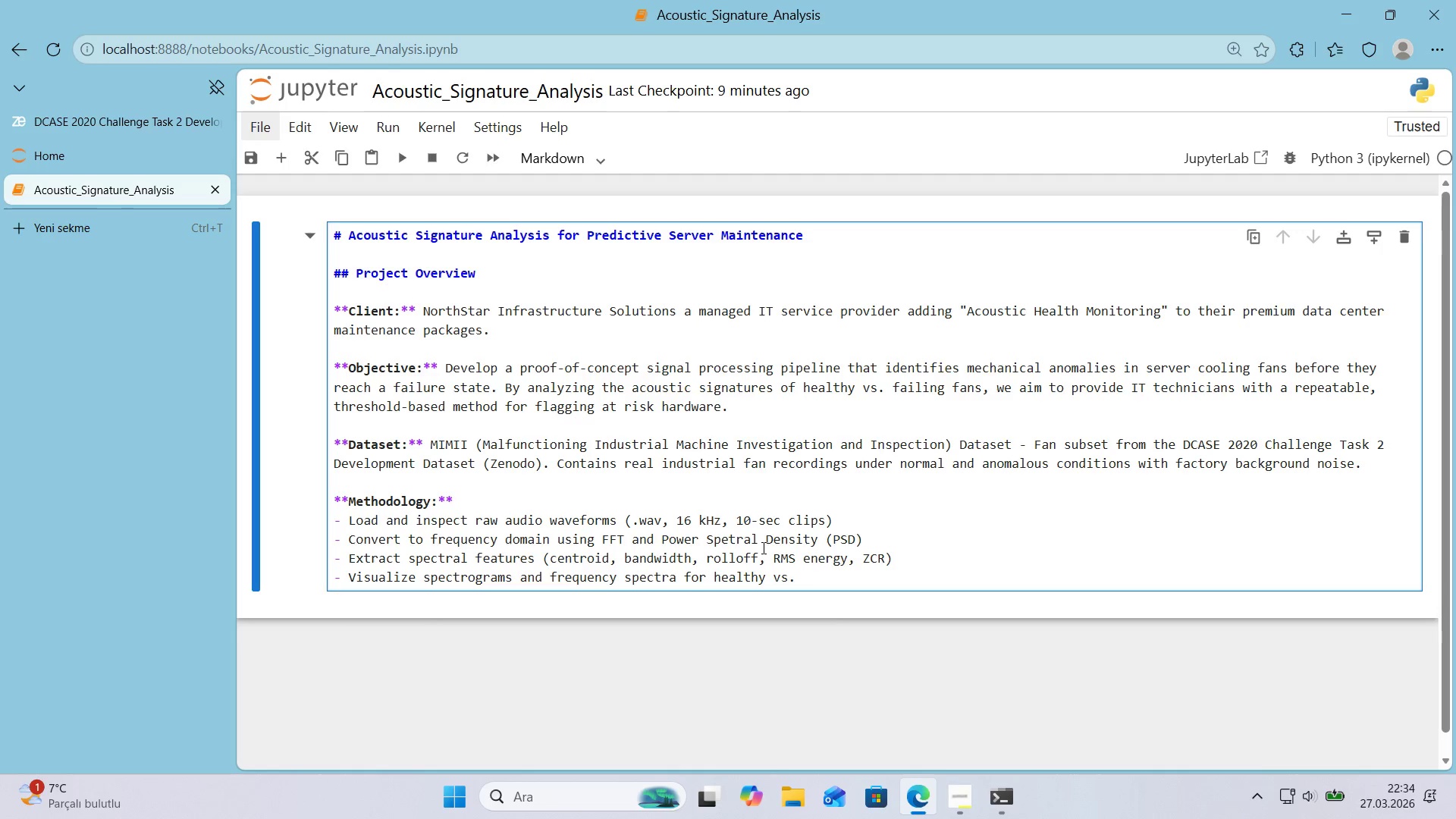 
type(fa'l'ng hardware)
 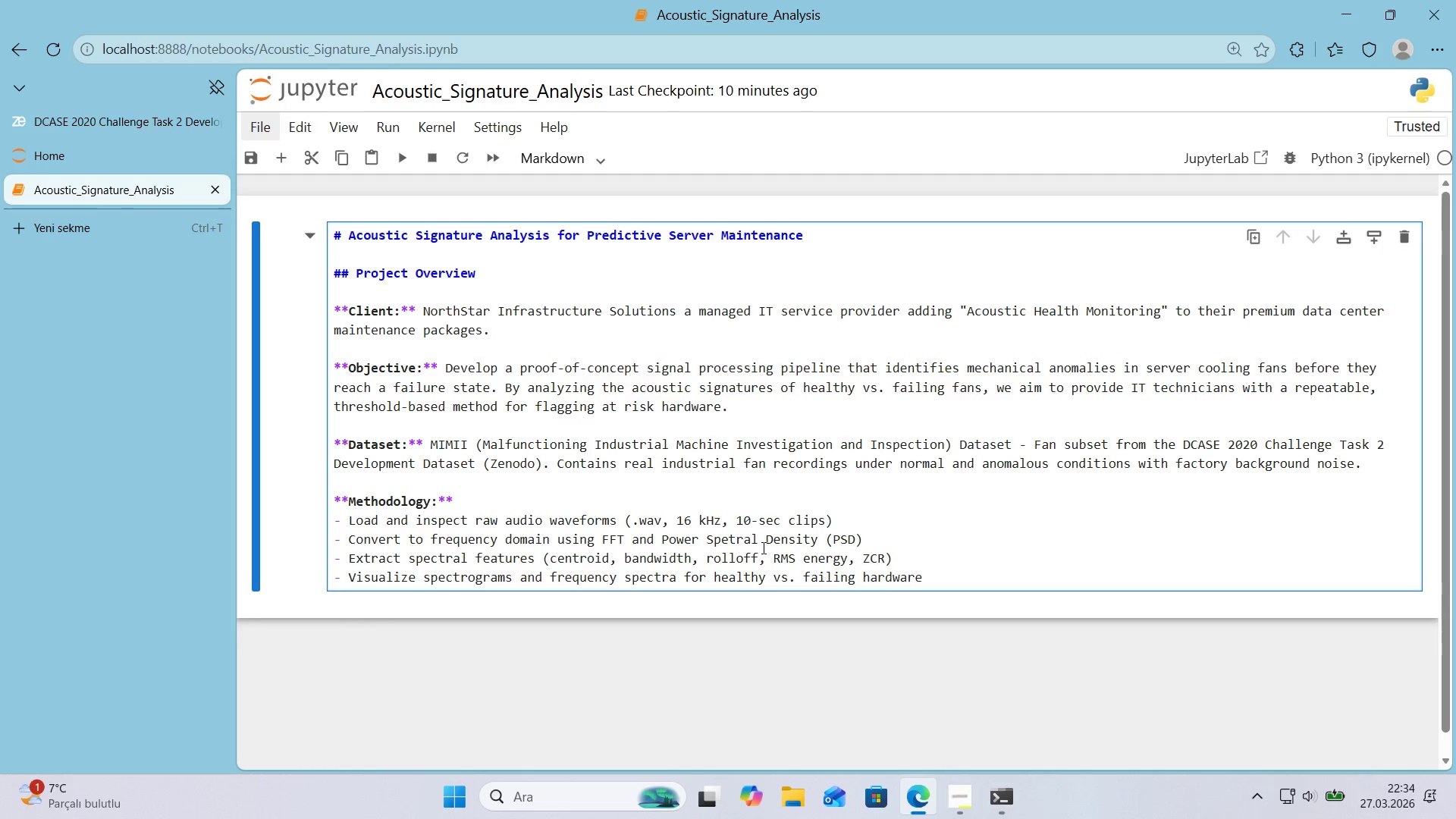 
key(Enter)
 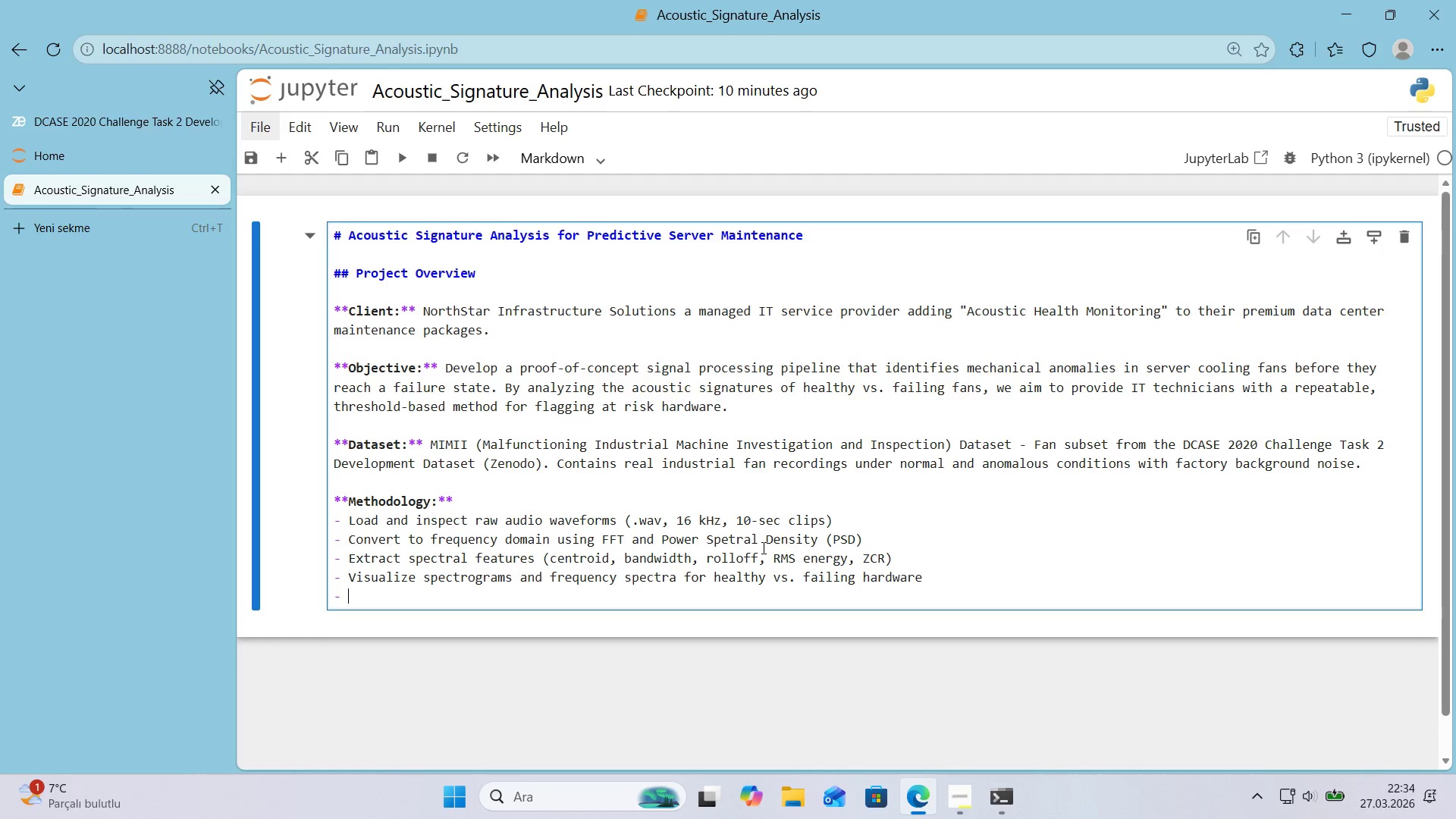 
type(aD)
key(Backspace)
key(Backspace)
type(Def'ne mathemat'cal thresholds for automated anomaly flagg'ng)
 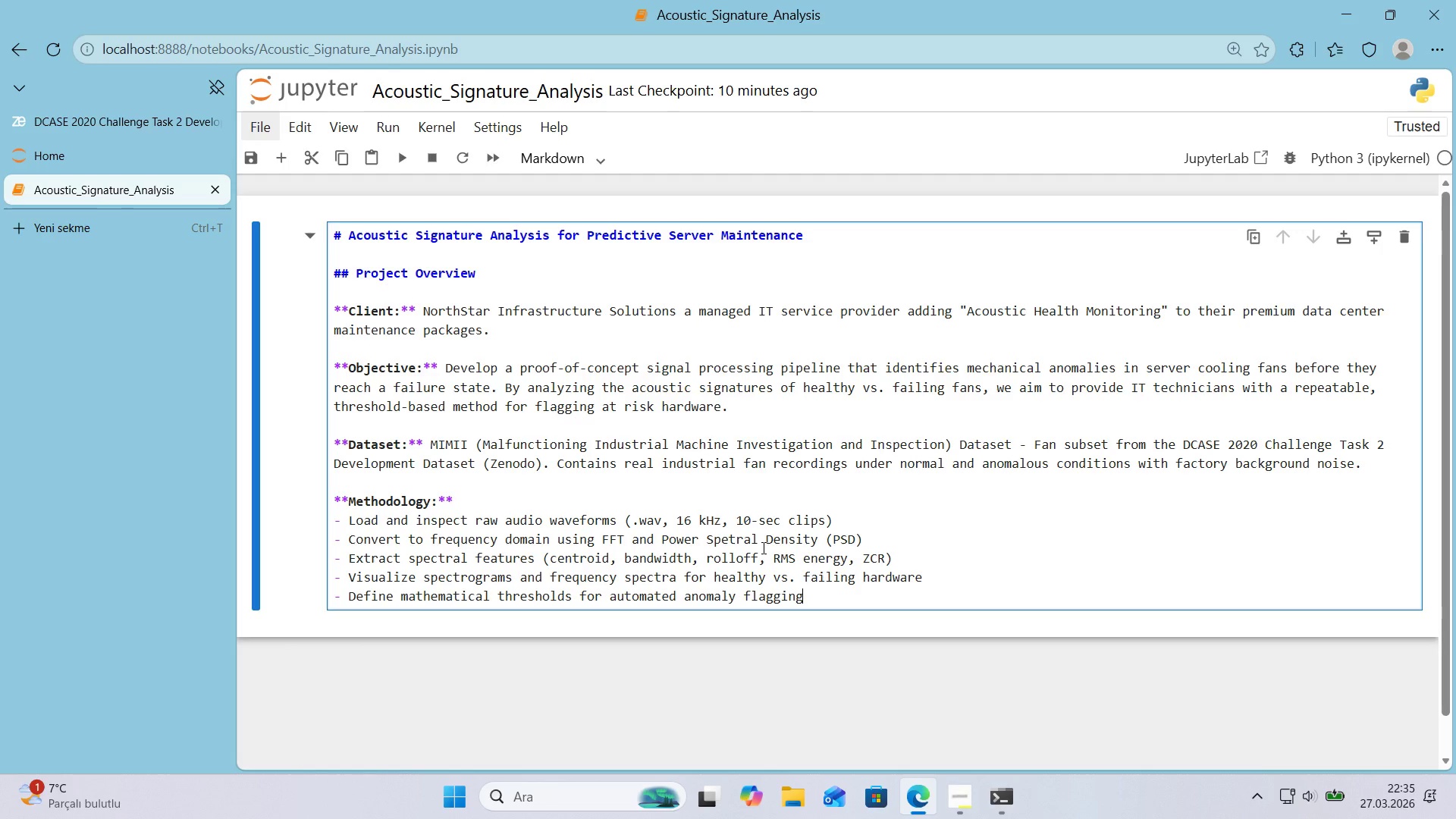 
key(Enter)
 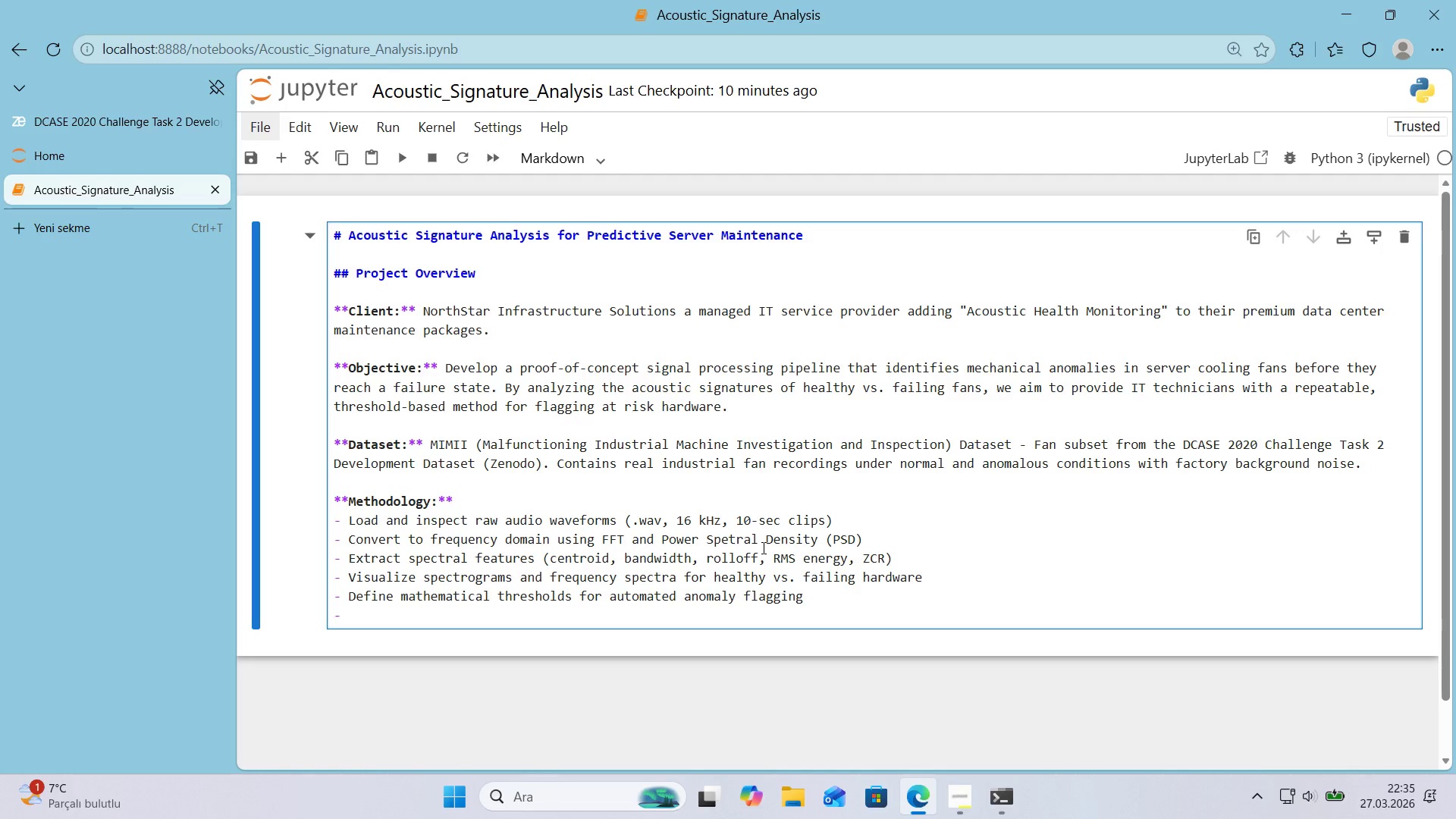 
type(Val'date thresholds w'th stat's)
 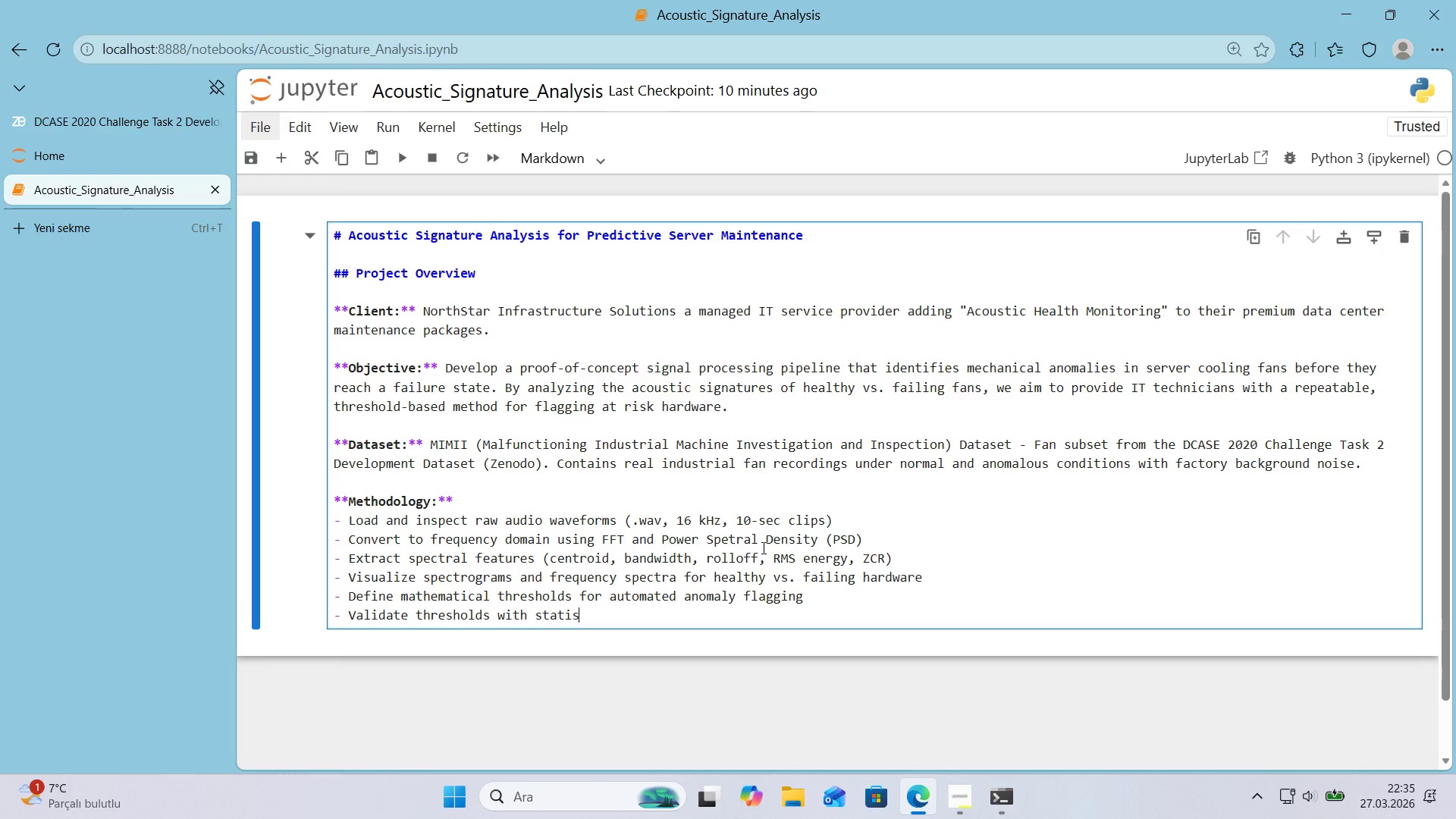 
type(t'cal test'ng)
 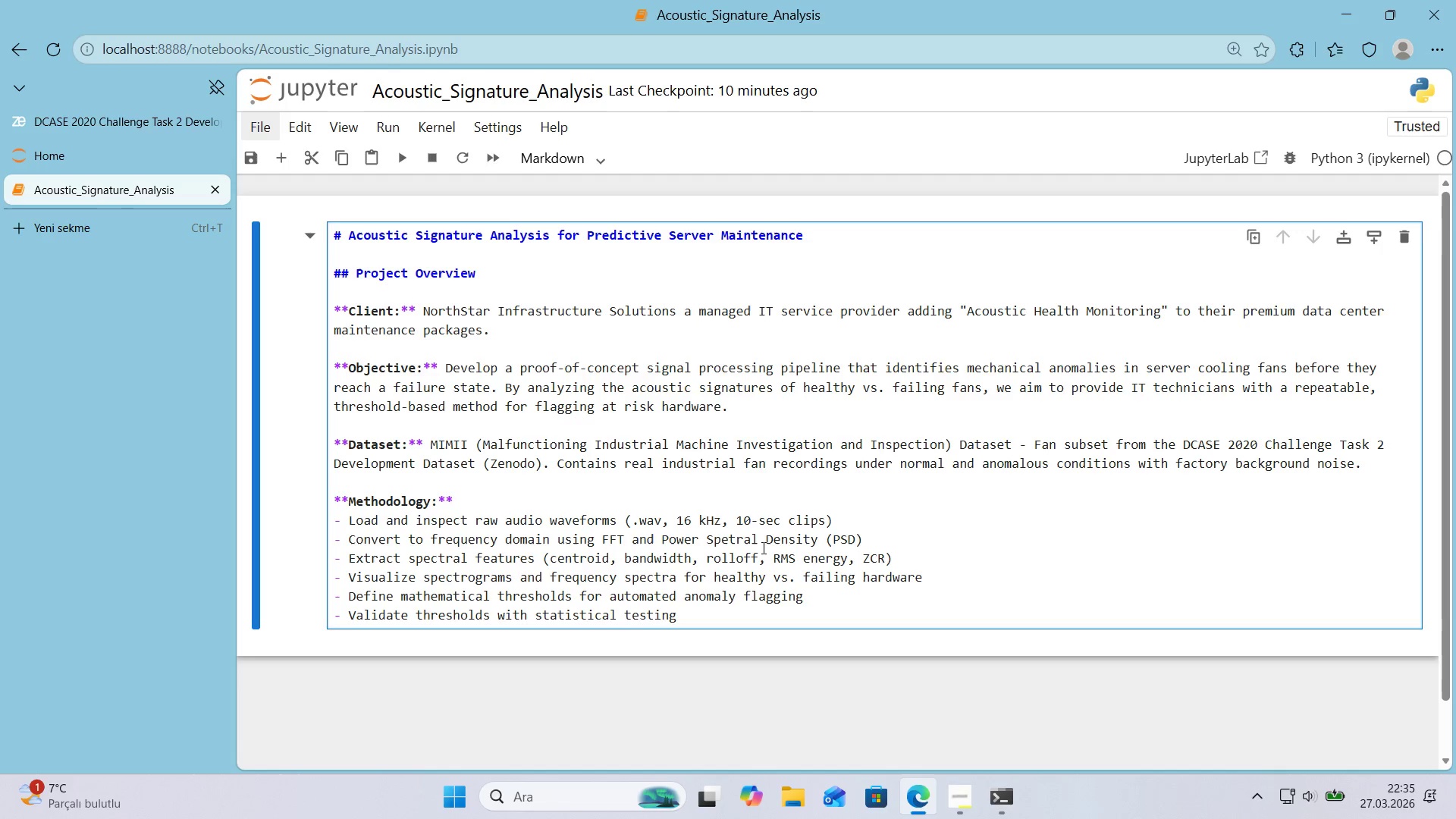 
wait(10.67)
 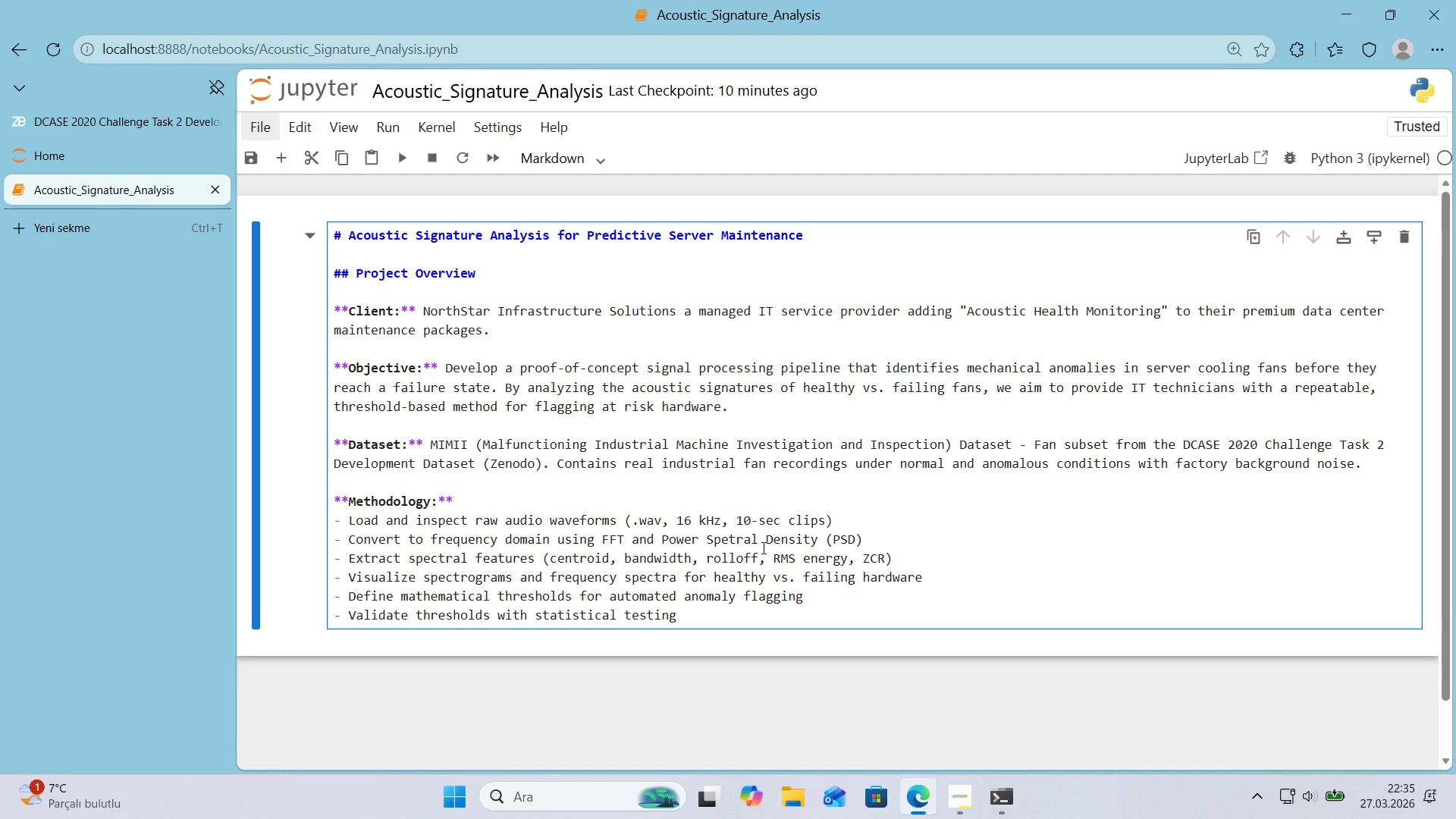 
key(Shift+Enter)
 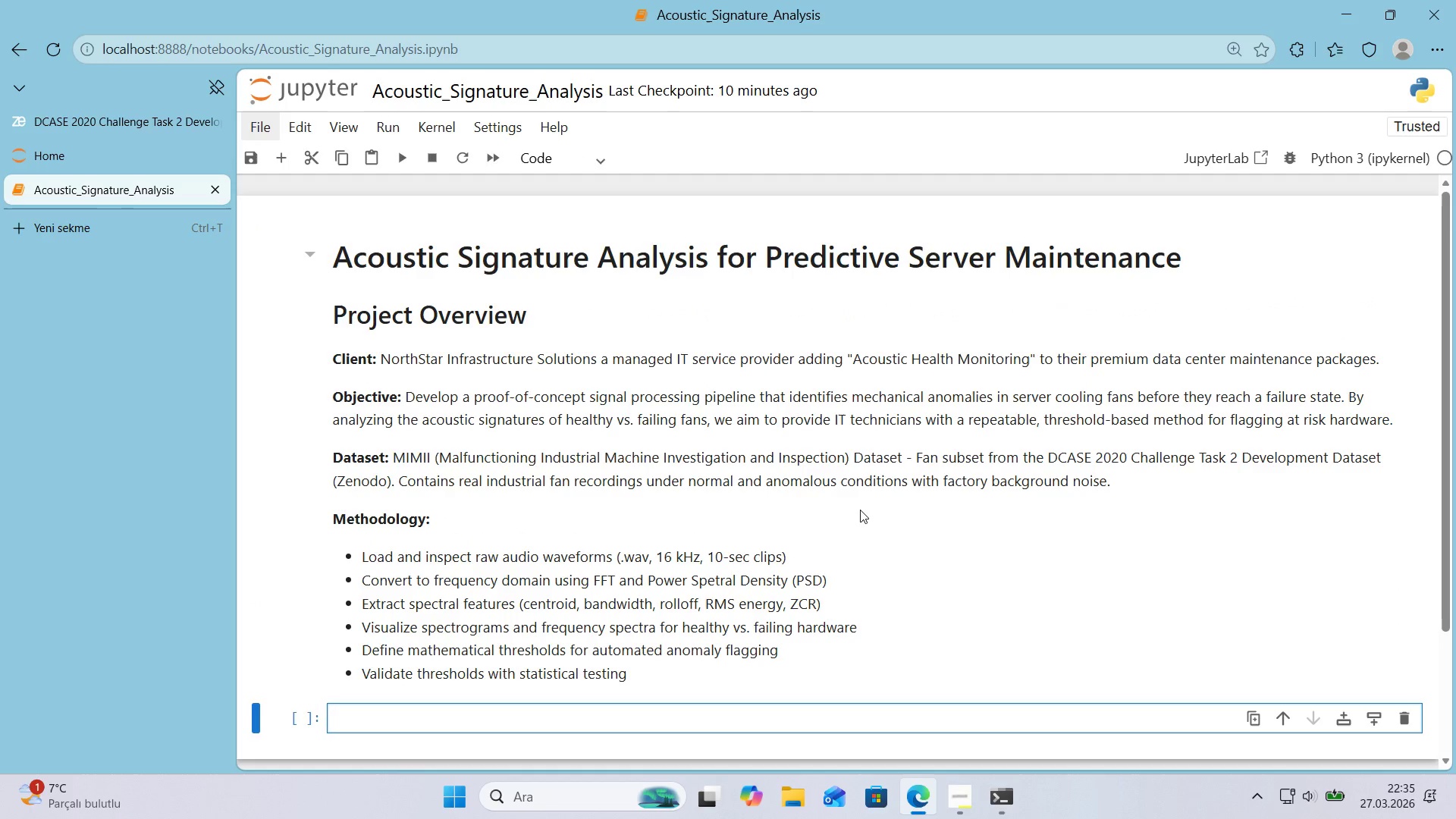 
scroll: coordinate [860, 510], scroll_direction: none, amount: 0.0
 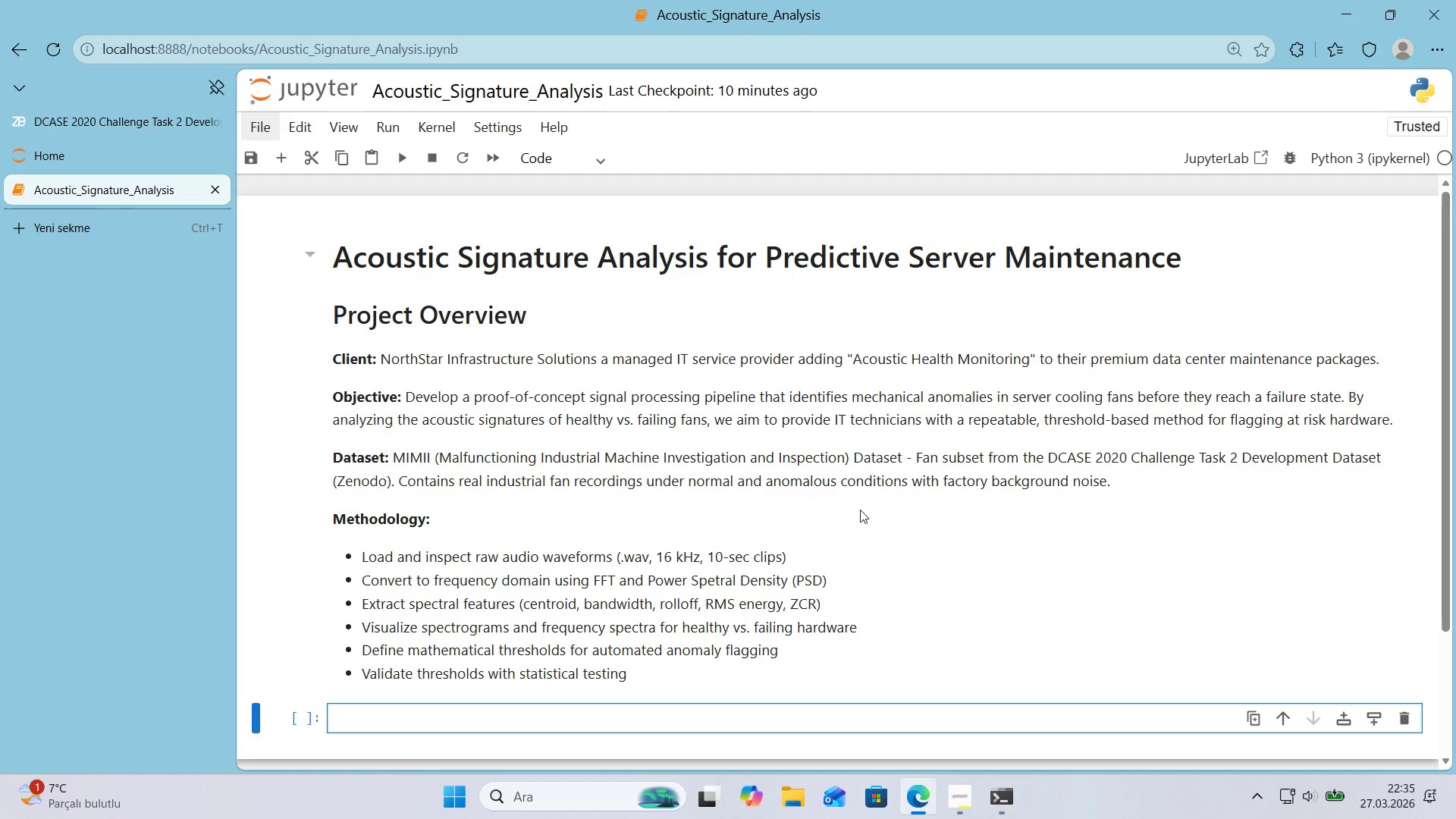 
scroll: coordinate [860, 510], scroll_direction: down, amount: 2.0
 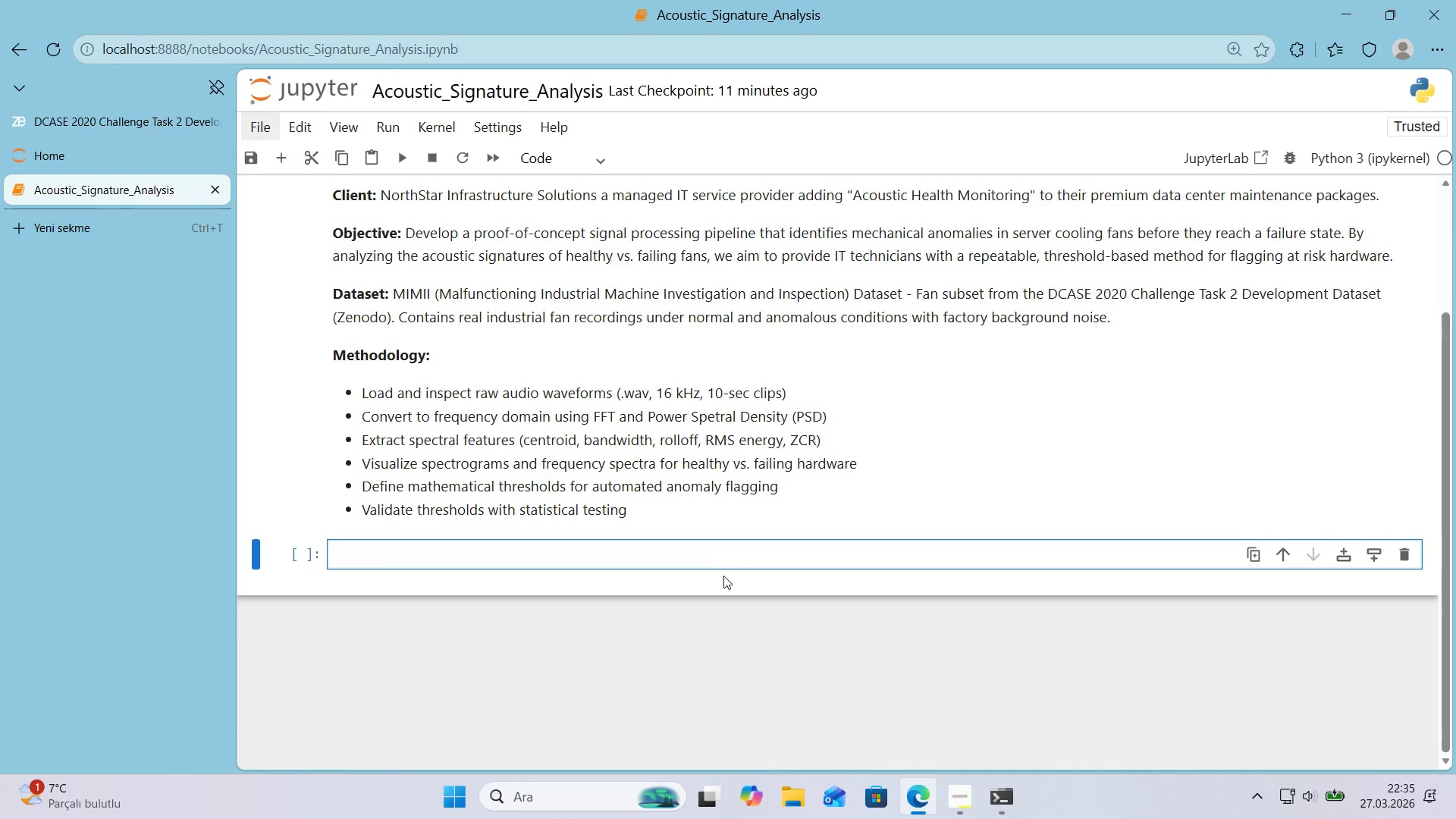 
left_click([723, 576])
 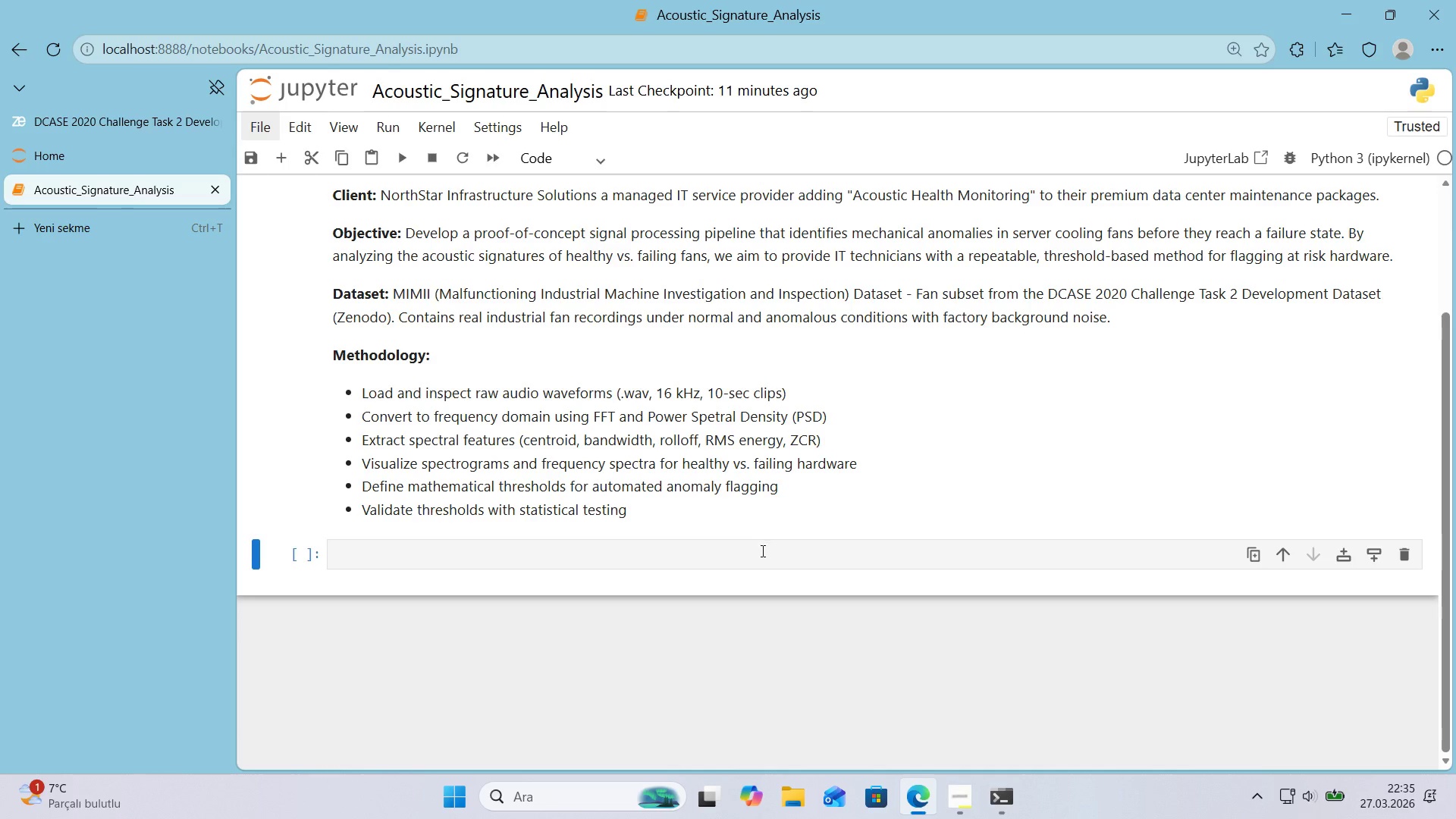 
left_click([755, 560])
 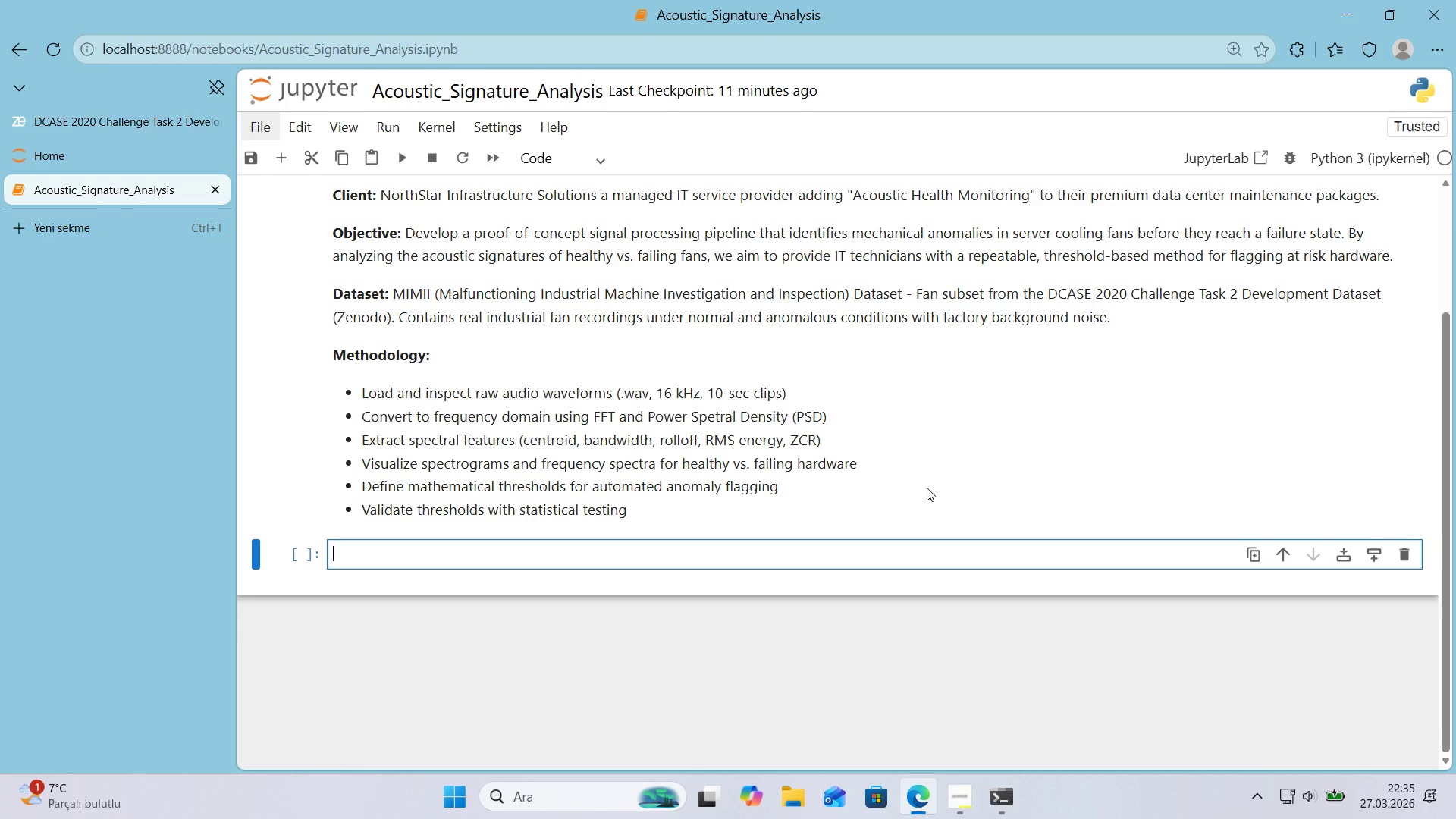 
wait(16.02)
 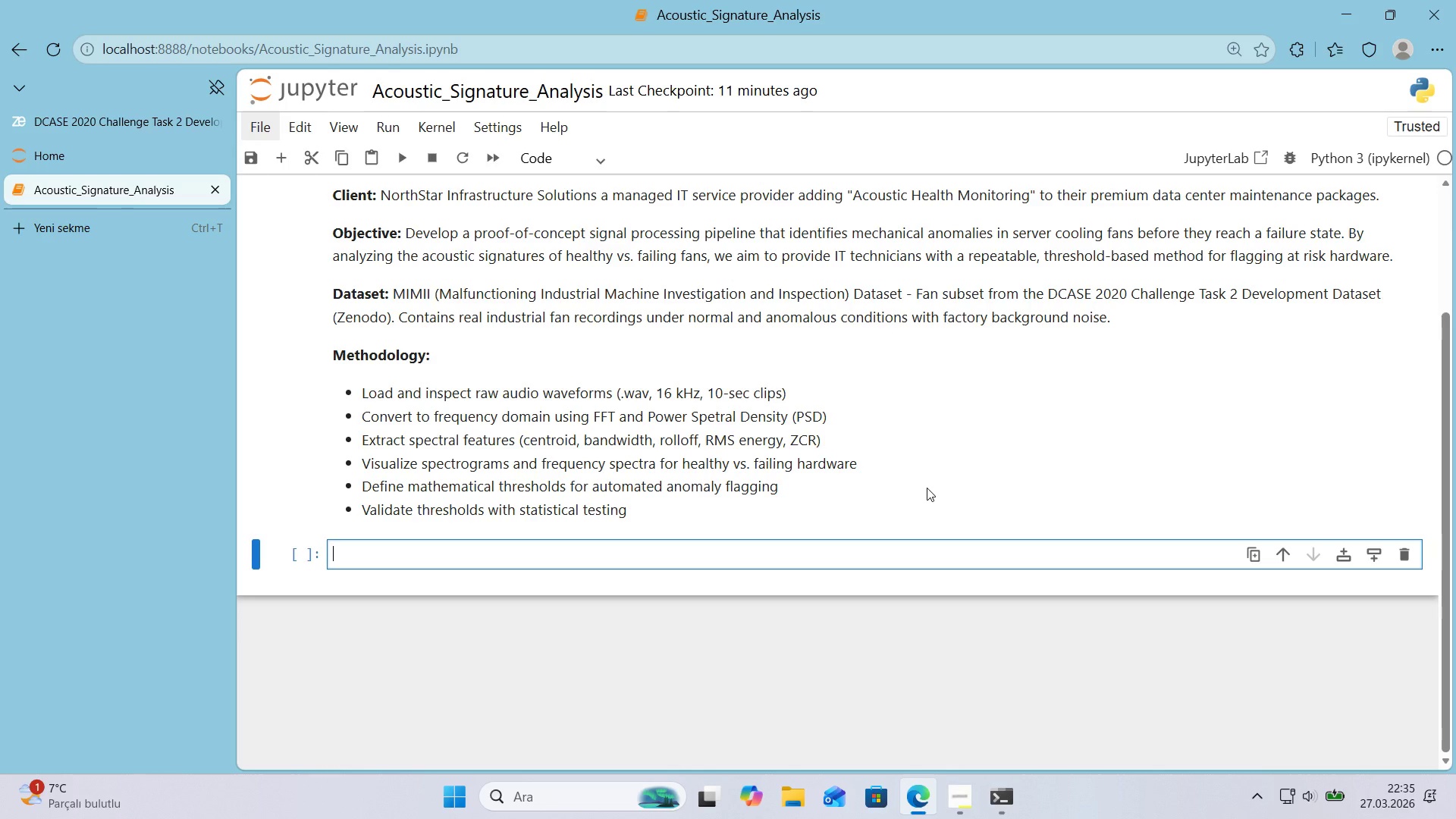 
left_click([404, 560])
 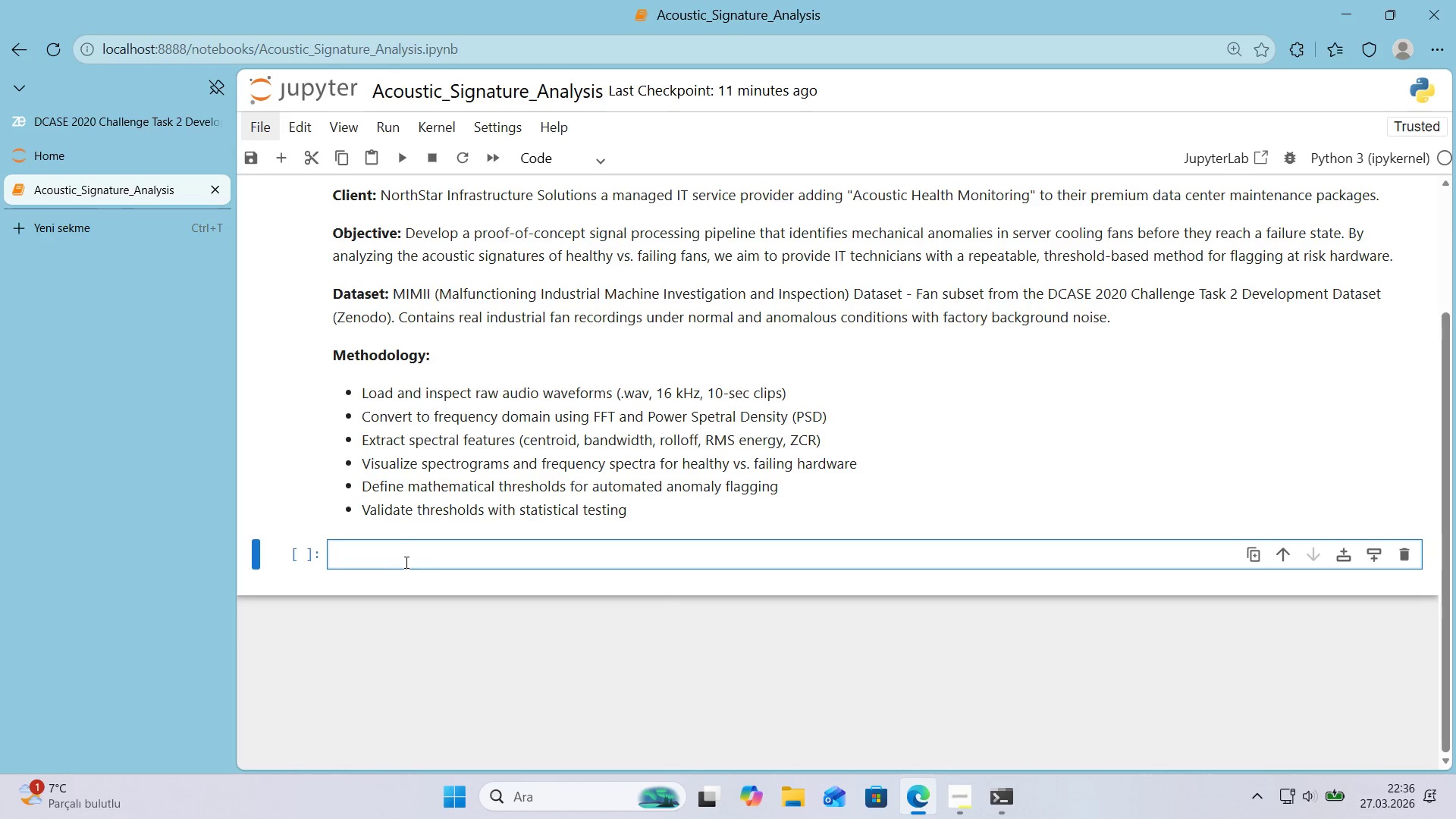 
wait(5.06)
 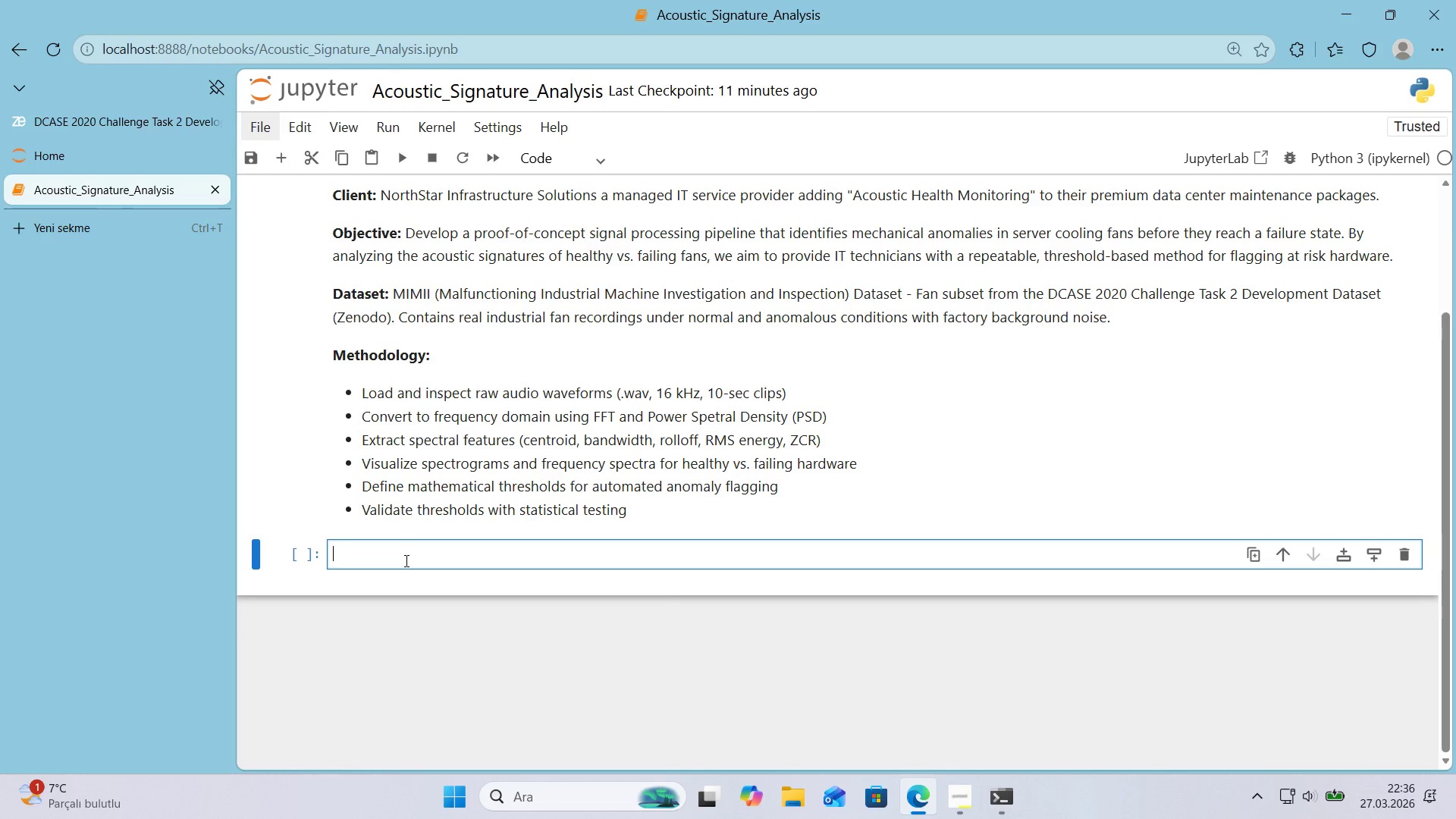 
mouse_move([104, 230])
 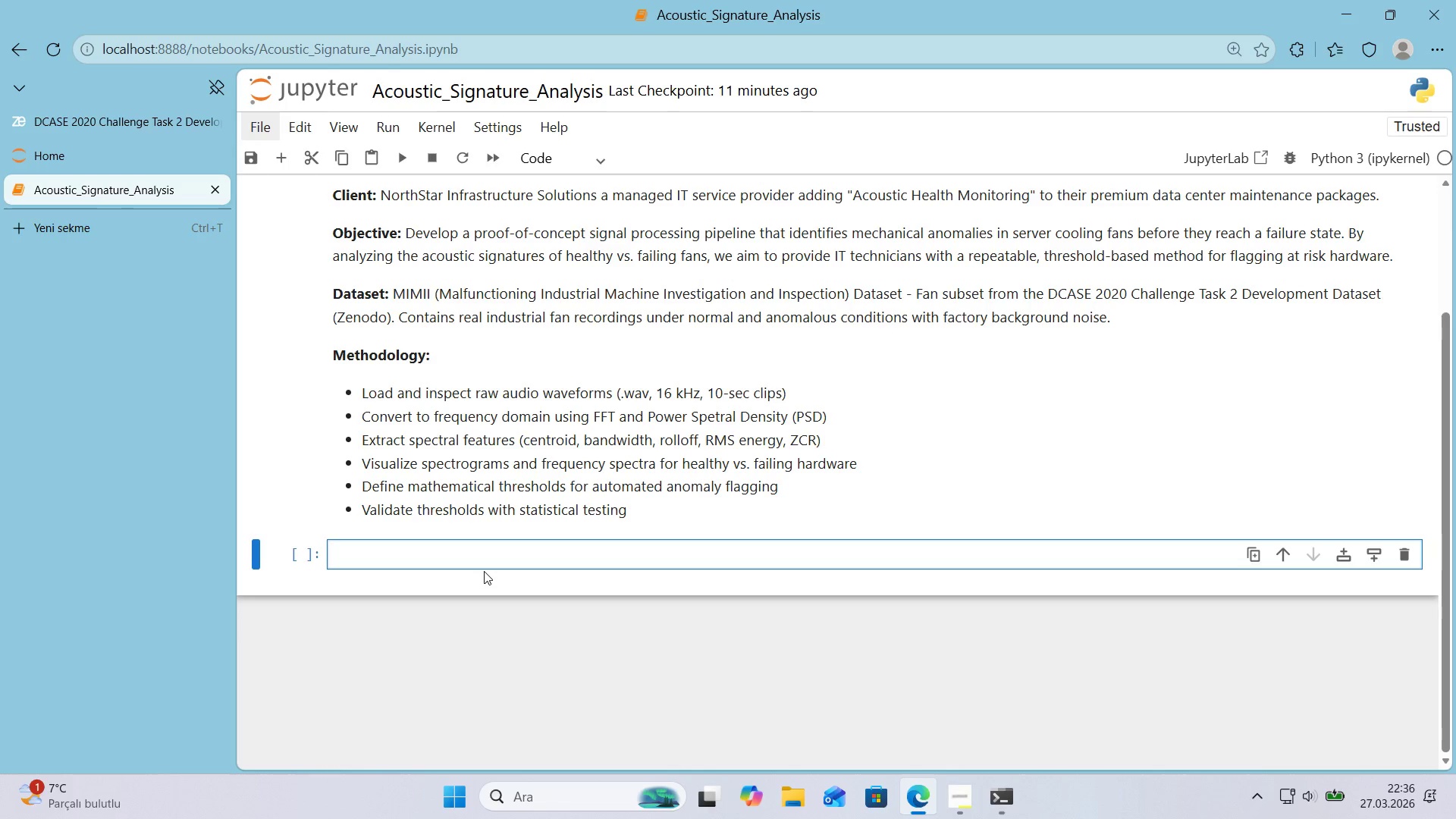 
type(p'p 'nstall numpy sc'py matplotl'b )
 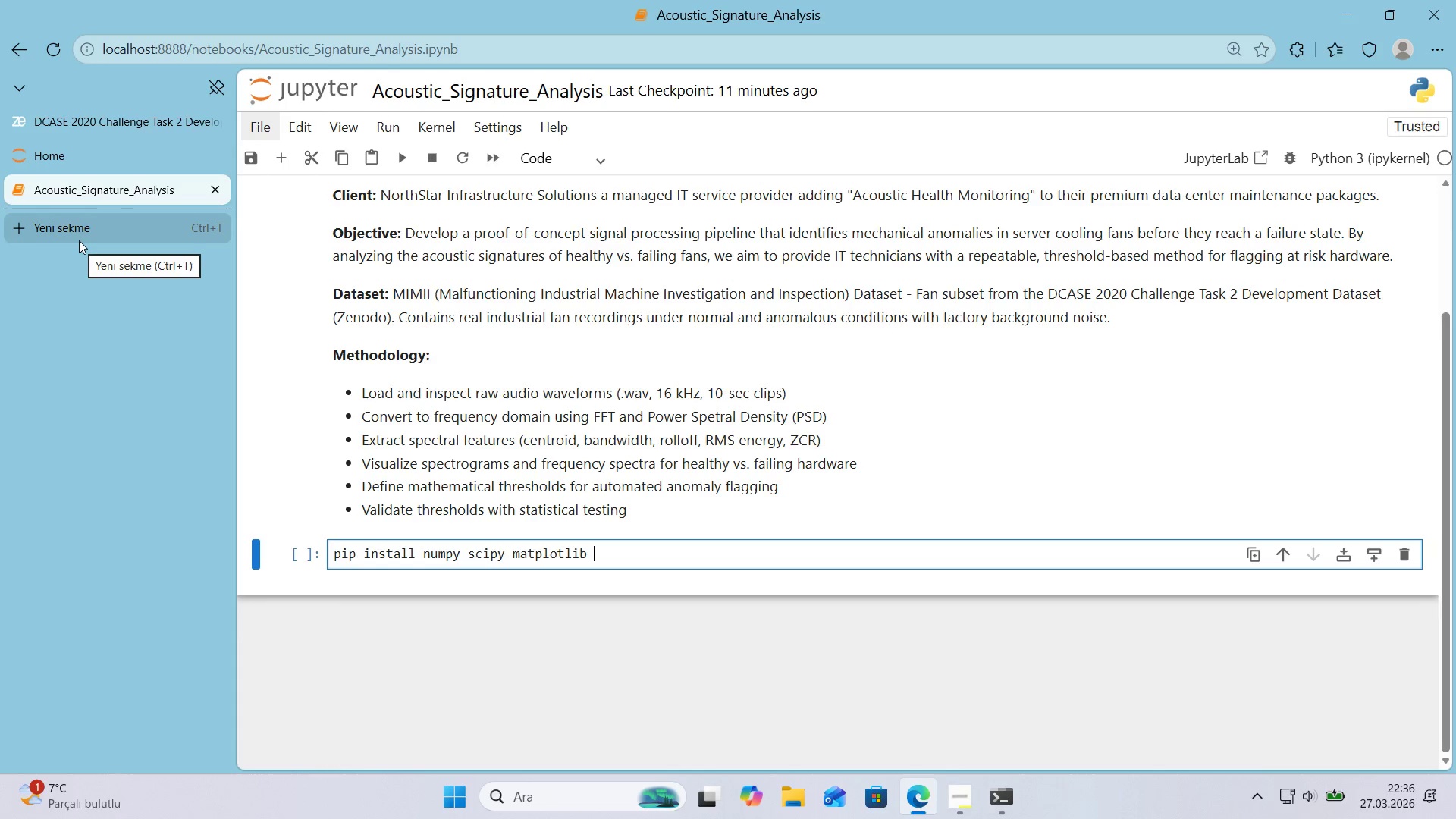 
type(l'braso python 'nstall)
 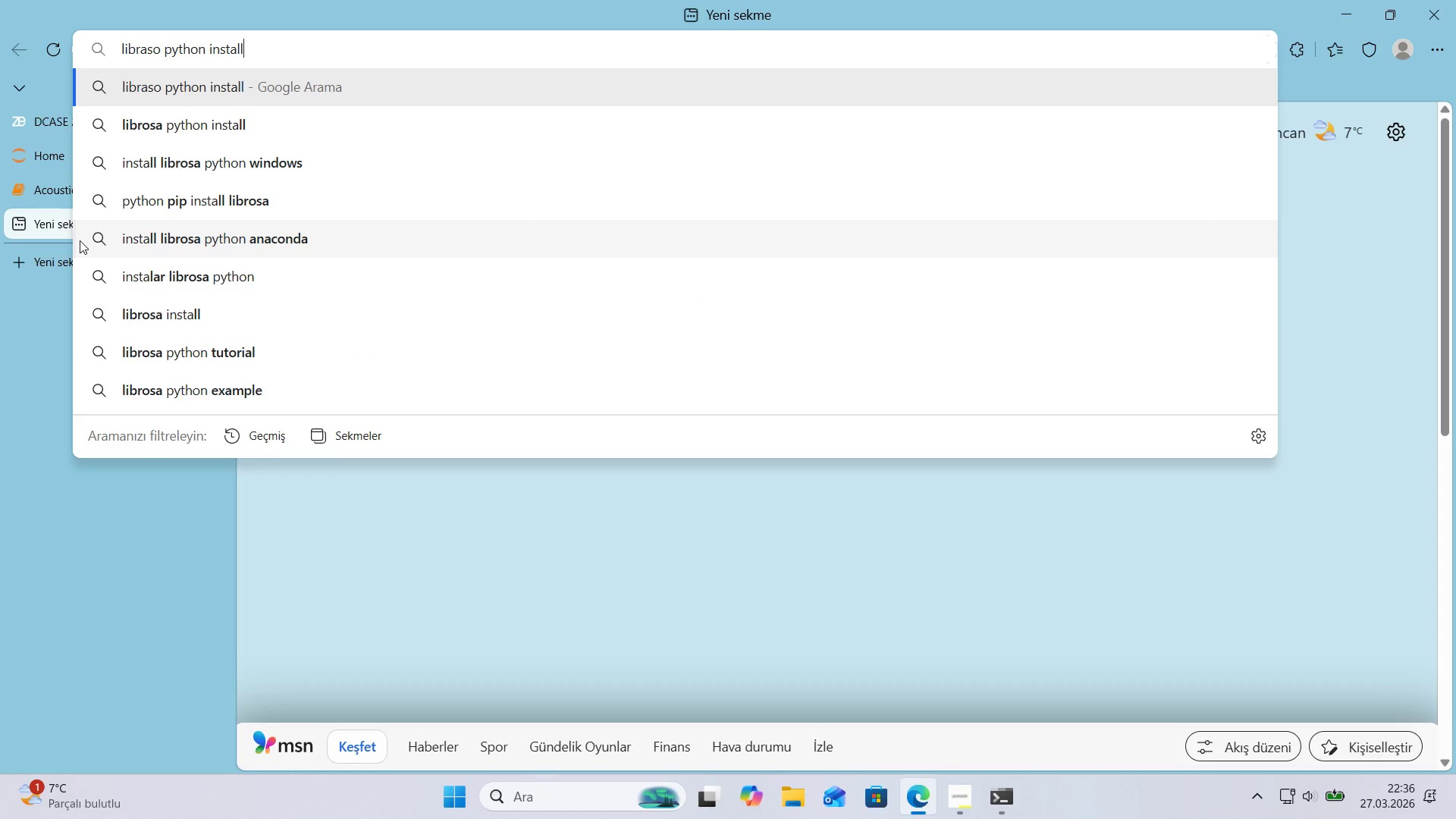 
key(Enter)
 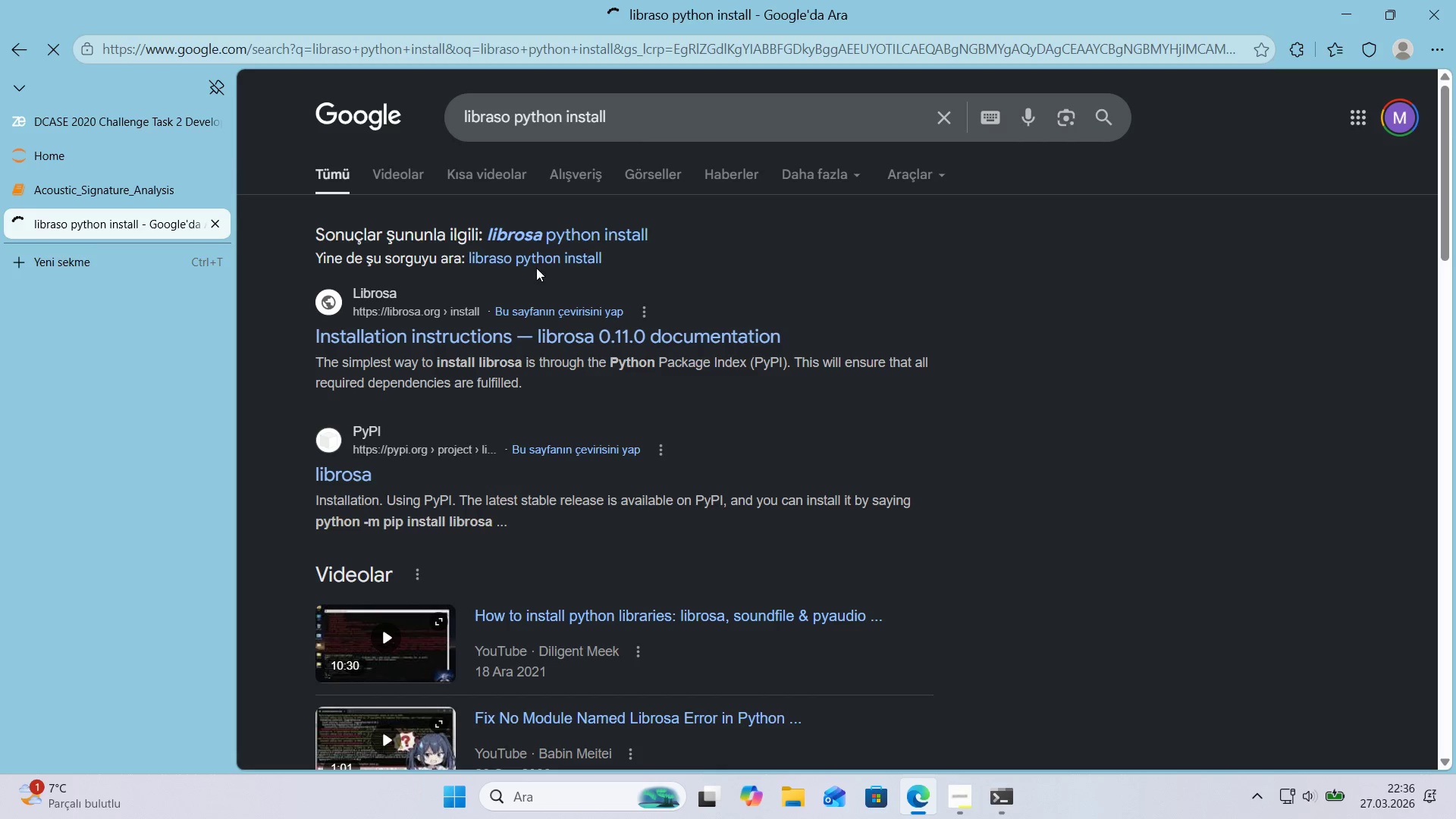 
left_click([561, 240])
 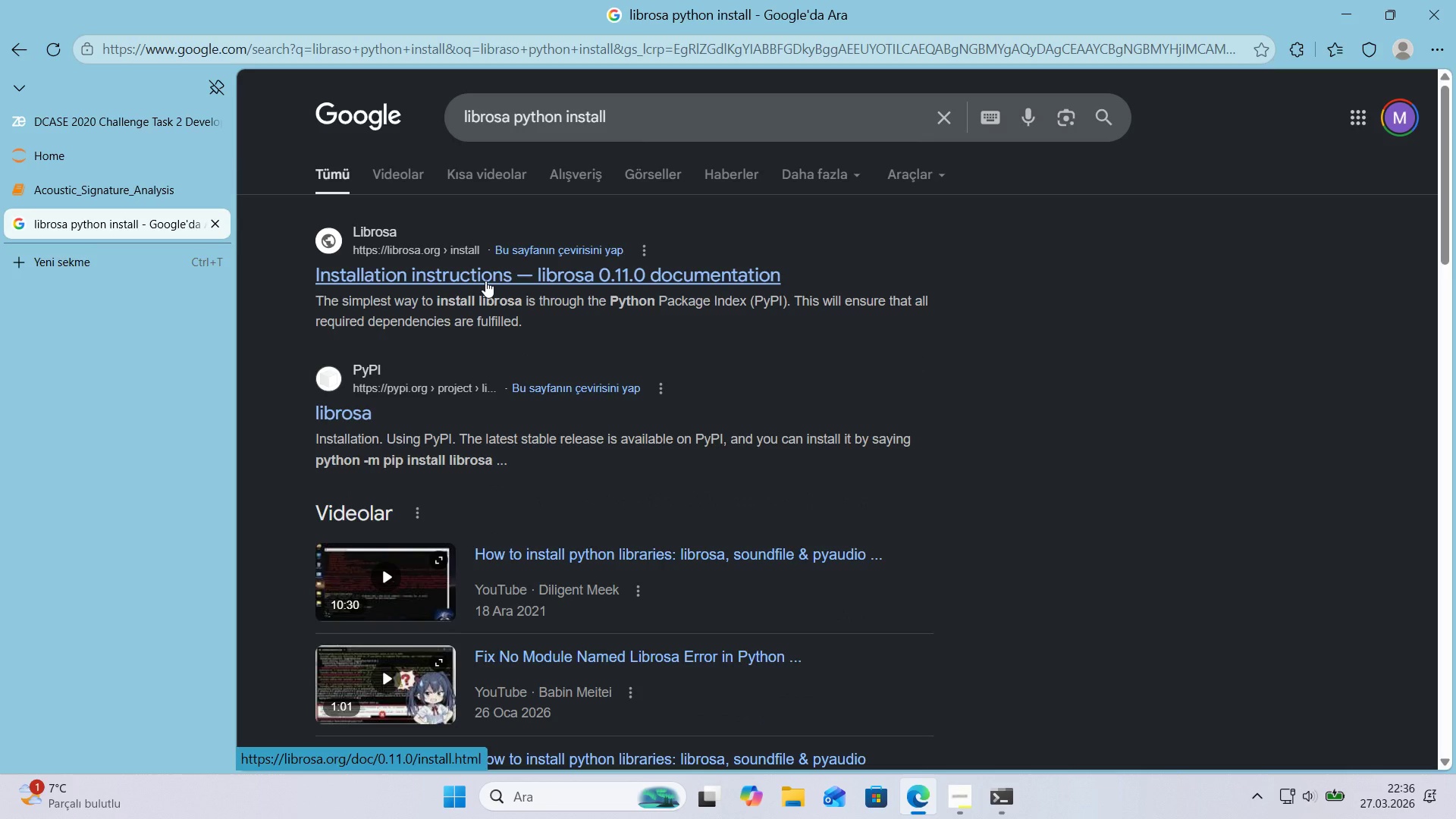 
left_click([485, 281])
 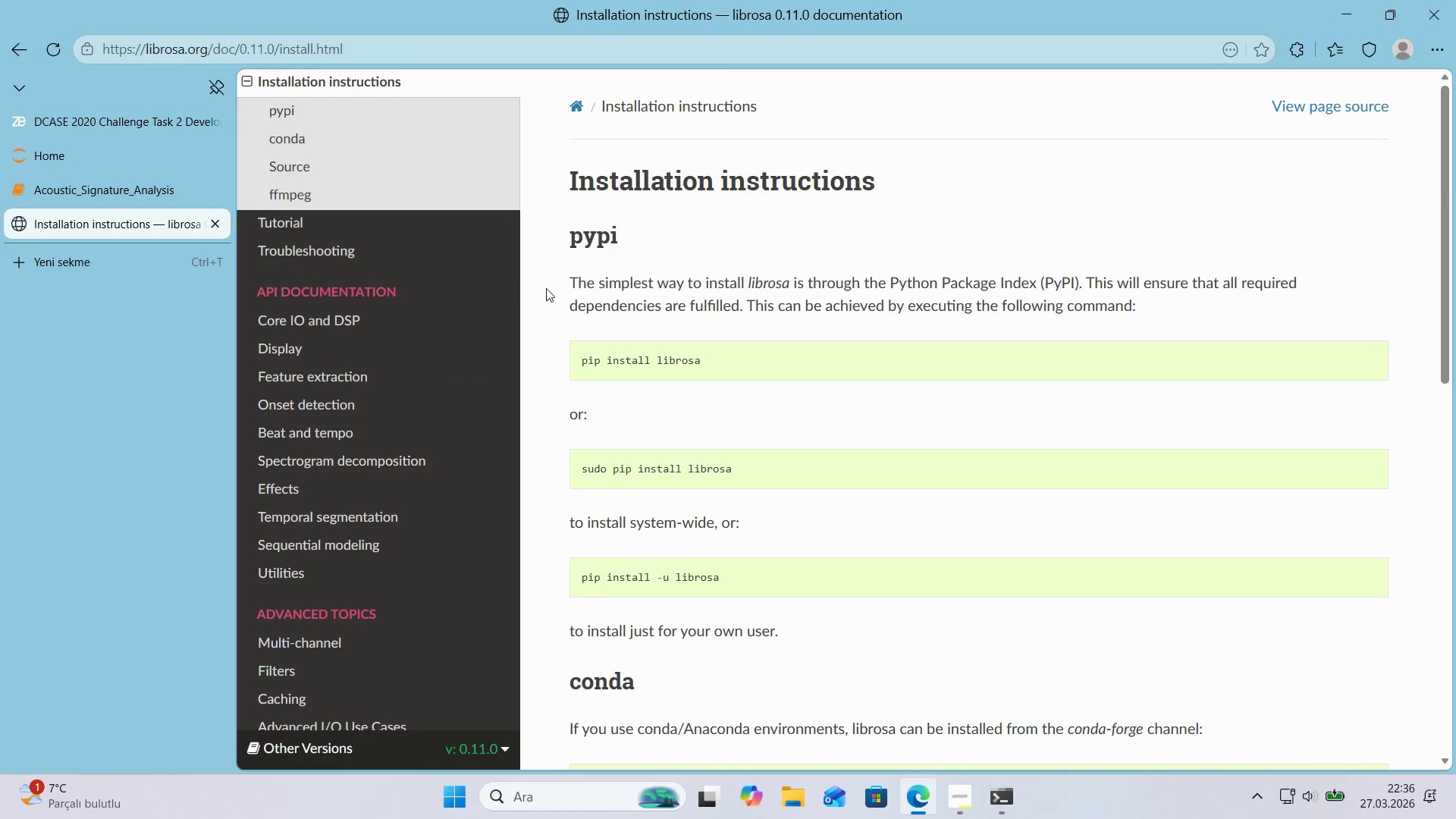 
scroll: coordinate [564, 293], scroll_direction: down, amount: 1.0
 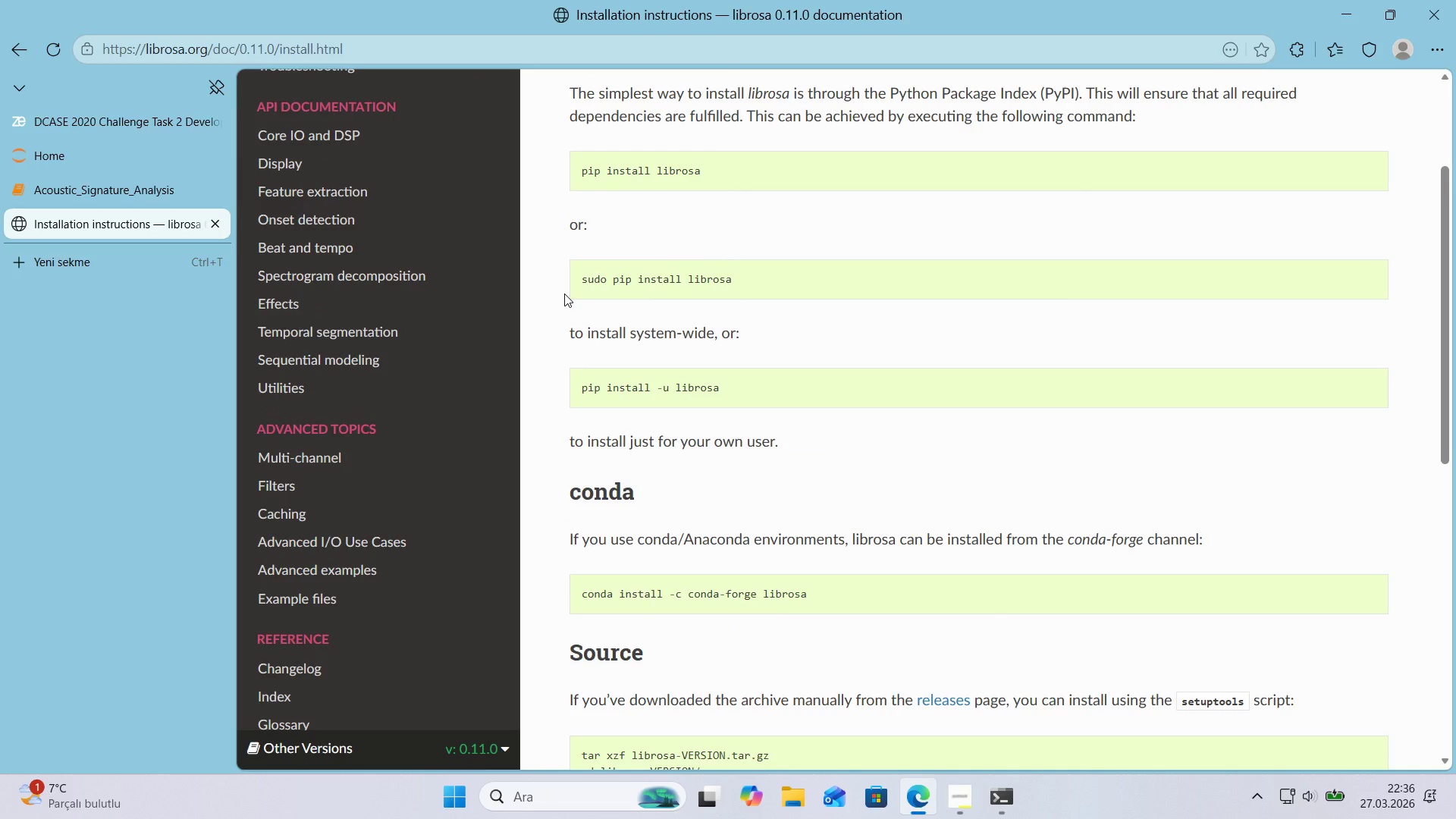 
scroll: coordinate [564, 293], scroll_direction: up, amount: 1.0
 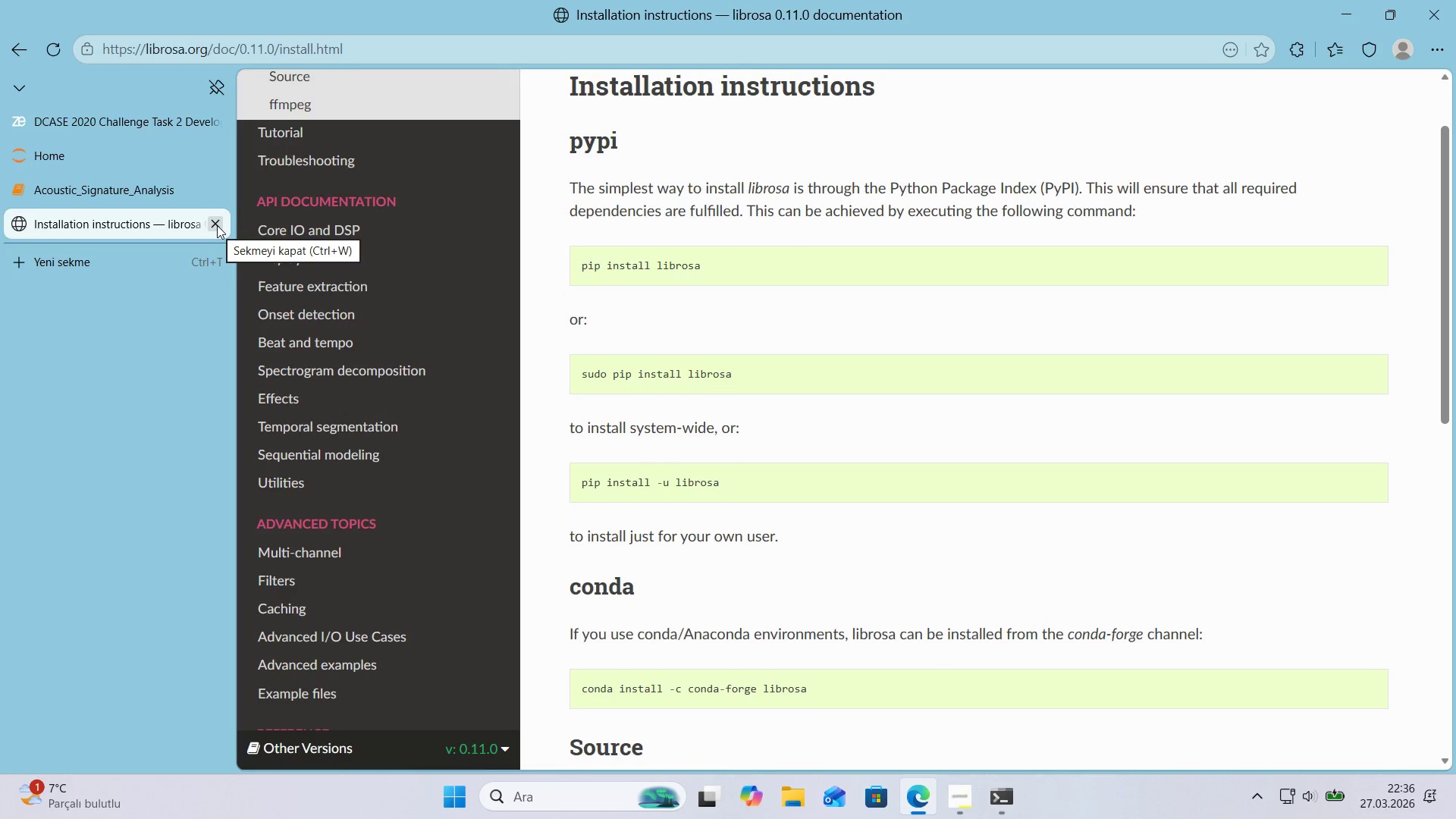 
left_click([217, 225])
 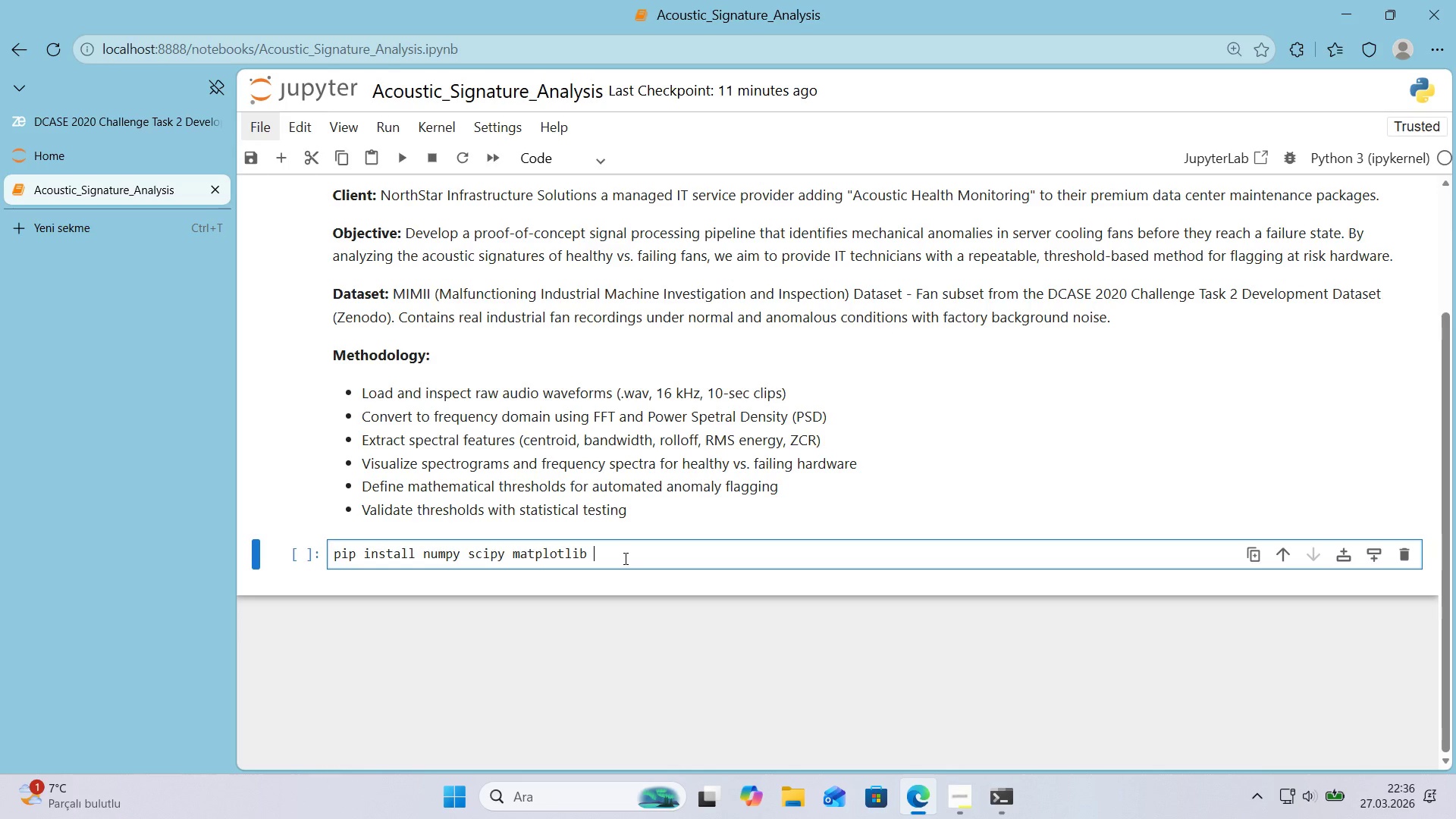 
type(l'brosa soundf'le)
 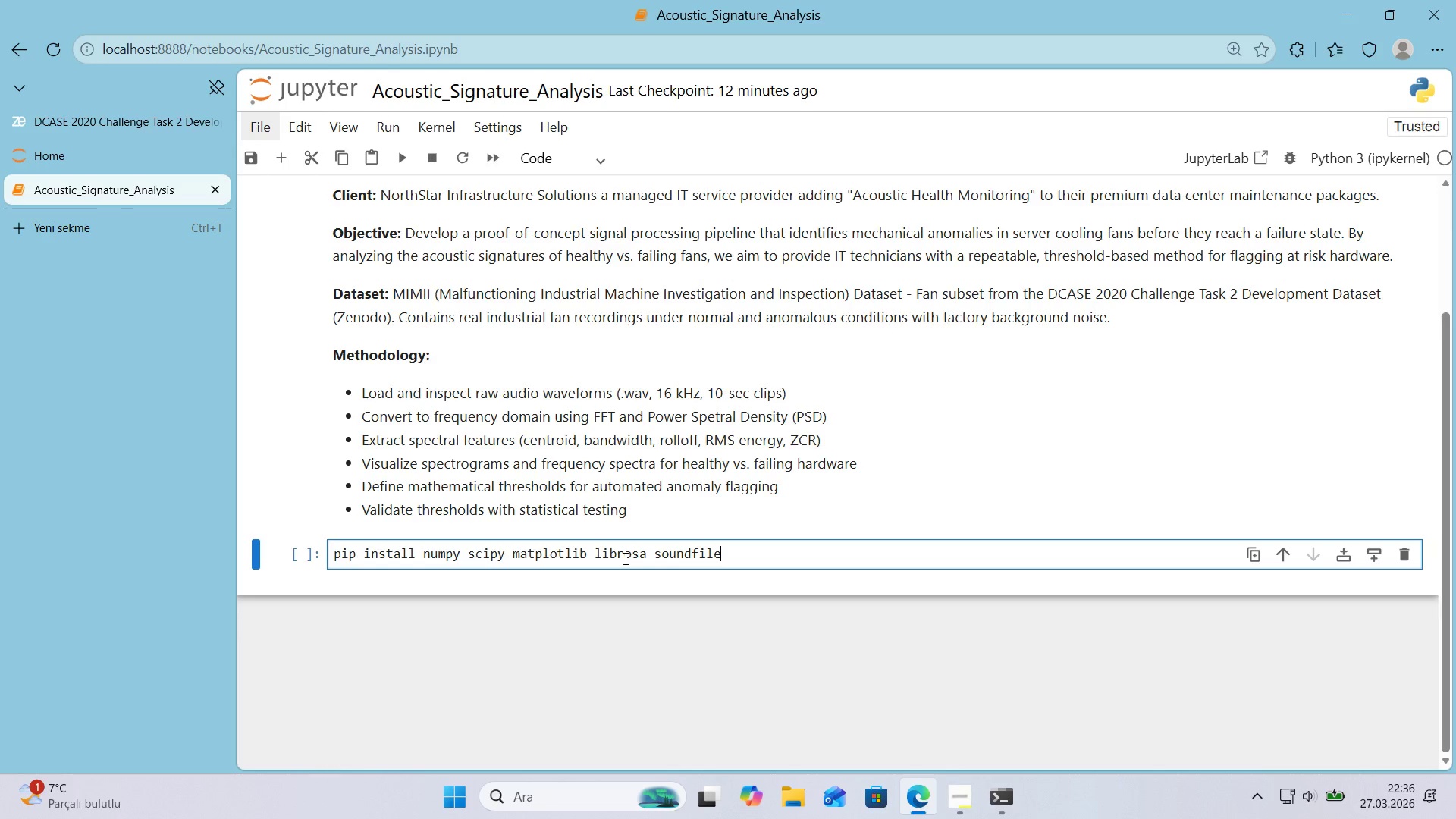 
type( sc'k't-learn repot)
key(Backspace)
type(rtlab seaborn)
 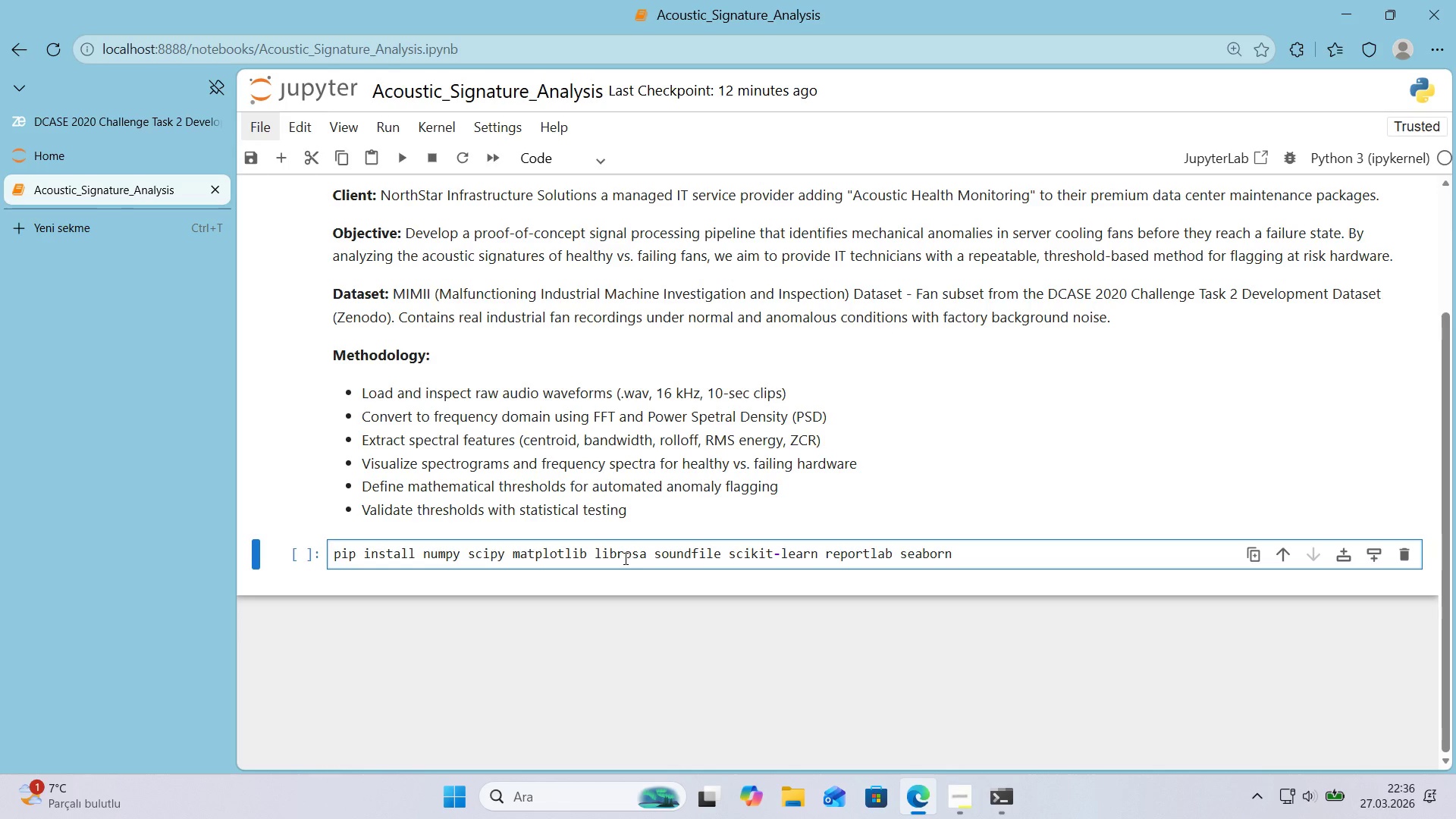 
key(Shift+Enter)
 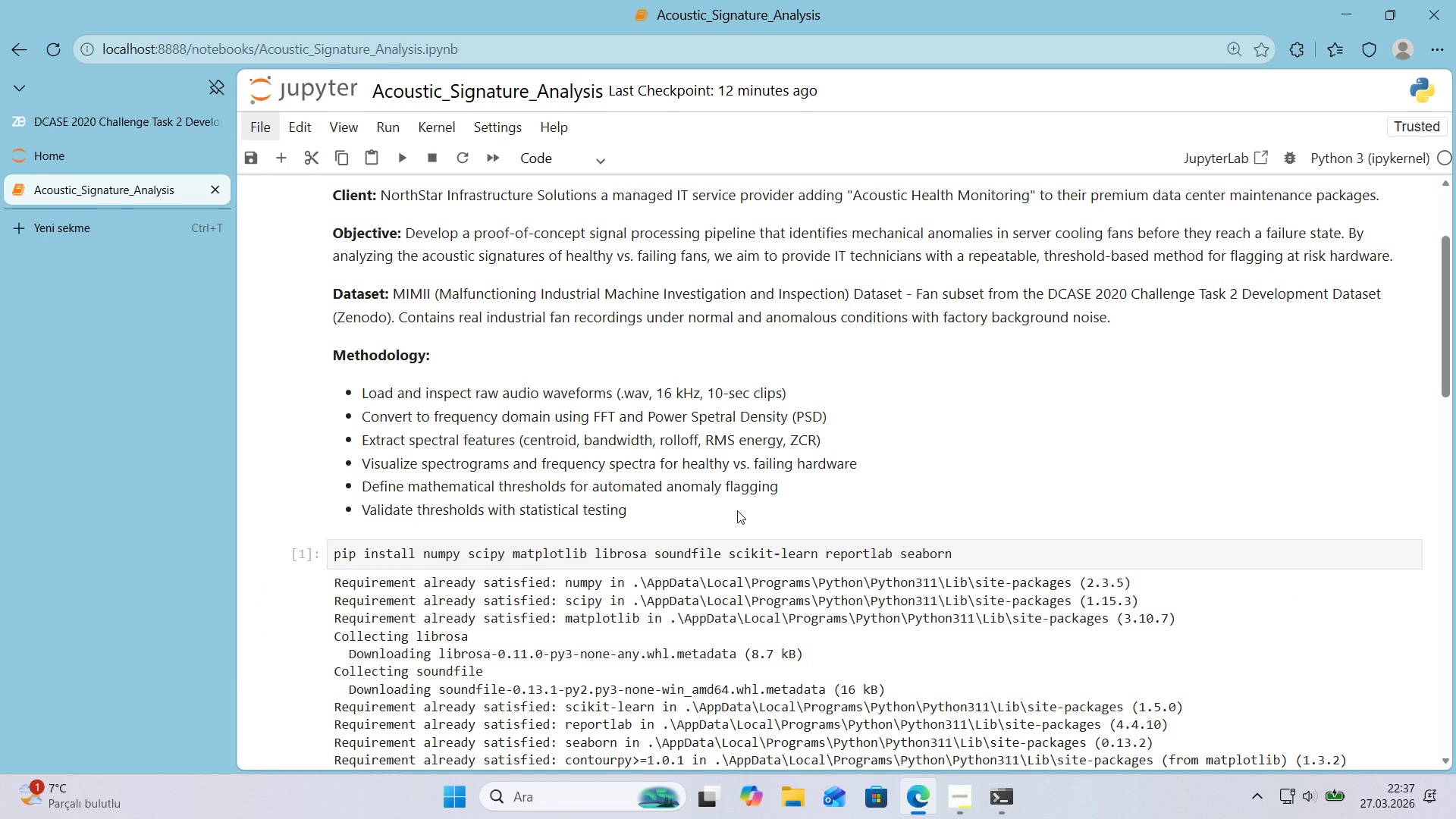 
wait(18.2)
 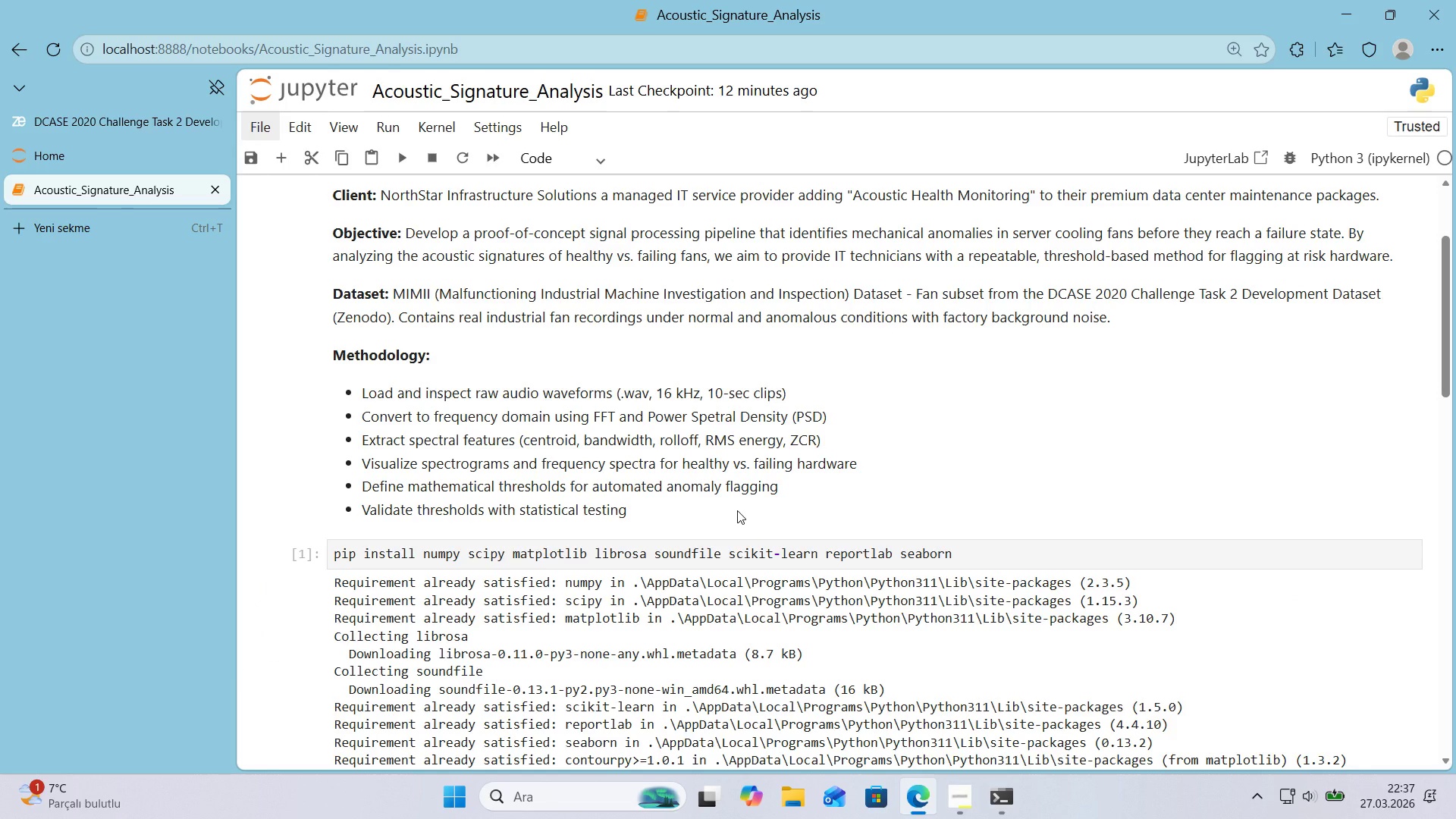 
scroll: coordinate [811, 495], scroll_direction: down, amount: 14.0
 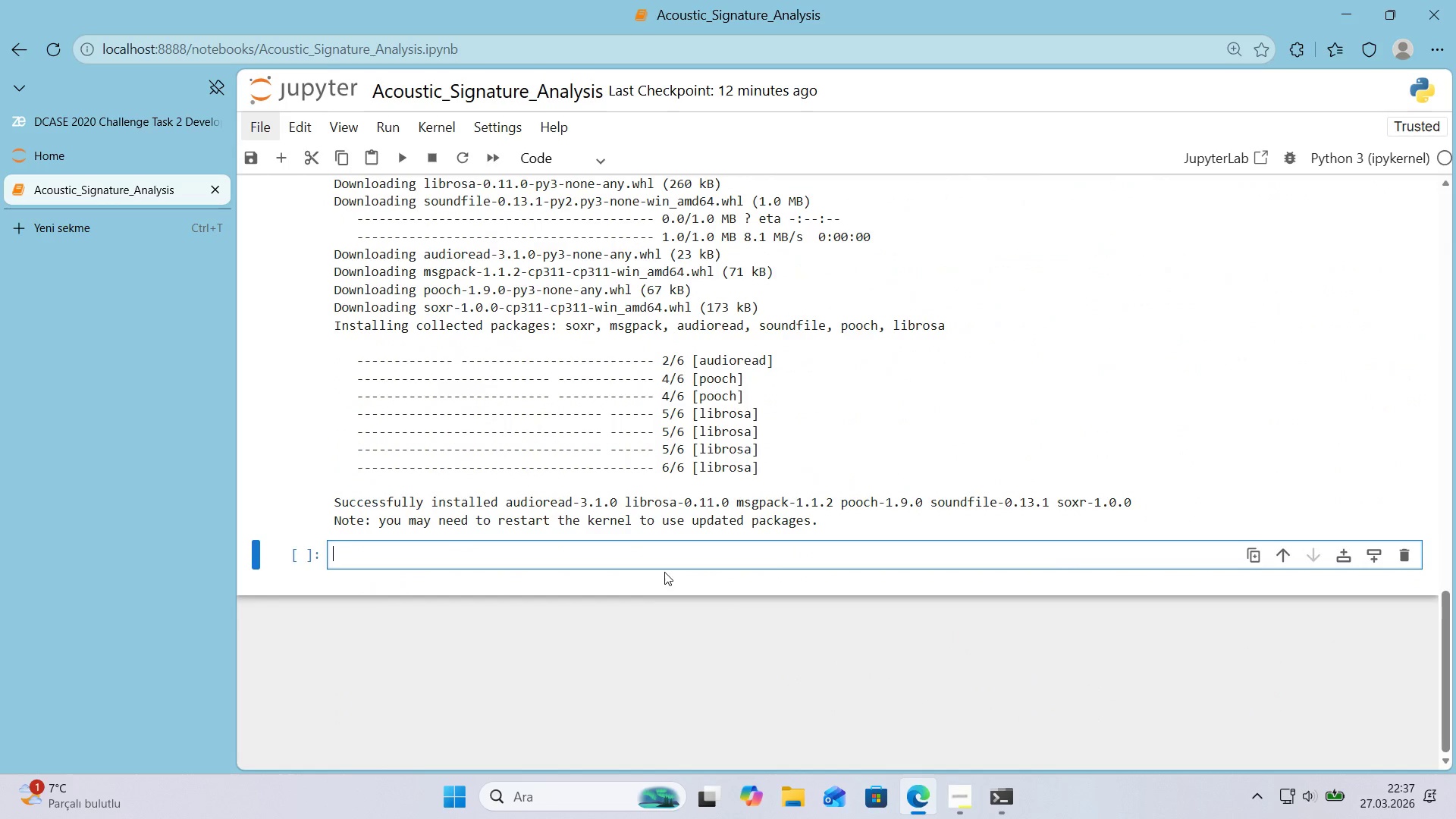 
left_click([661, 560])
 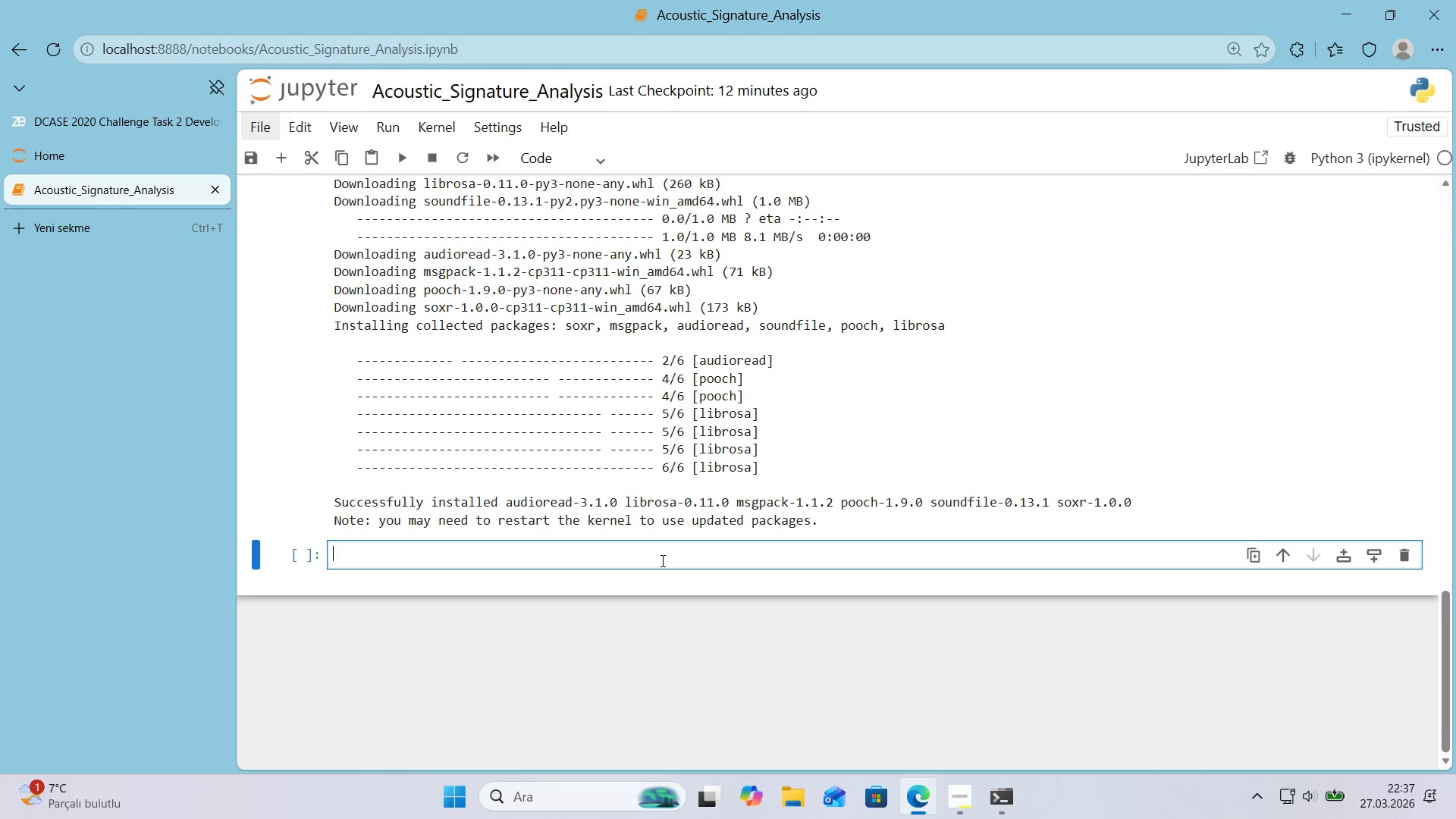 
wait(8.27)
 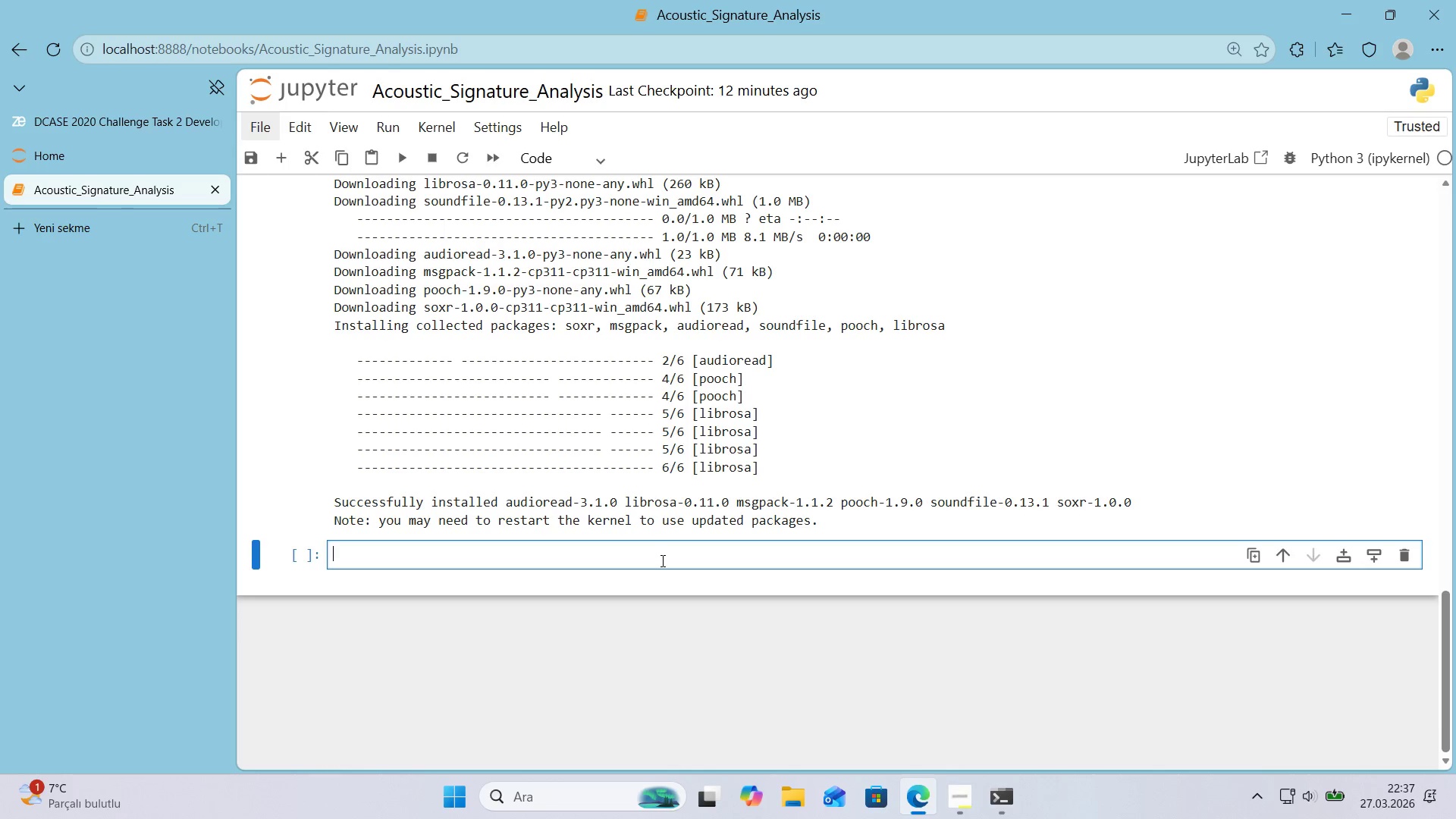 
key(Alt+Control+3)
 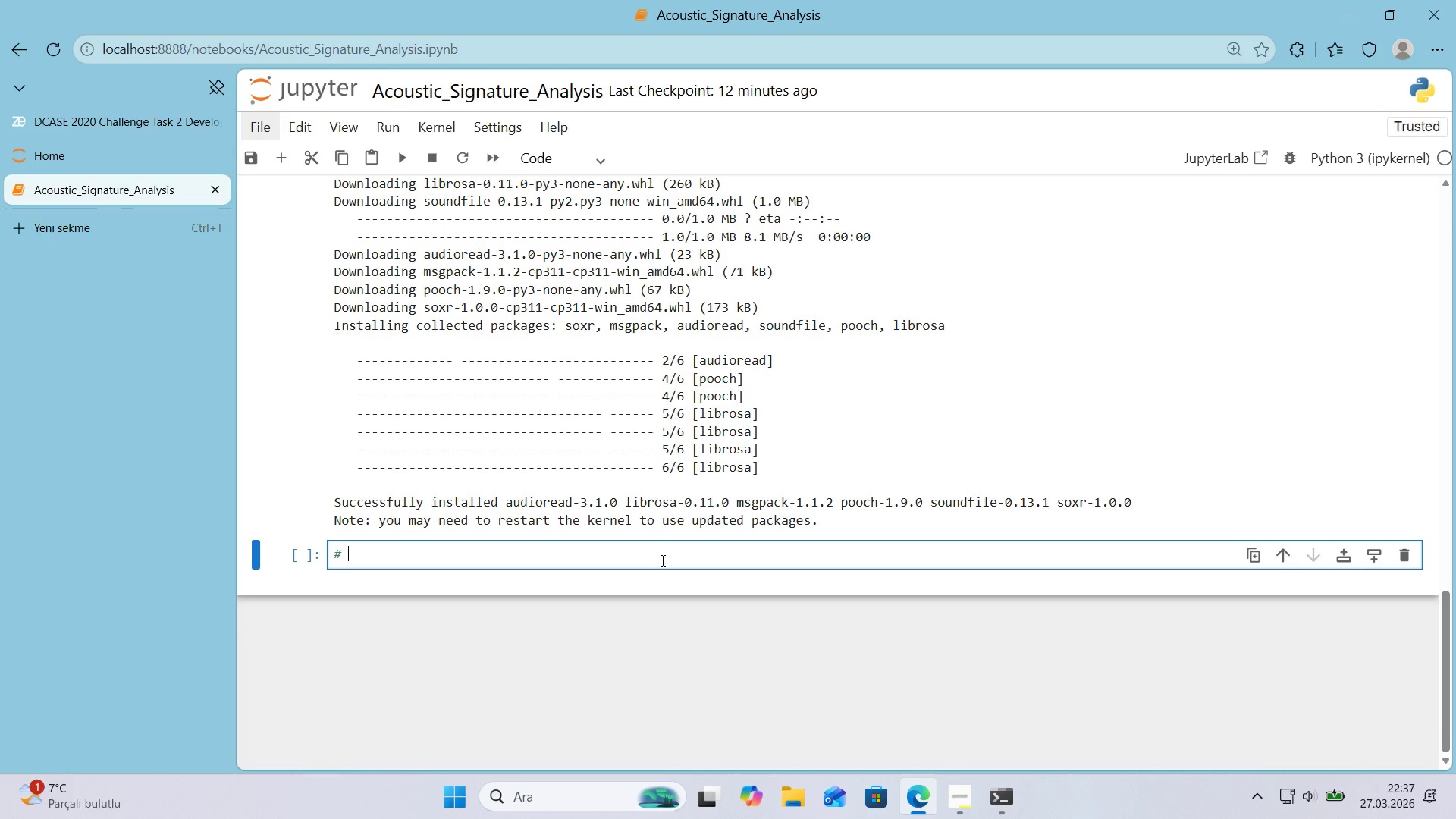 
key(Space)
 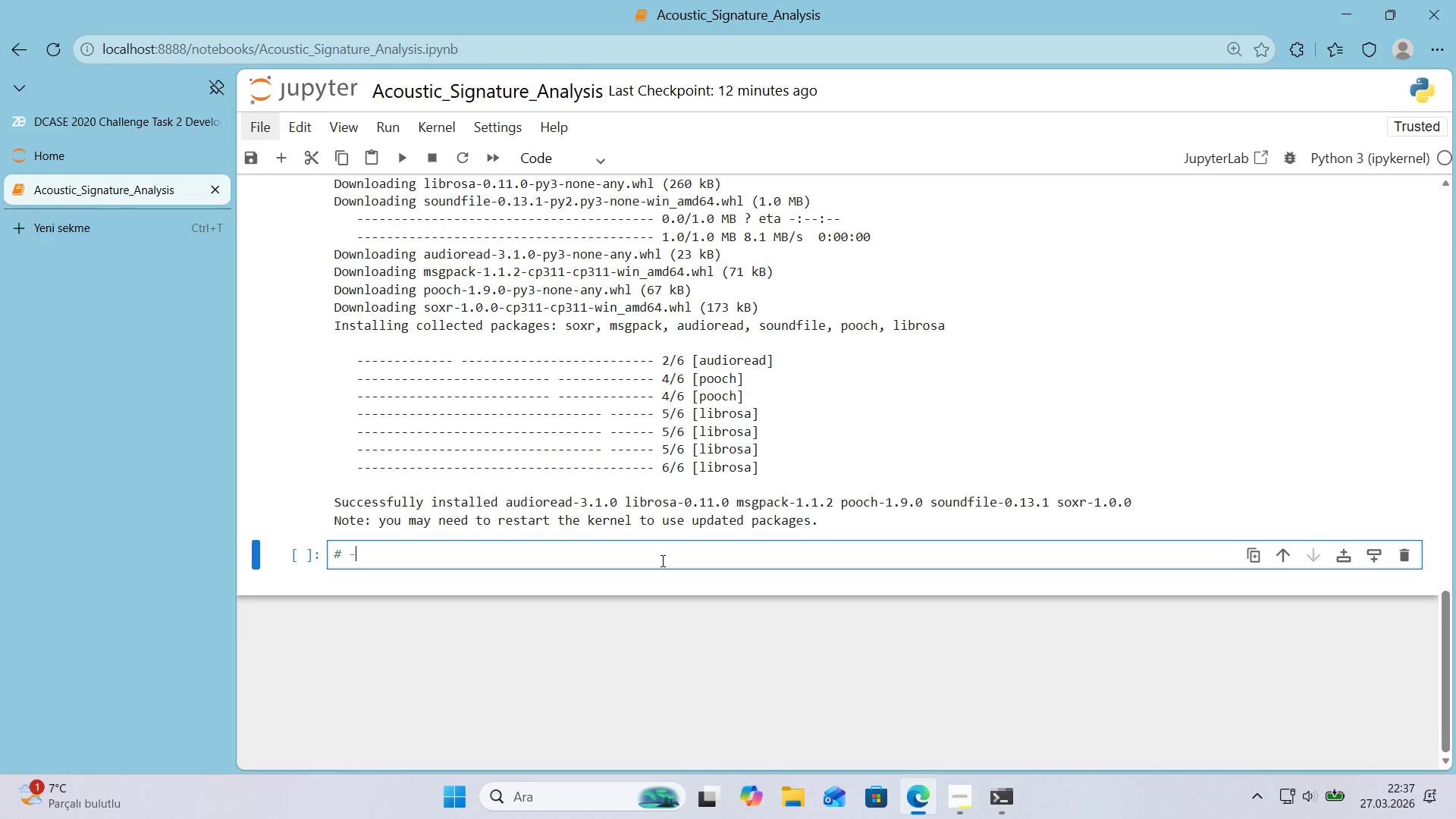 
hold_key(key=NumpadSubtract, duration=0.5)
 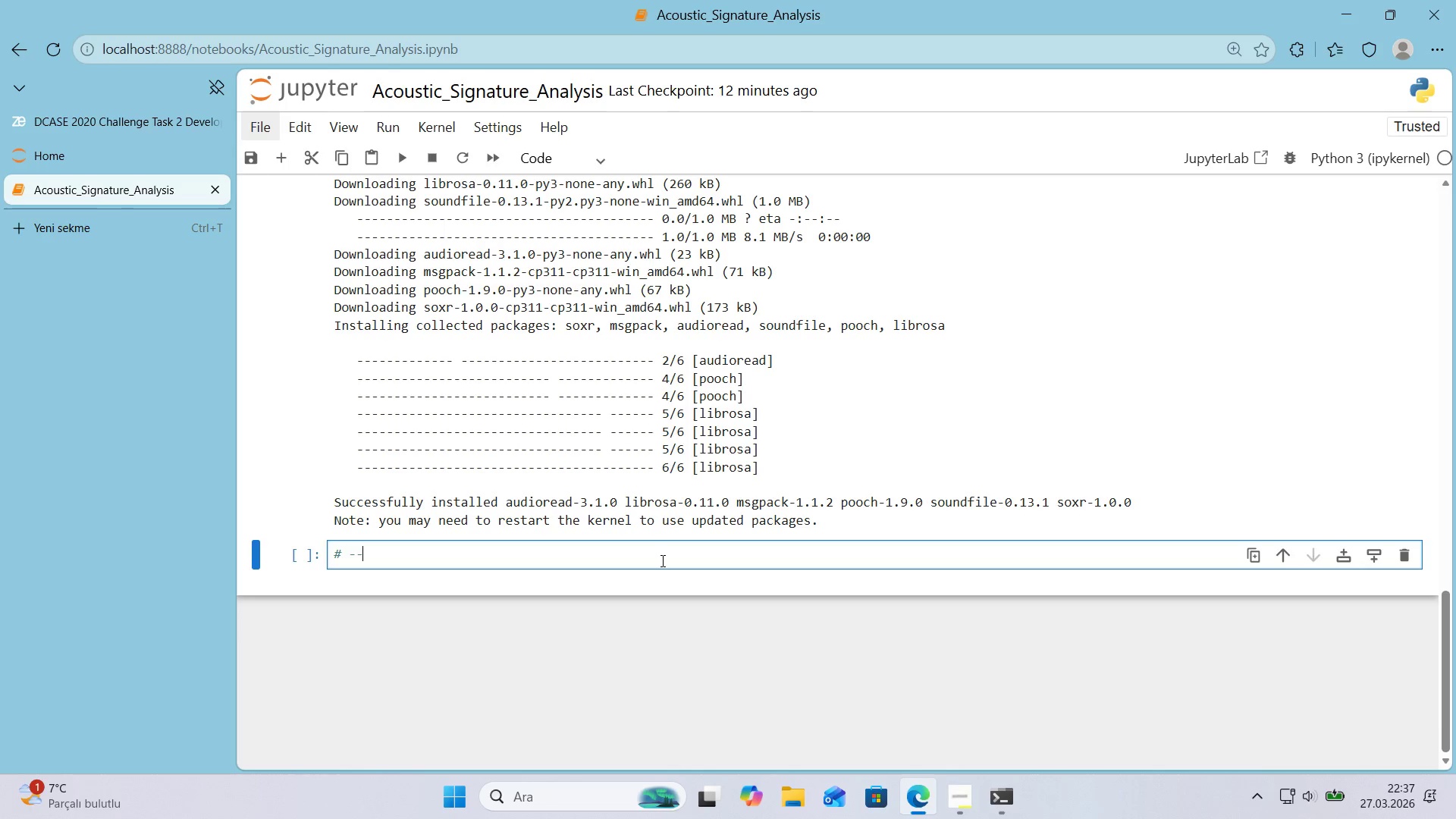 
key(NumpadMultiply)
 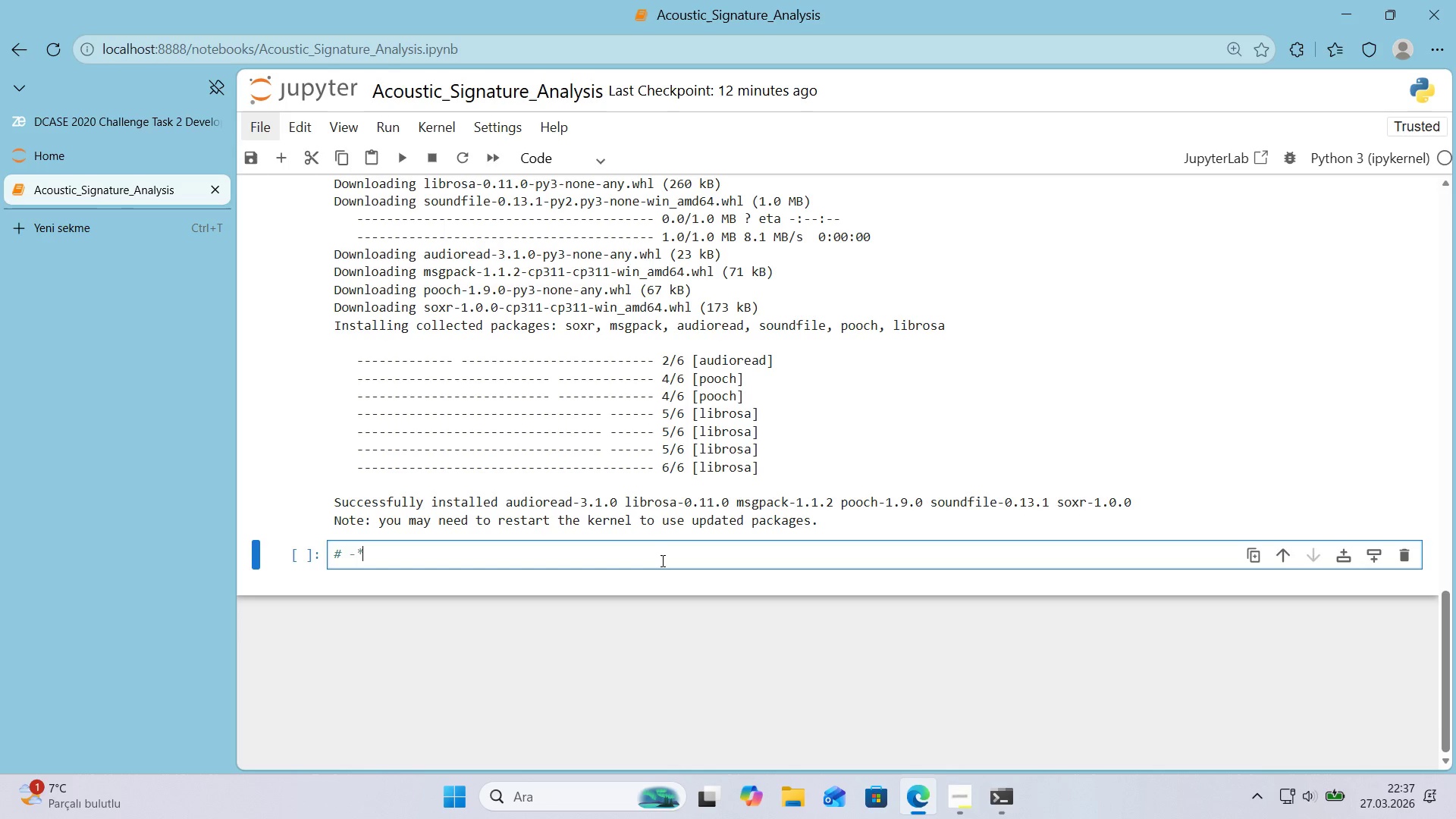 
key(Backspace)
 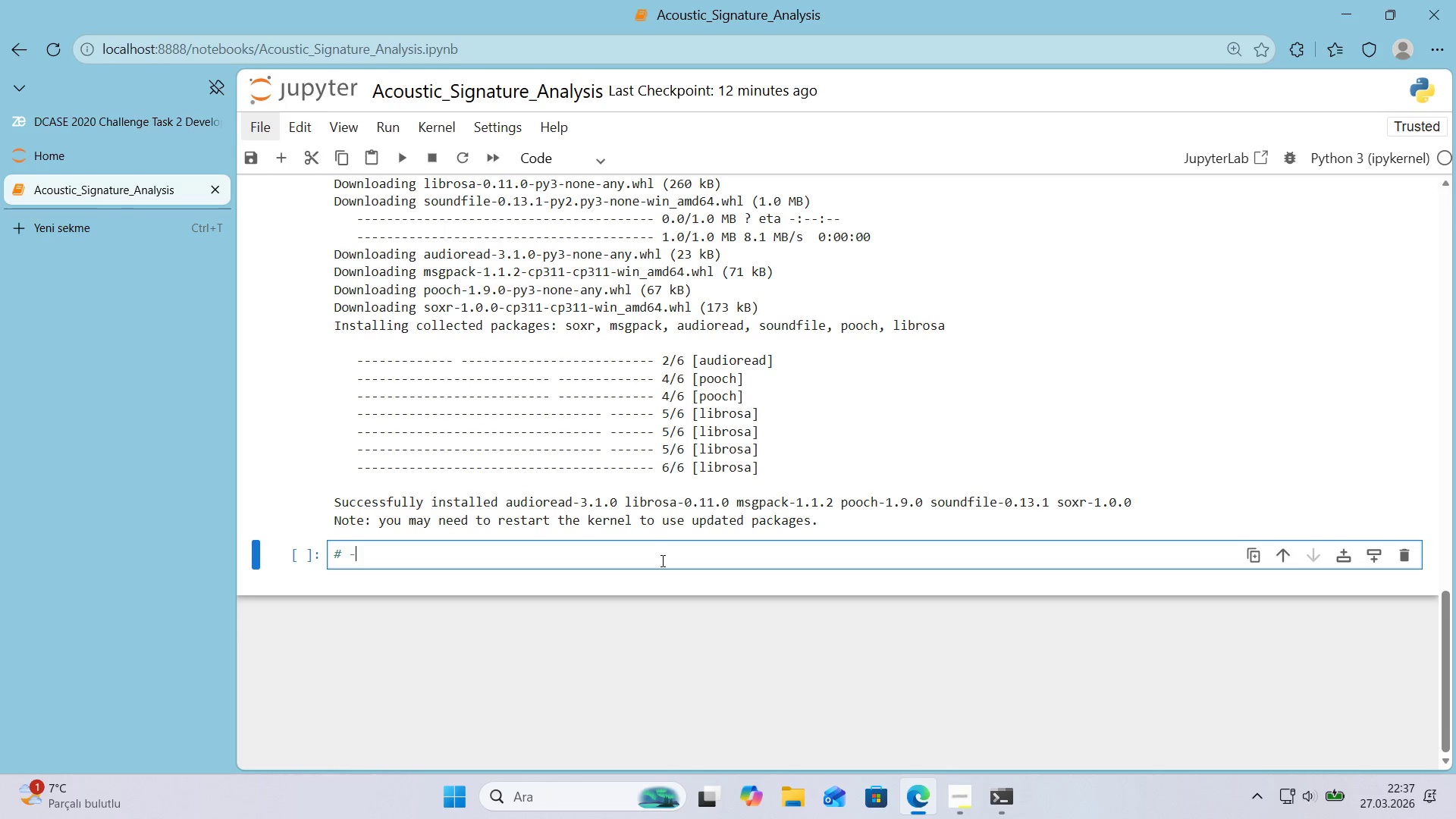 
hold_key(key=NumpadSubtract, duration=1.09)
 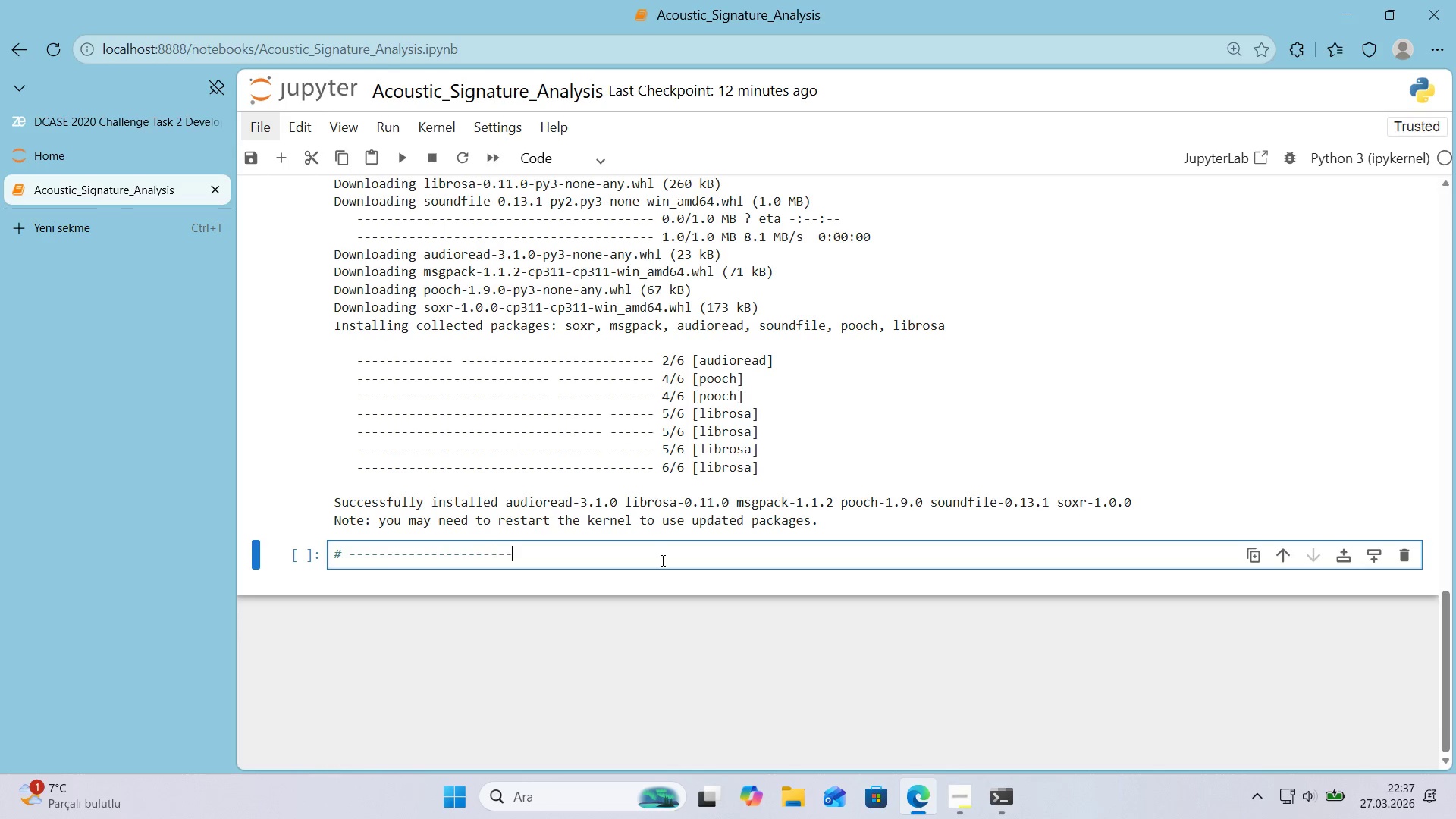 
key(Enter)
 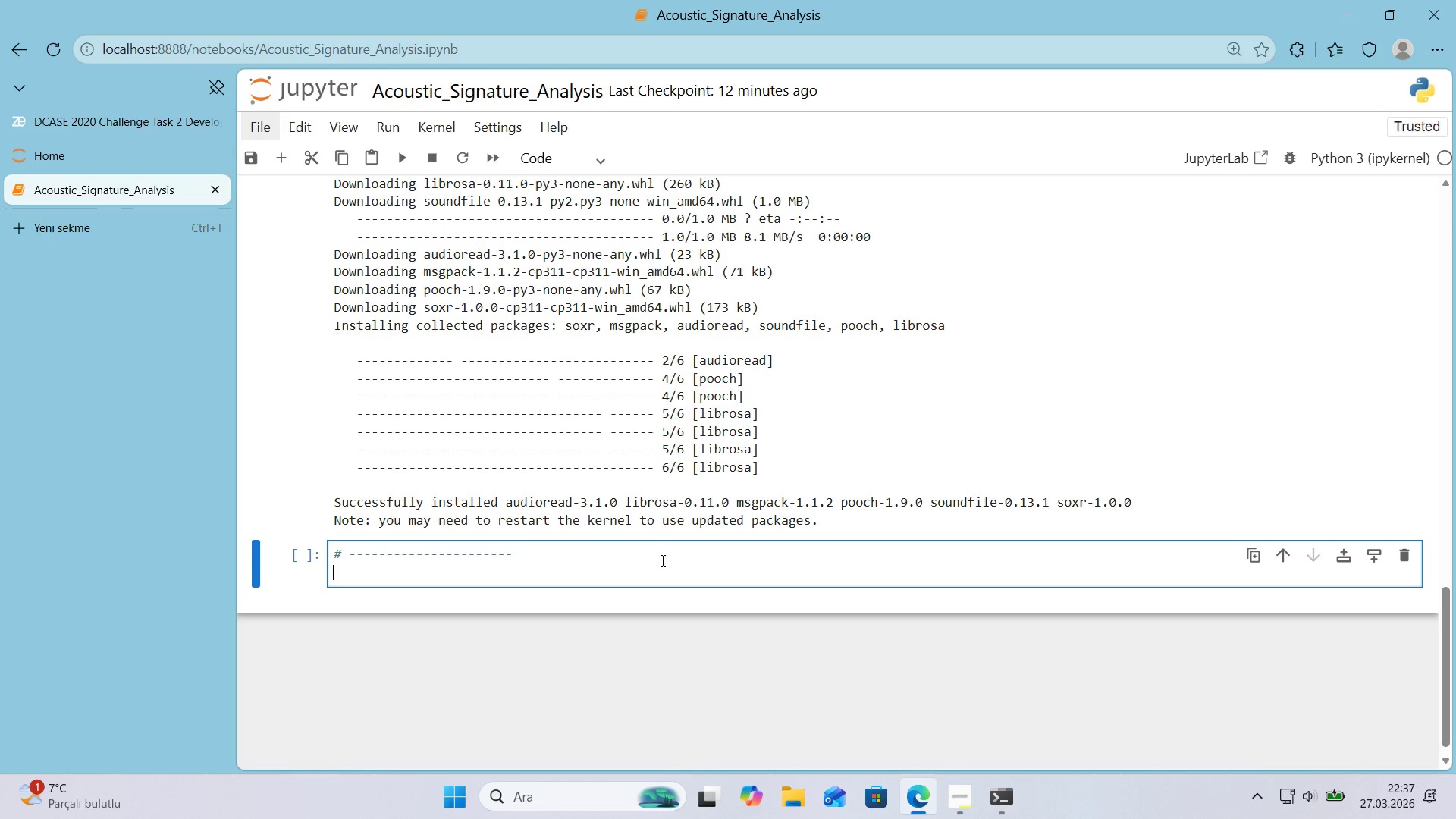 
key(Control+ControlLeft)
 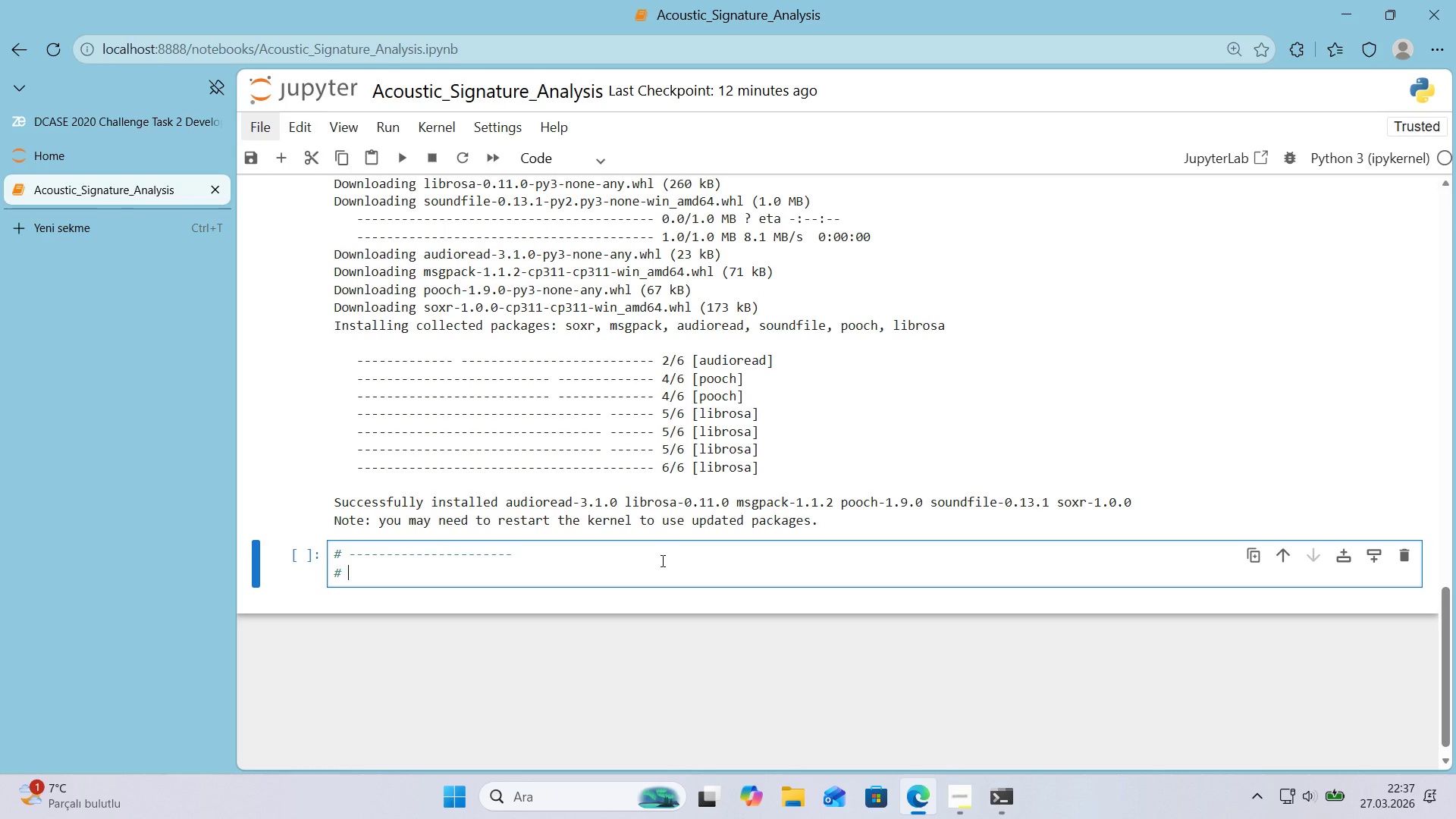 
key(Alt+Control+AltRight)
 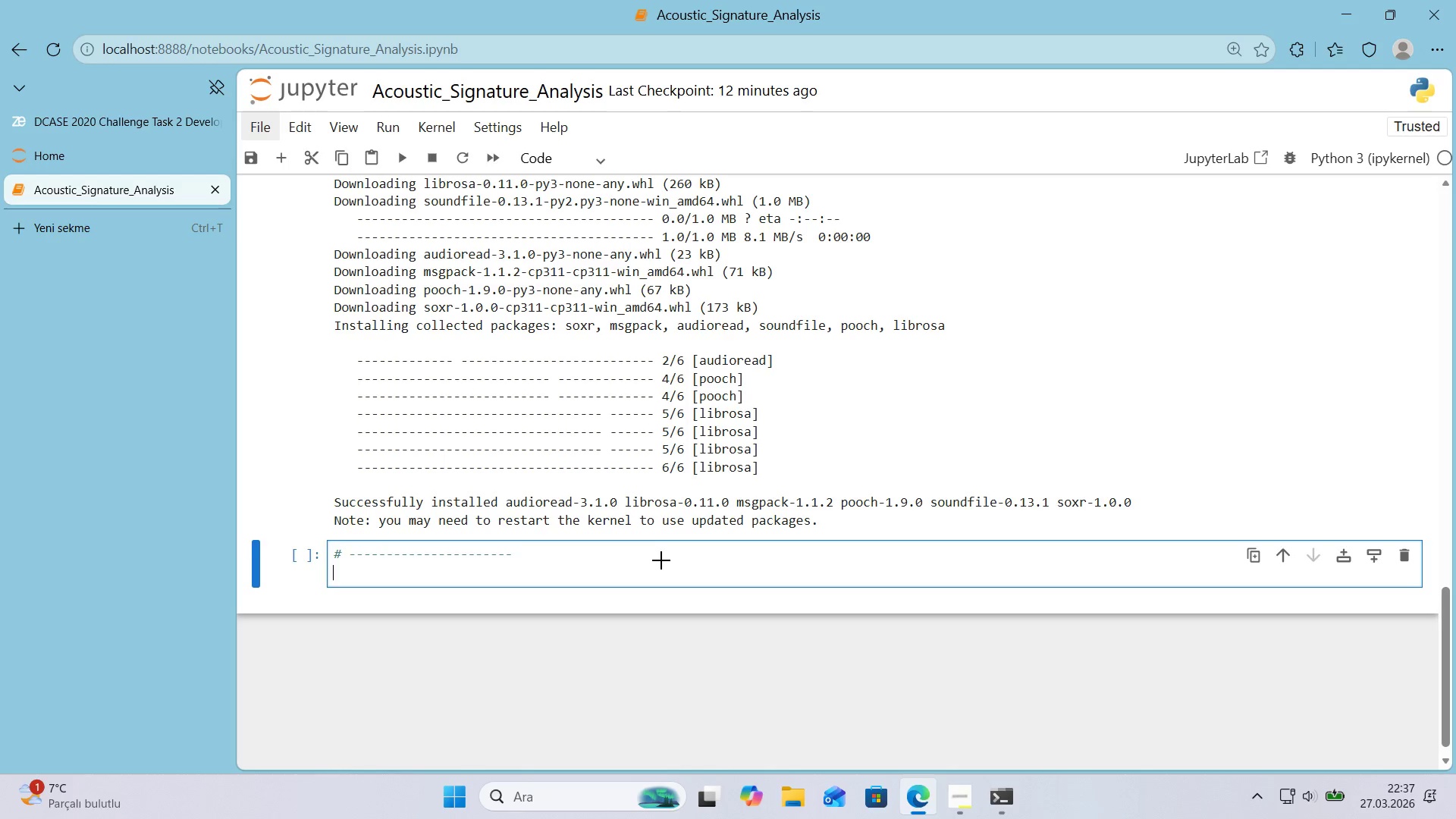 
key(Alt+Control+3)
 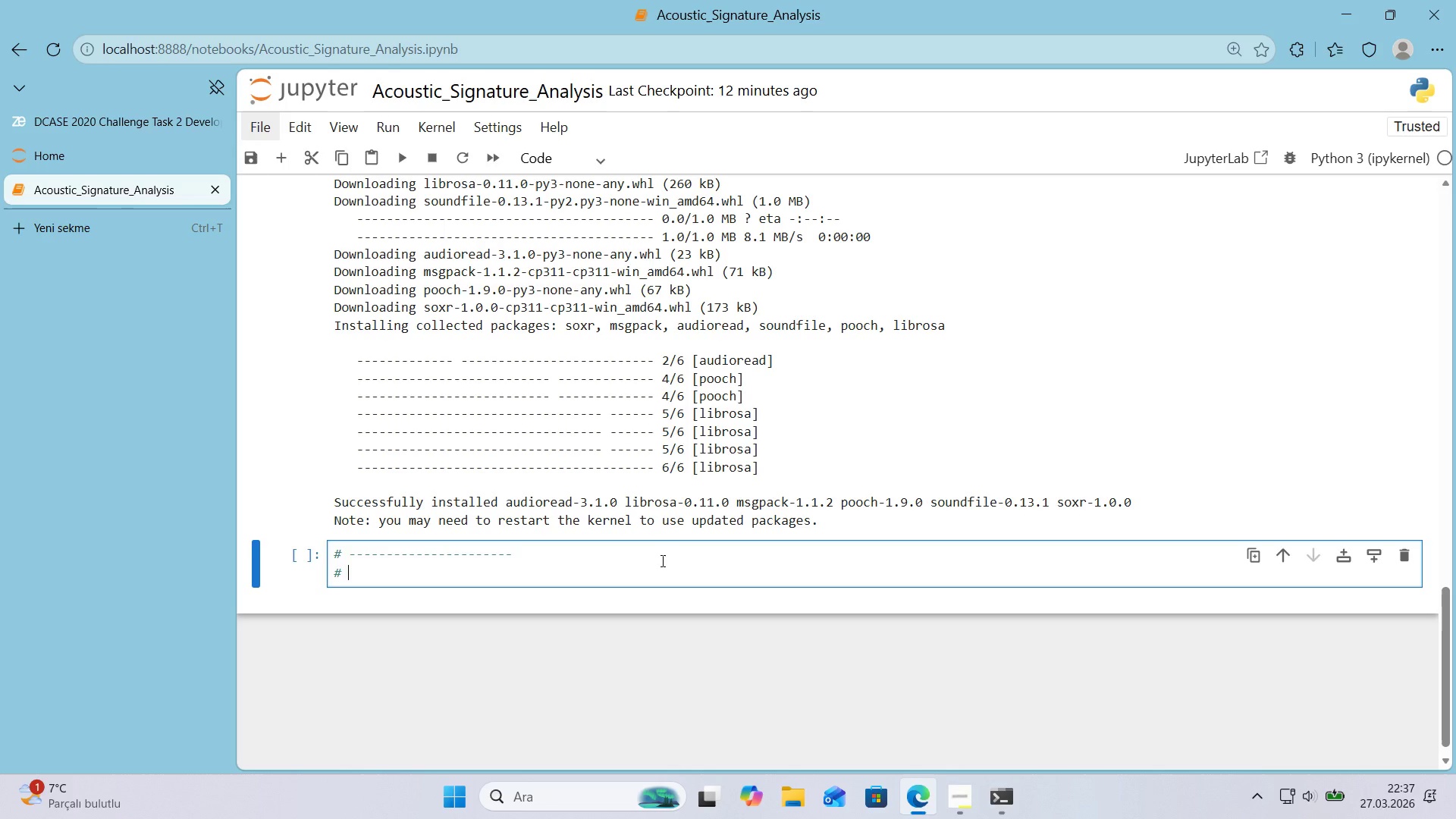 
type( IMPORTS ^ CONFIGURATION)
 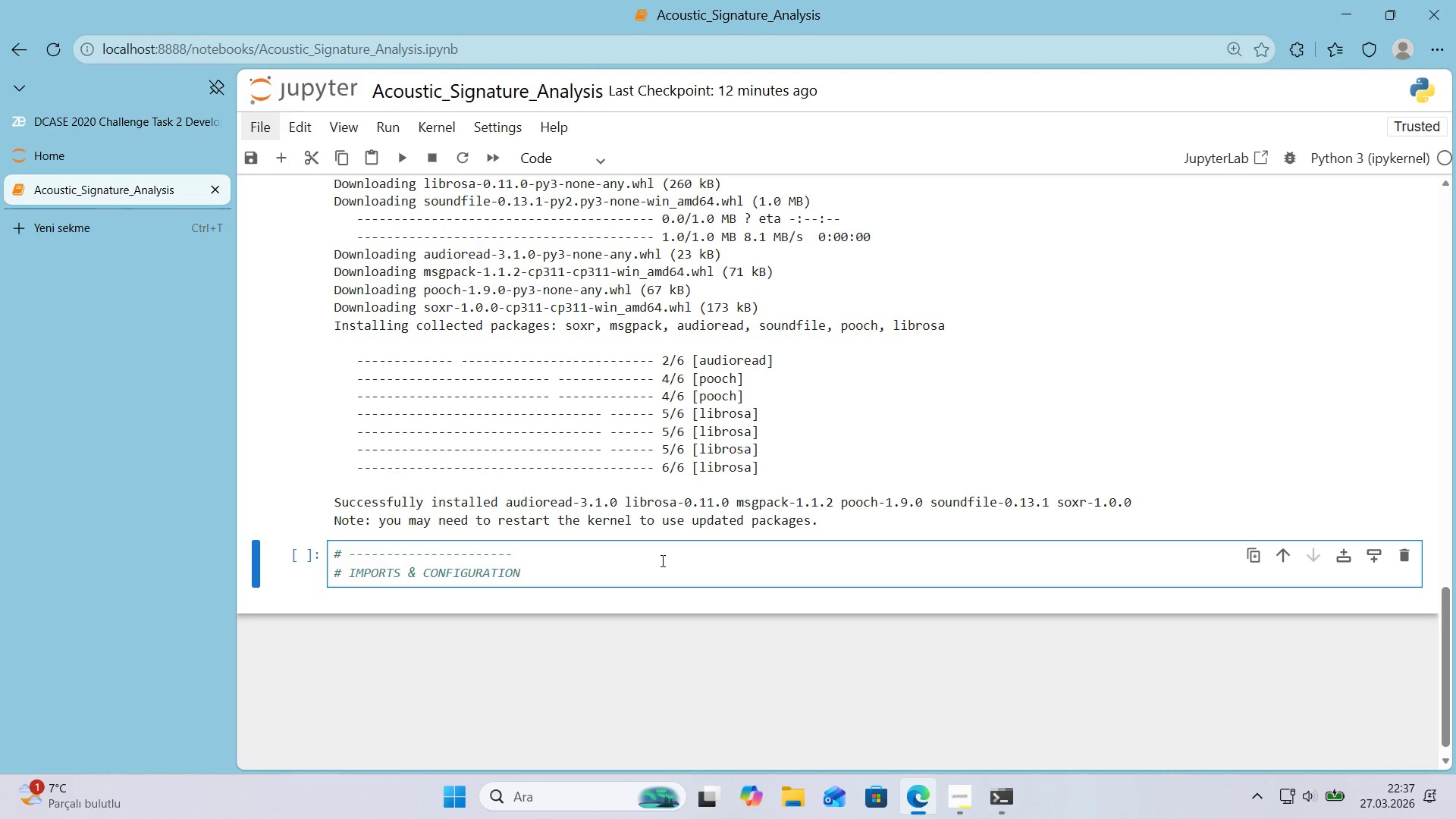 
key(Enter)
 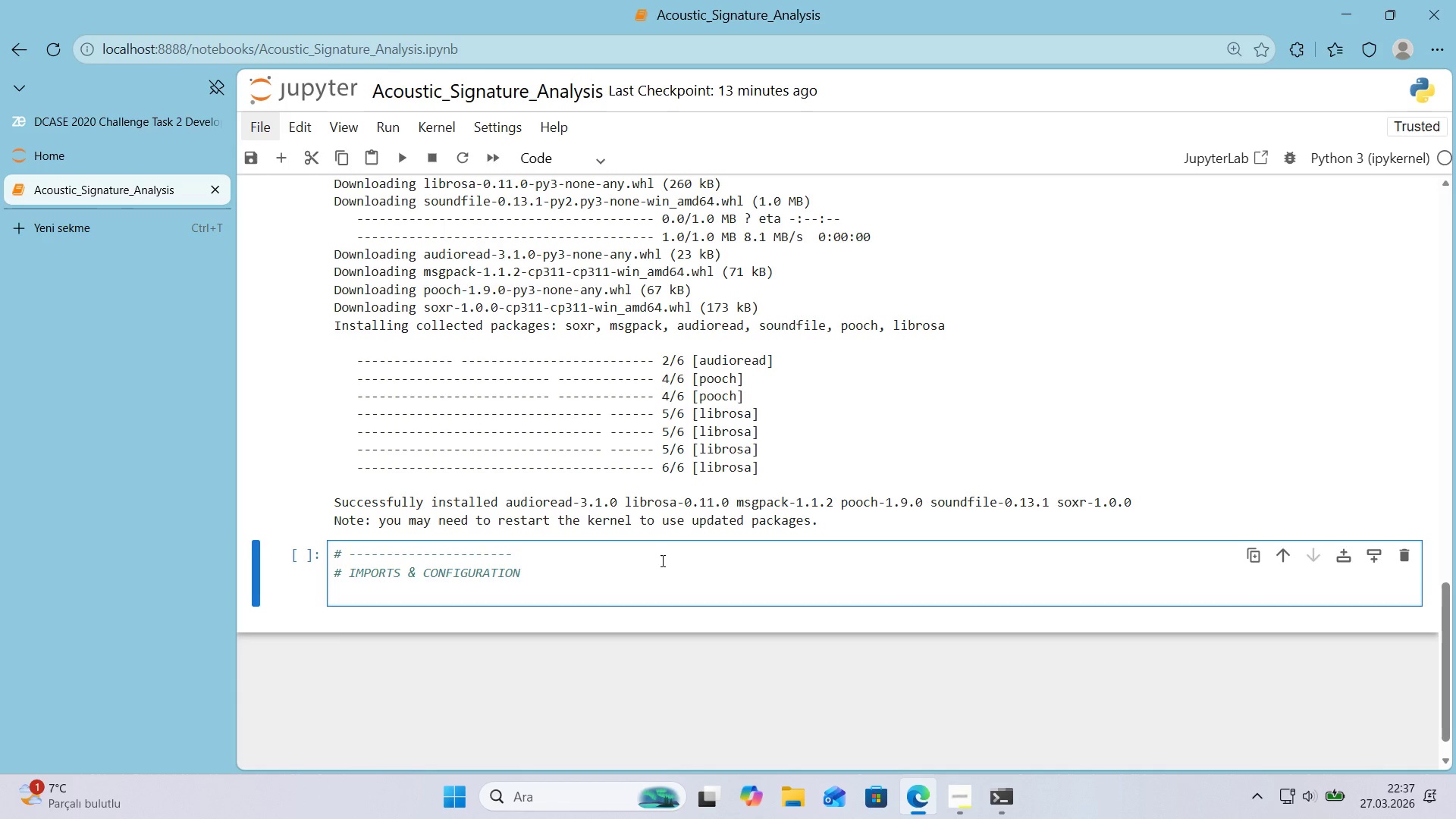 
key(Alt+Control+AltRight)
 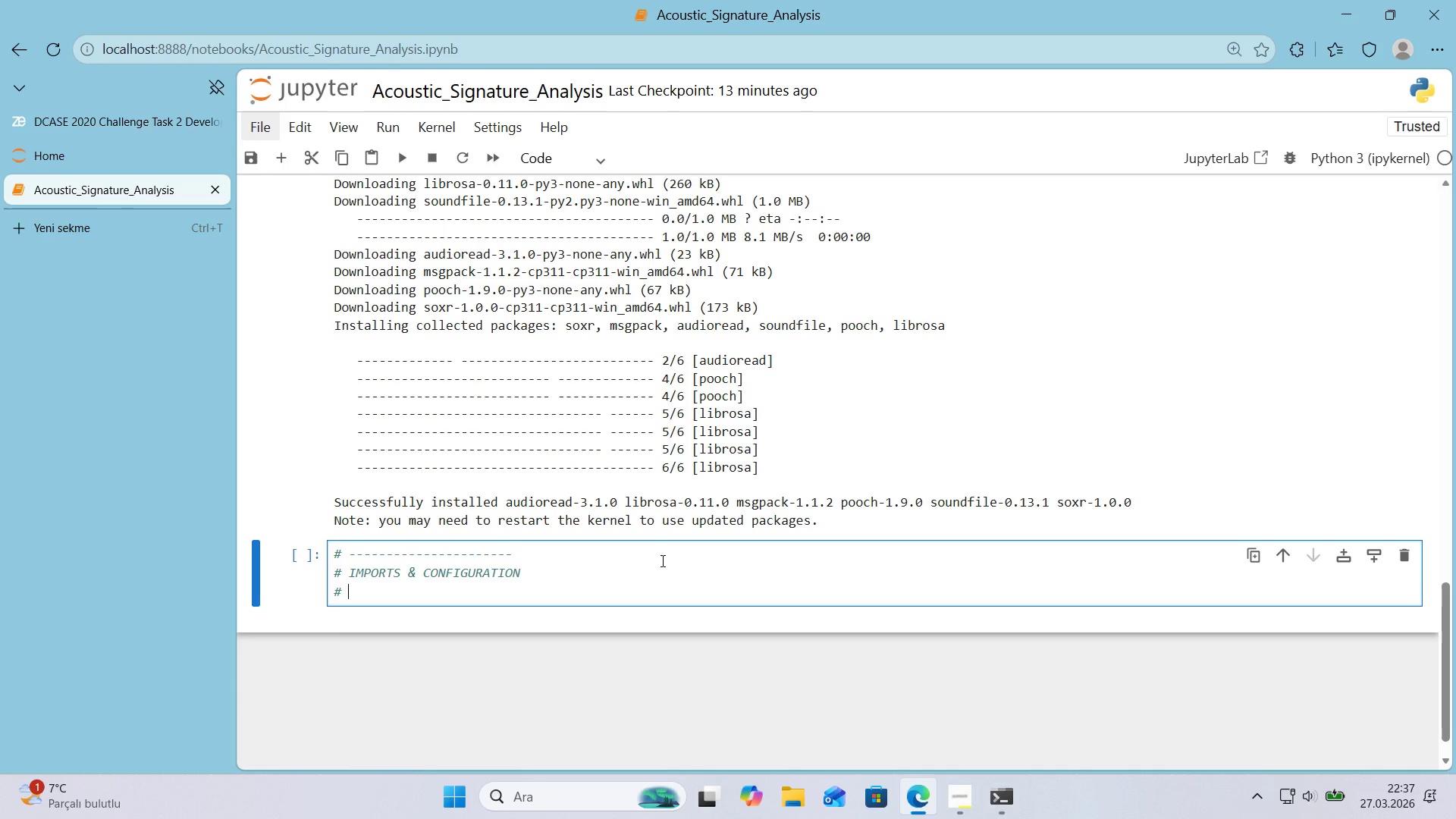 
key(Control+ControlLeft)
 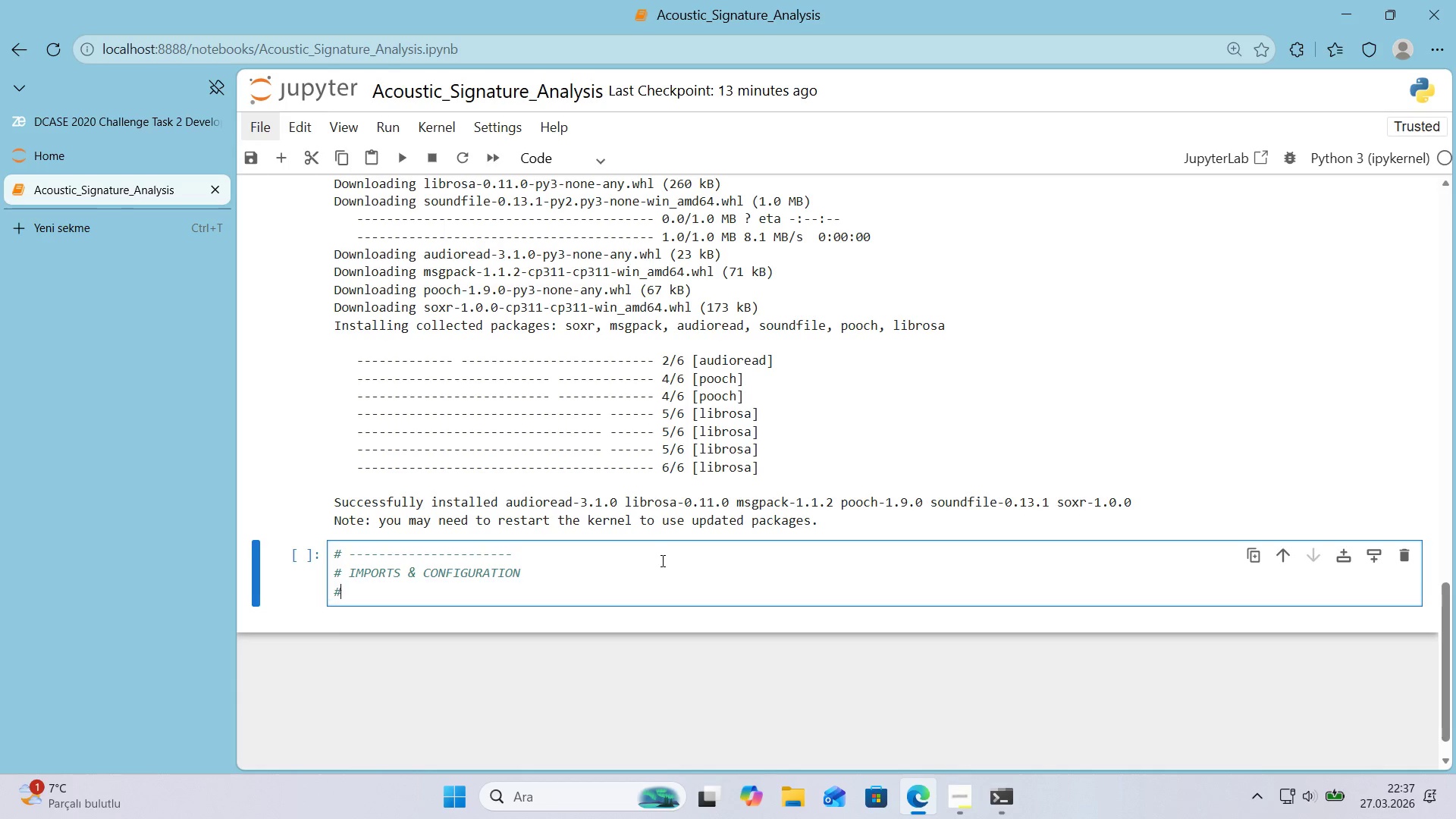 
key(Alt+Control+3)
 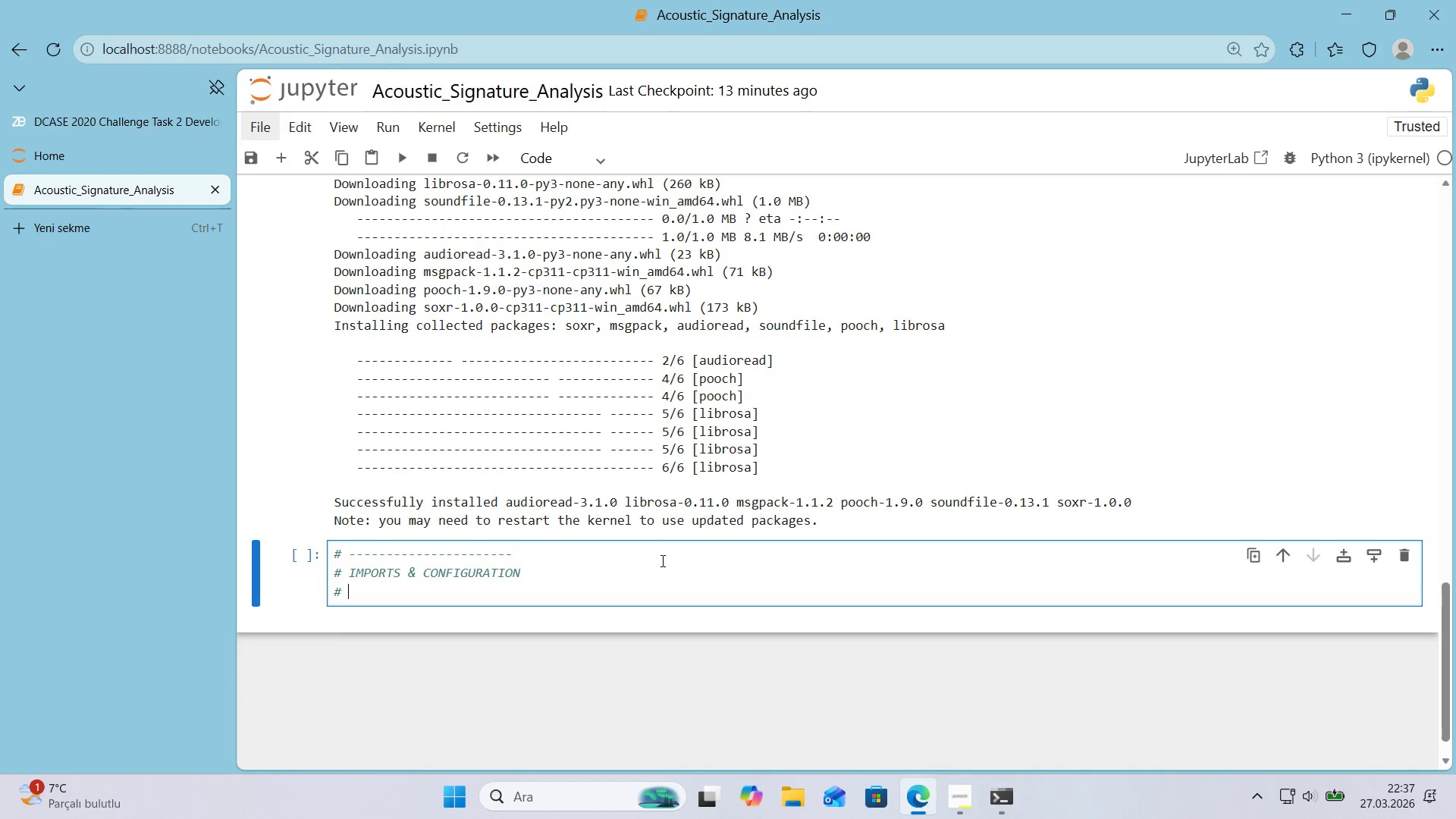 
key(Space)
 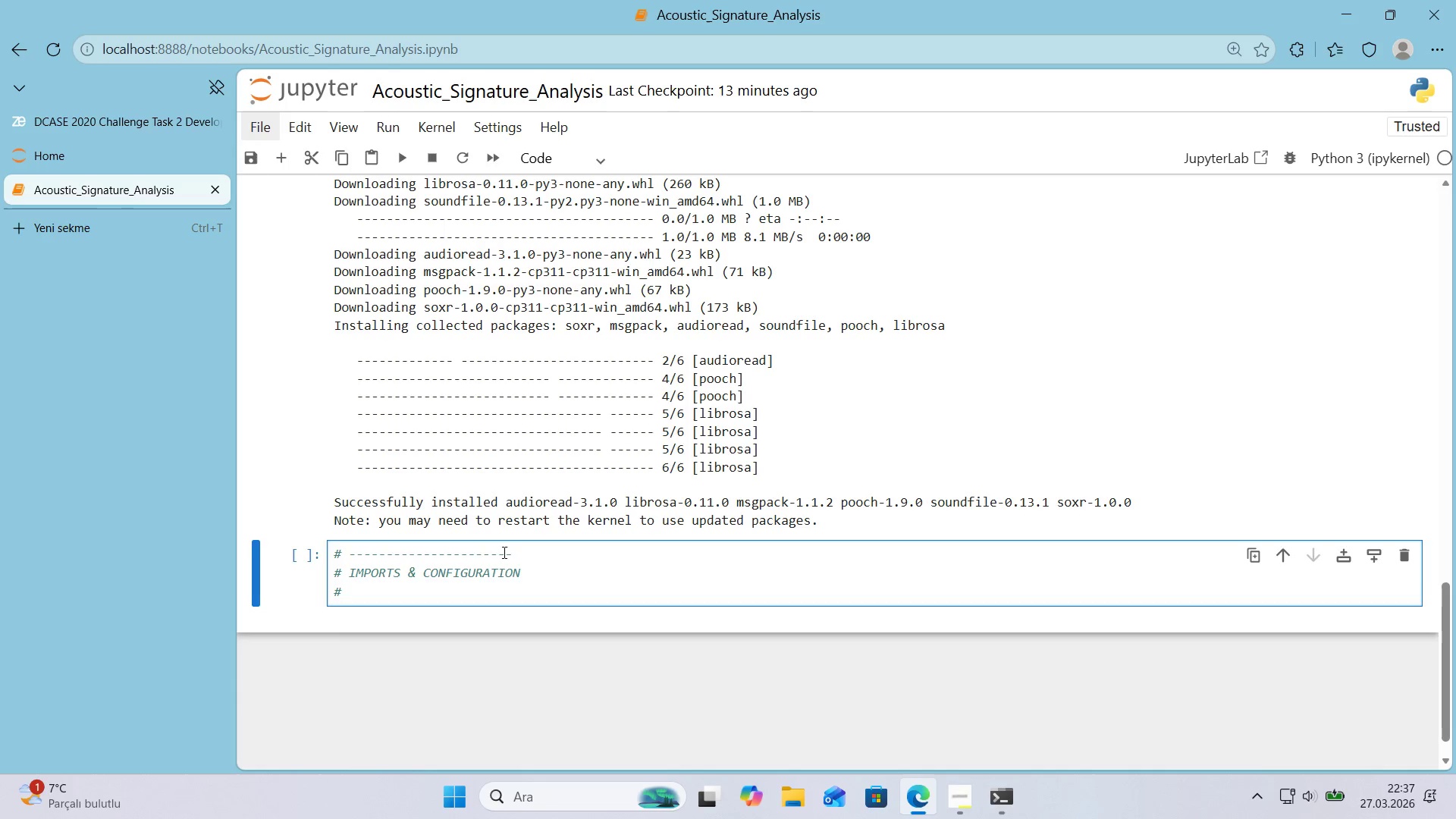 
left_click_drag(start_coordinate=[517, 552], to_coordinate=[265, 539])
 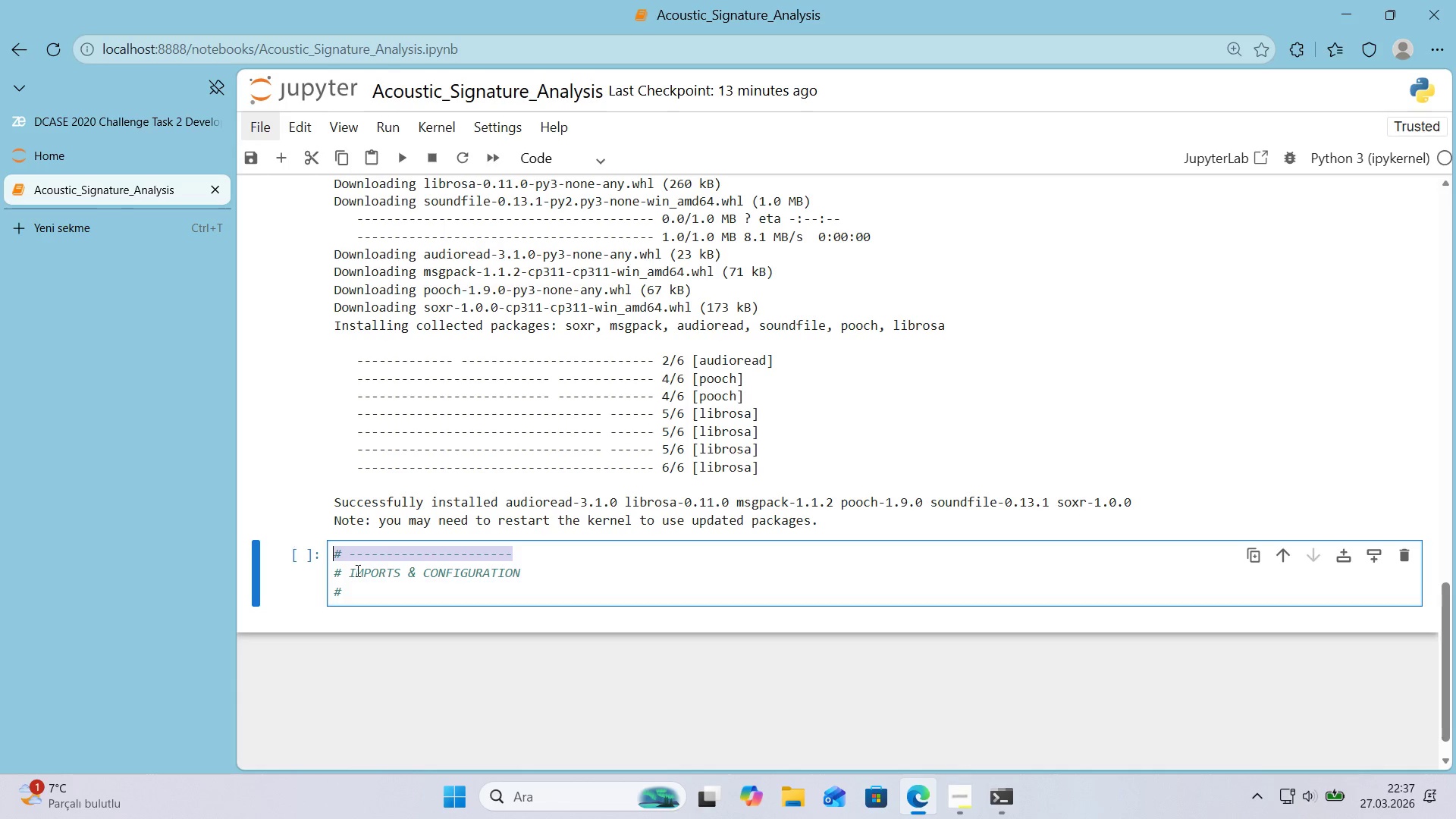 
key(Control+ControlLeft)
 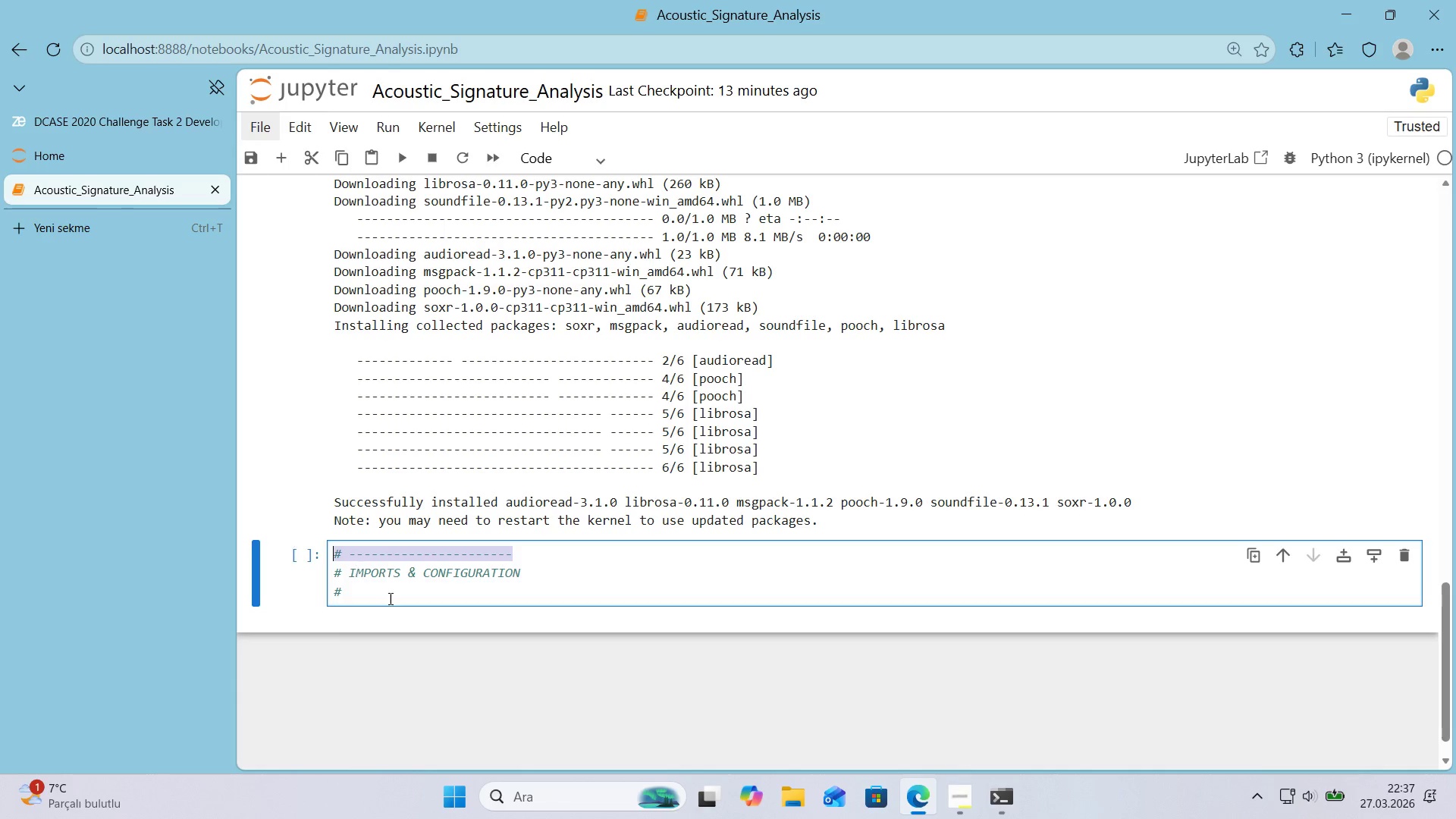 
key(Control+C)
 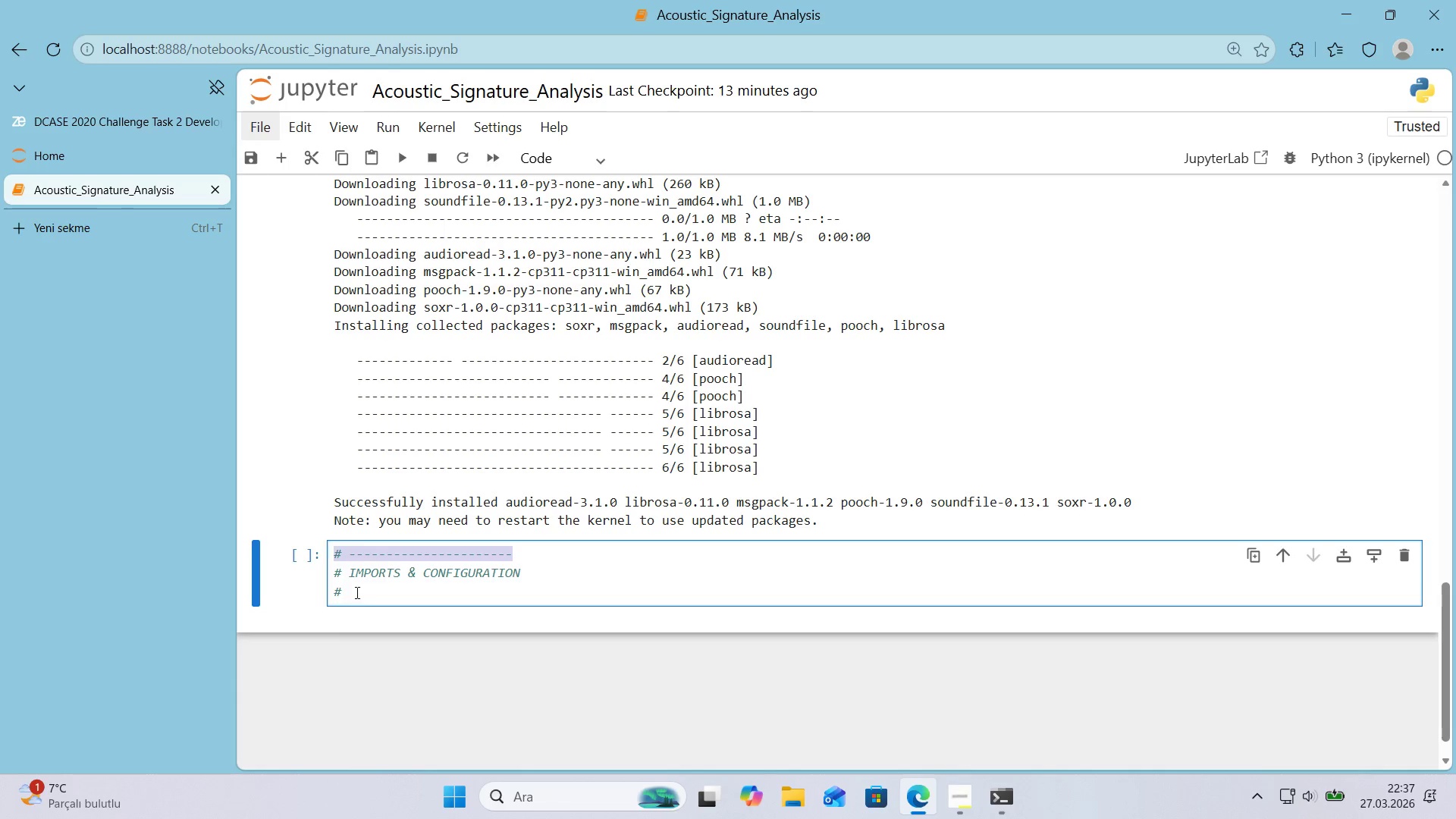 
left_click_drag(start_coordinate=[354, 592], to_coordinate=[271, 598])
 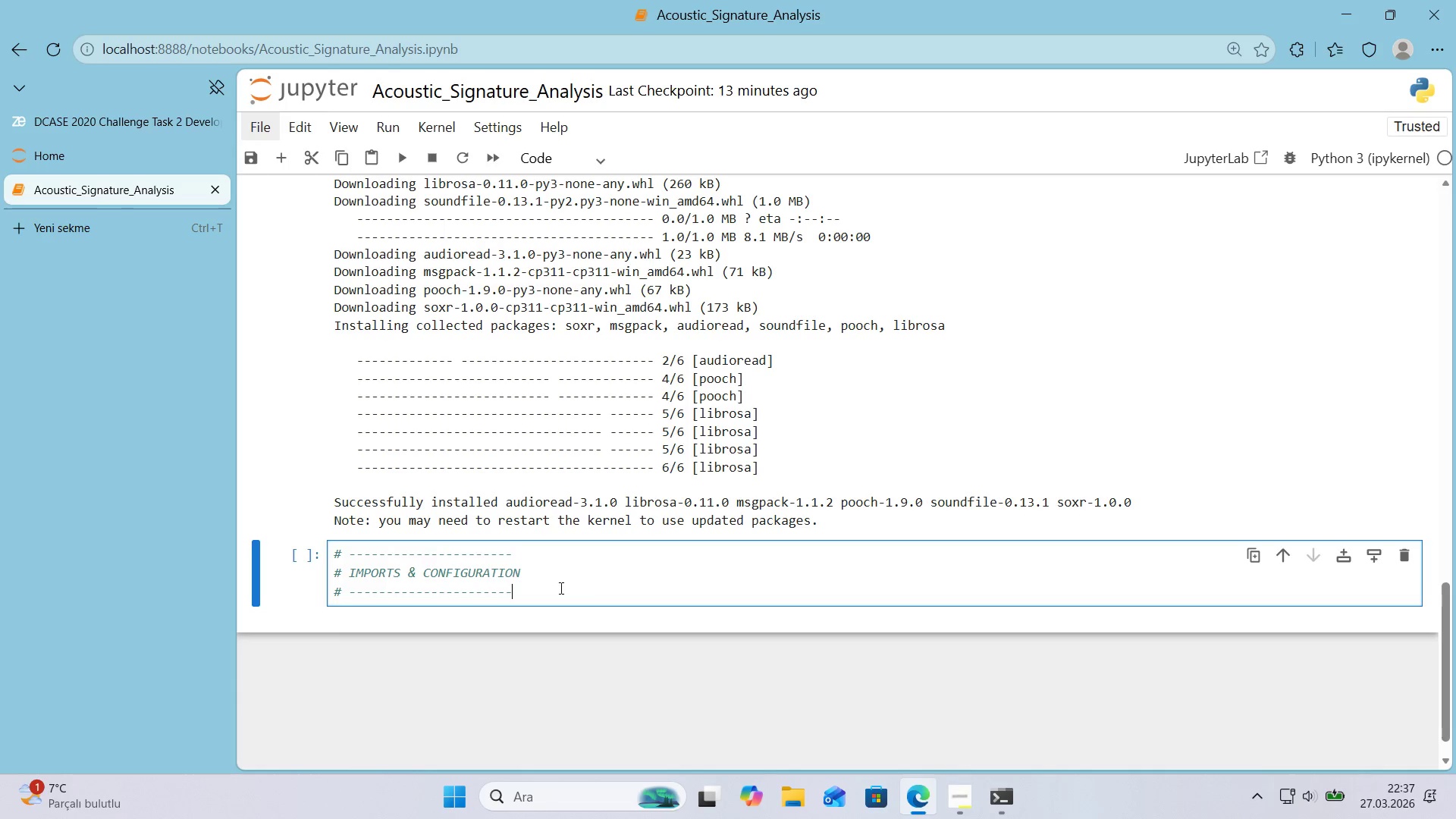 
key(Control+ControlLeft)
 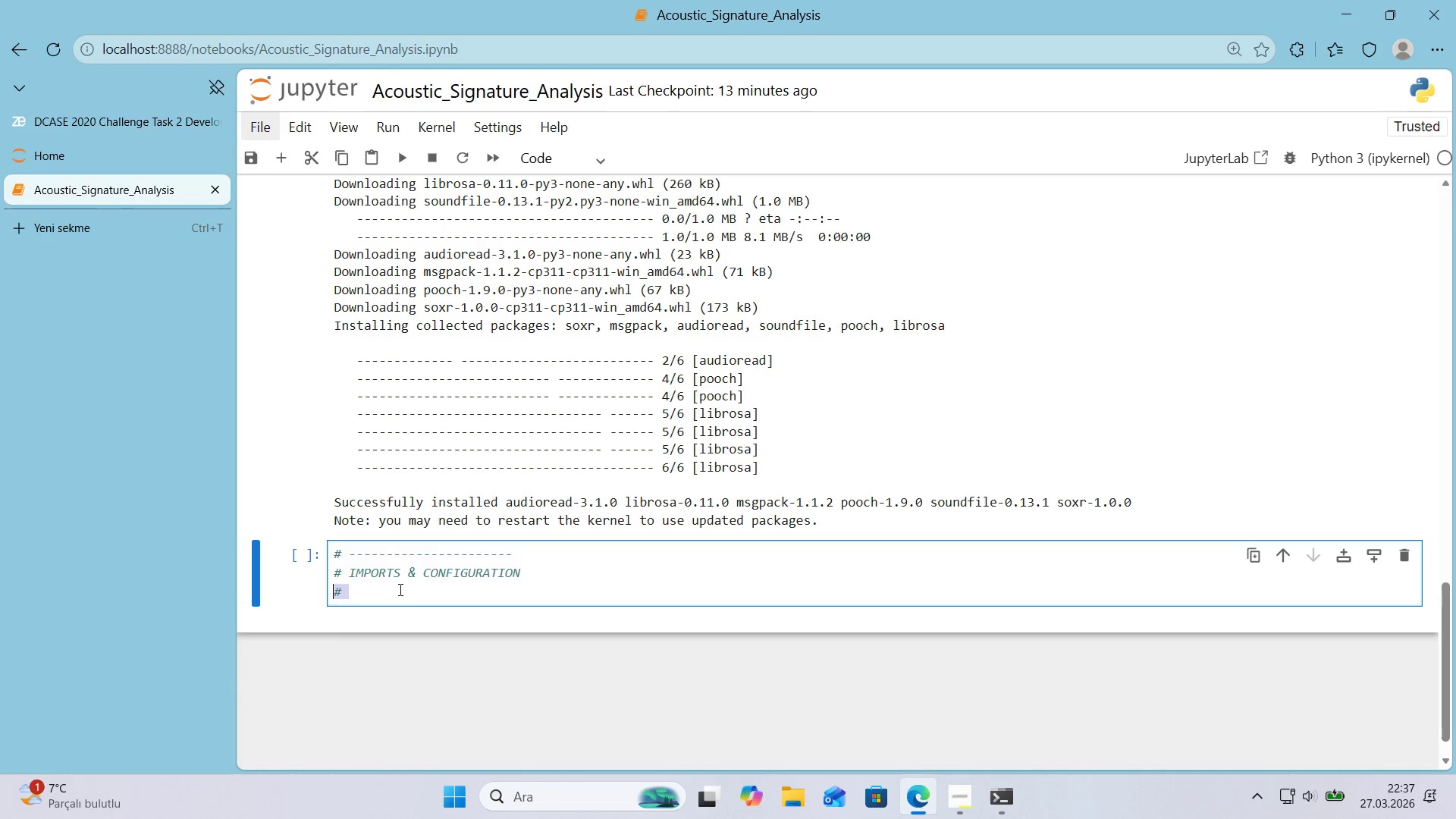 
key(Control+V)
 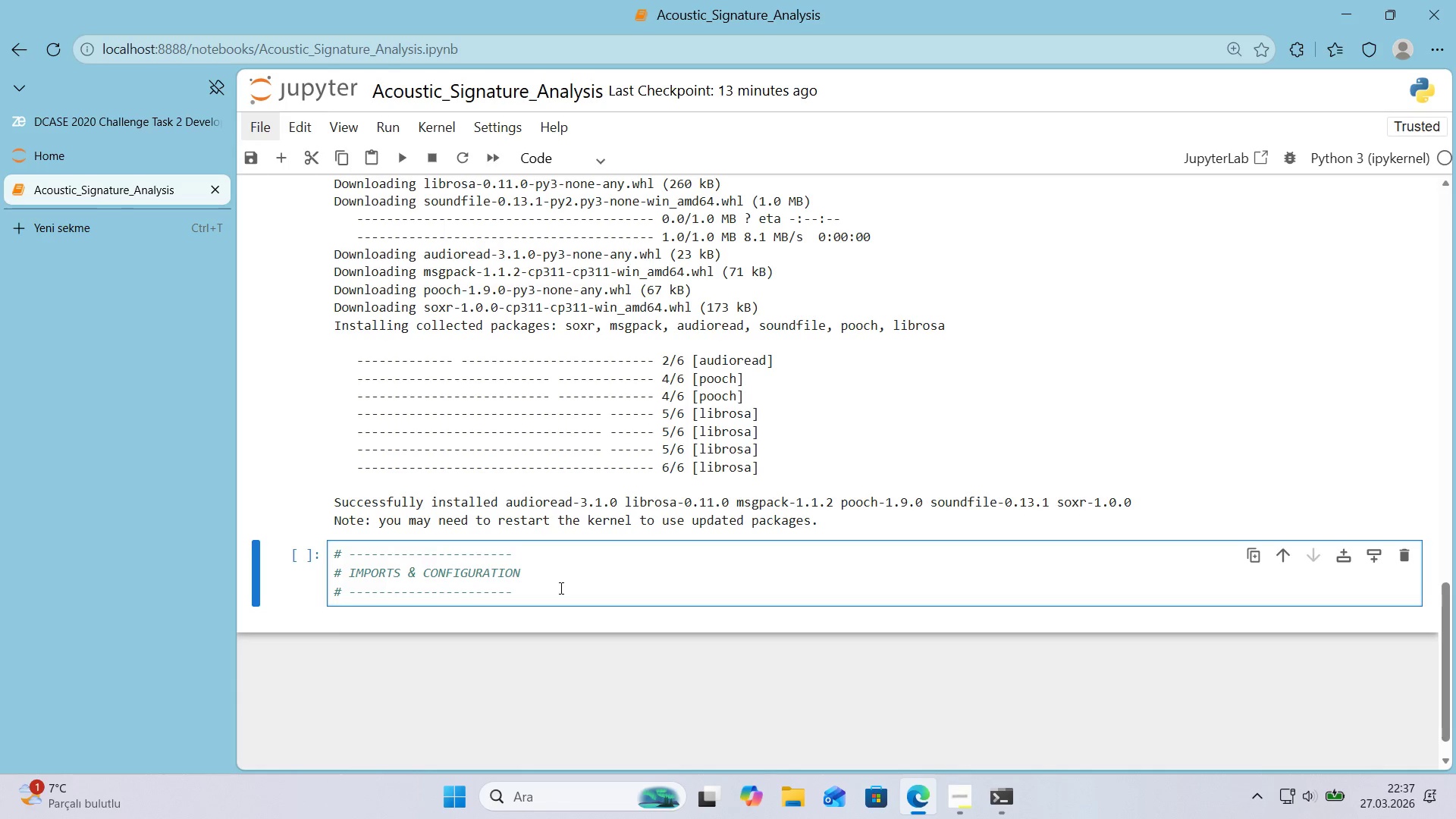 
key(NumpadSubtract)
 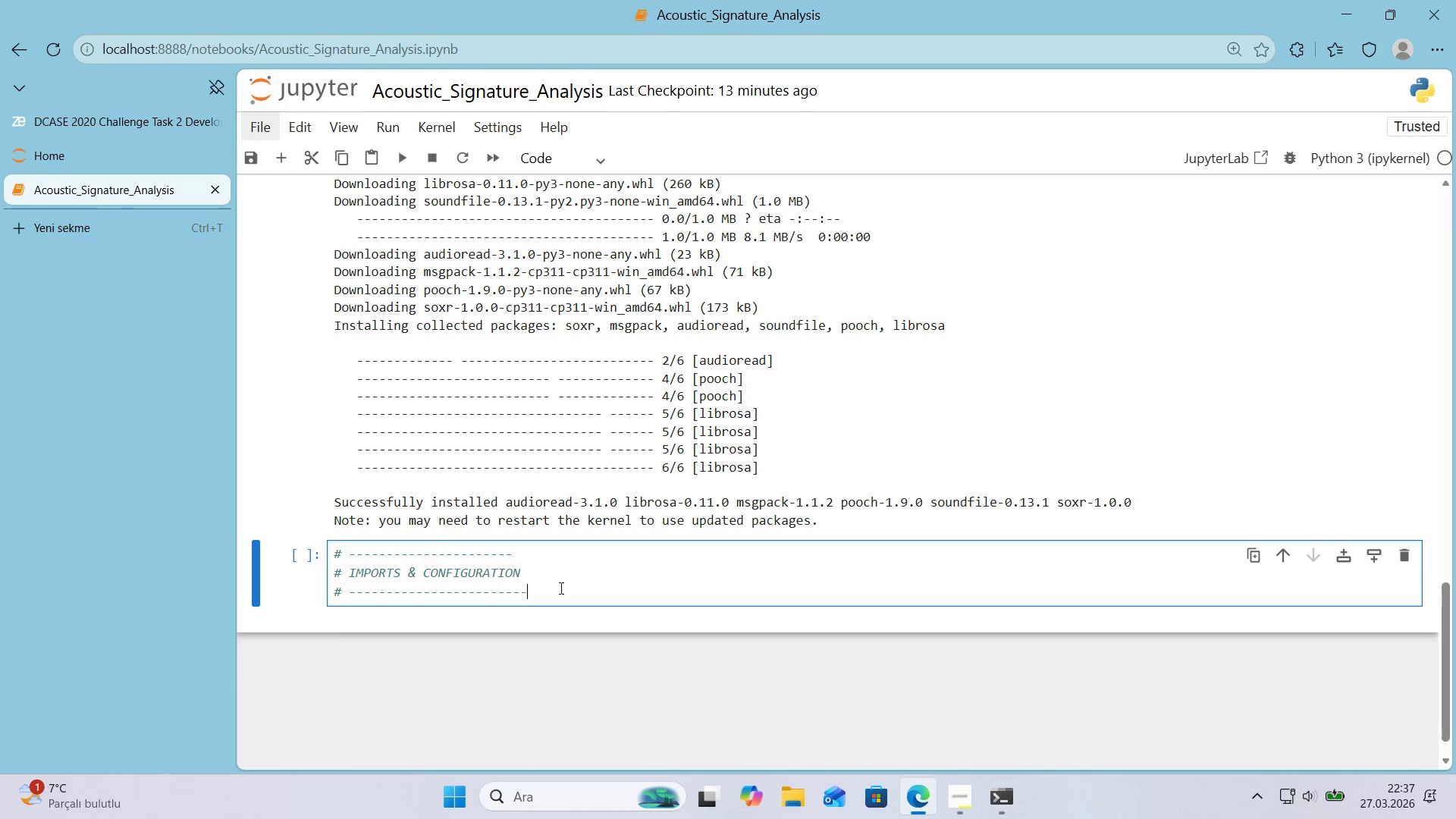 
key(NumpadSubtract)
 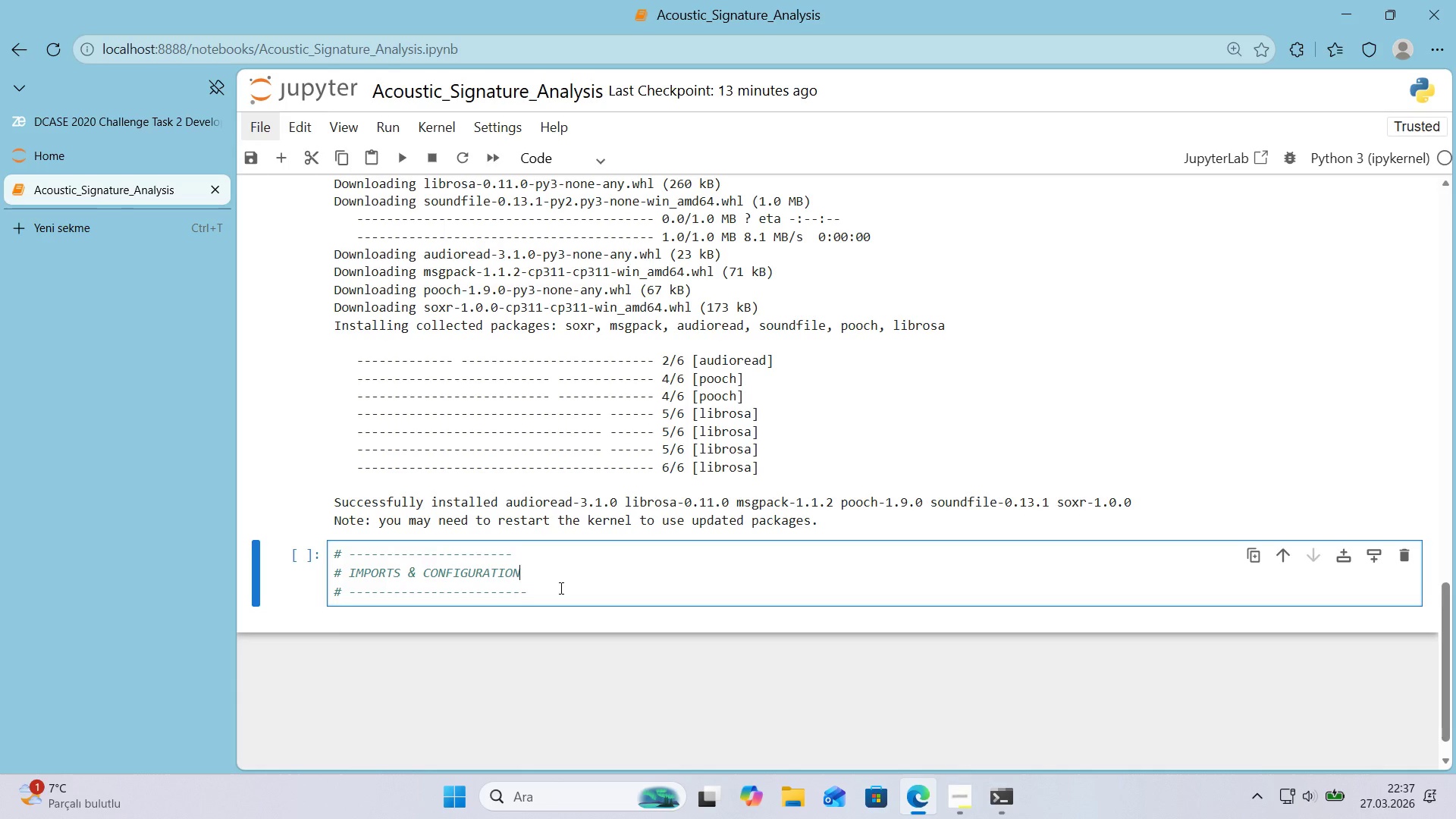 
key(ArrowUp)
 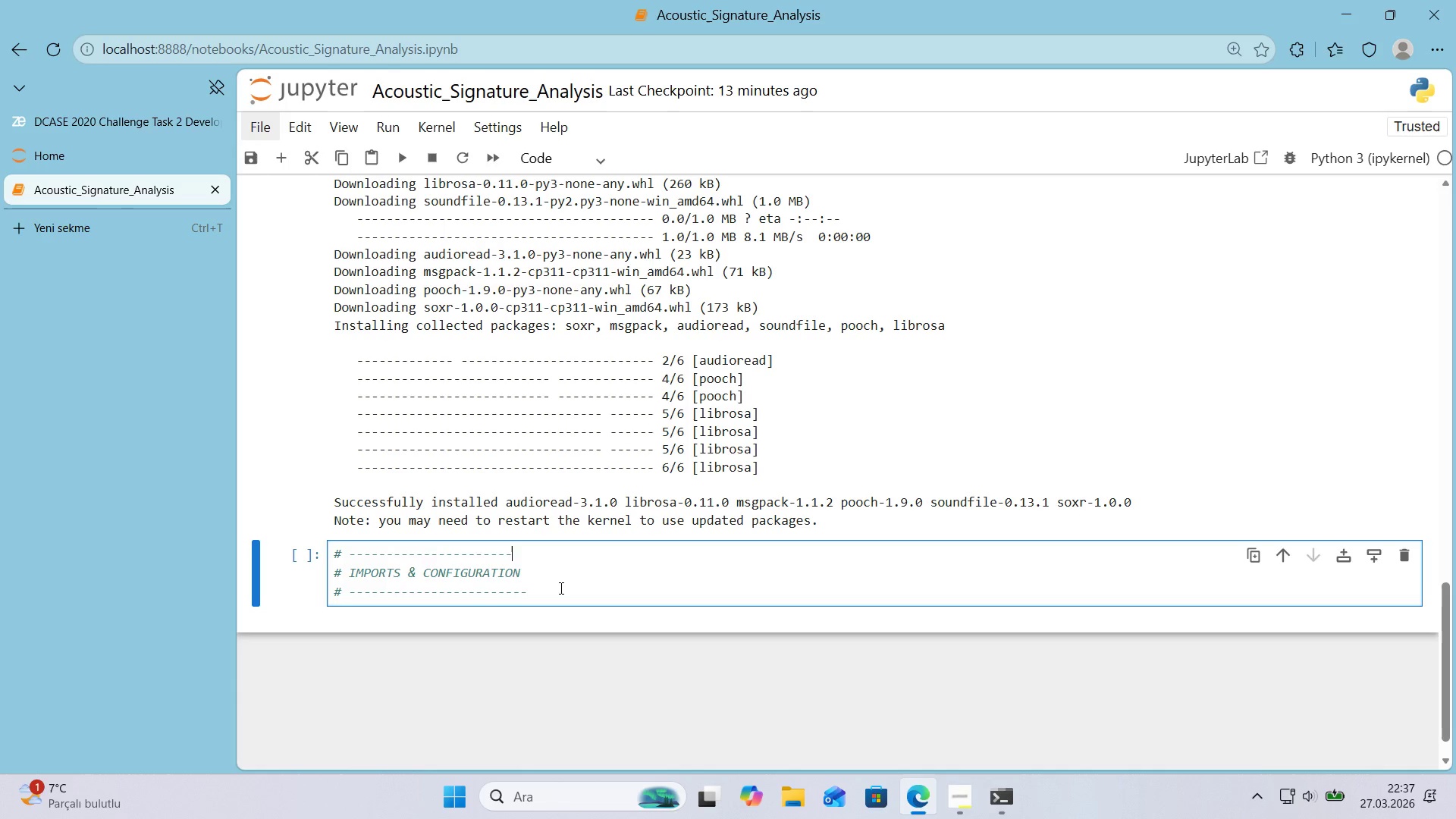 
key(ArrowUp)
 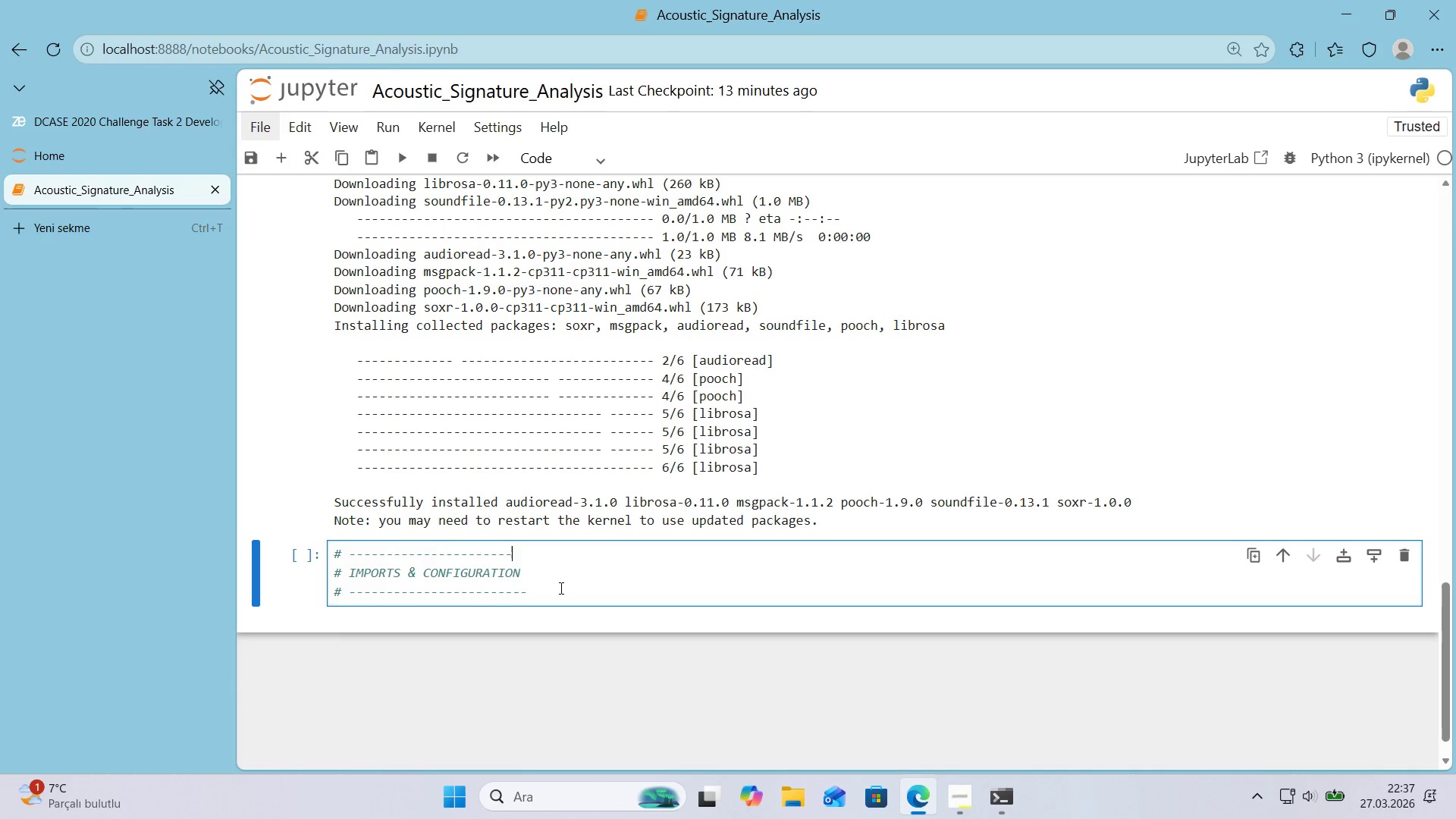 
key(NumpadSubtract)
 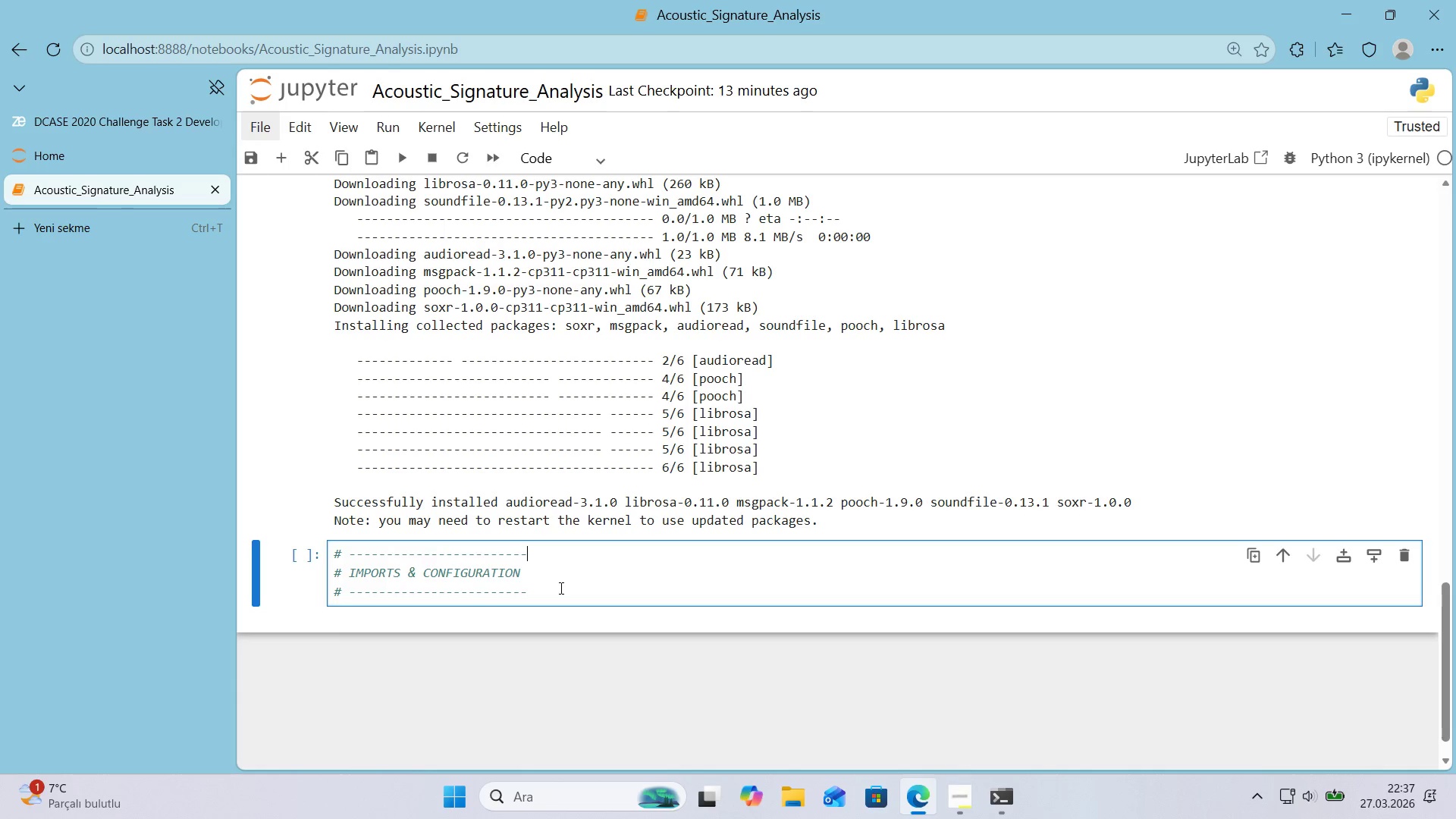 
key(NumpadSubtract)
 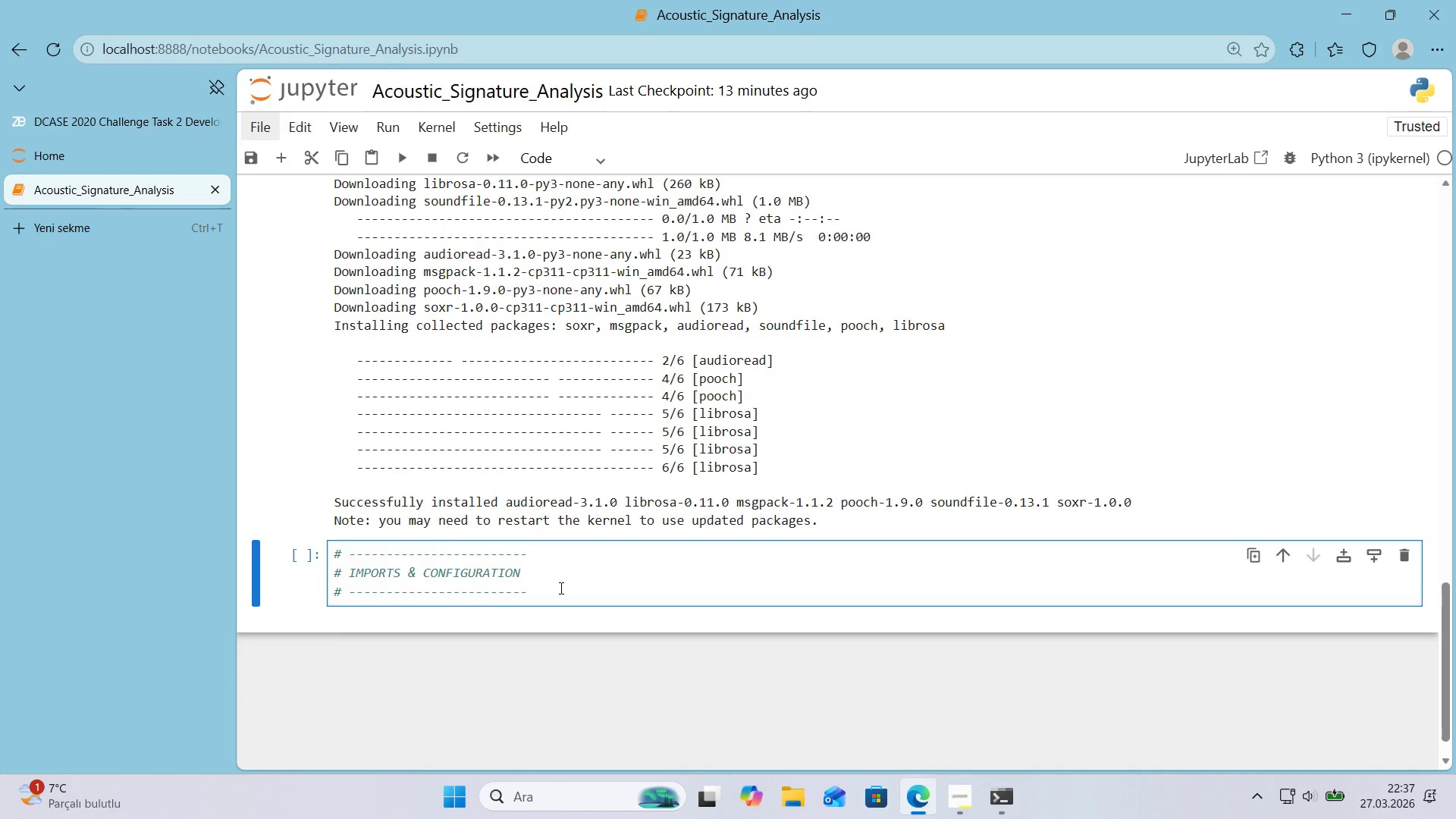 
key(ArrowDown)
 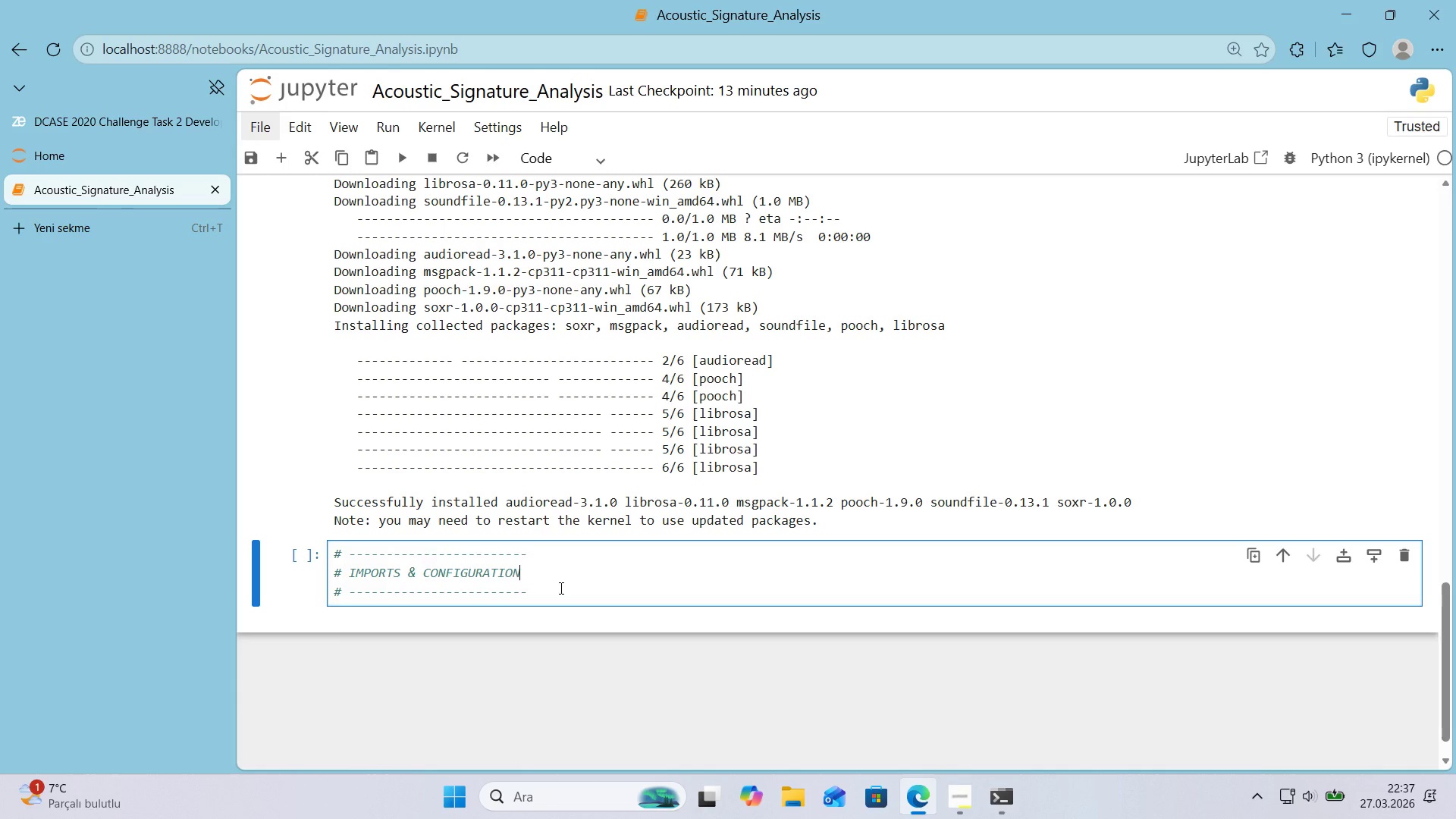 
key(ArrowDown)
 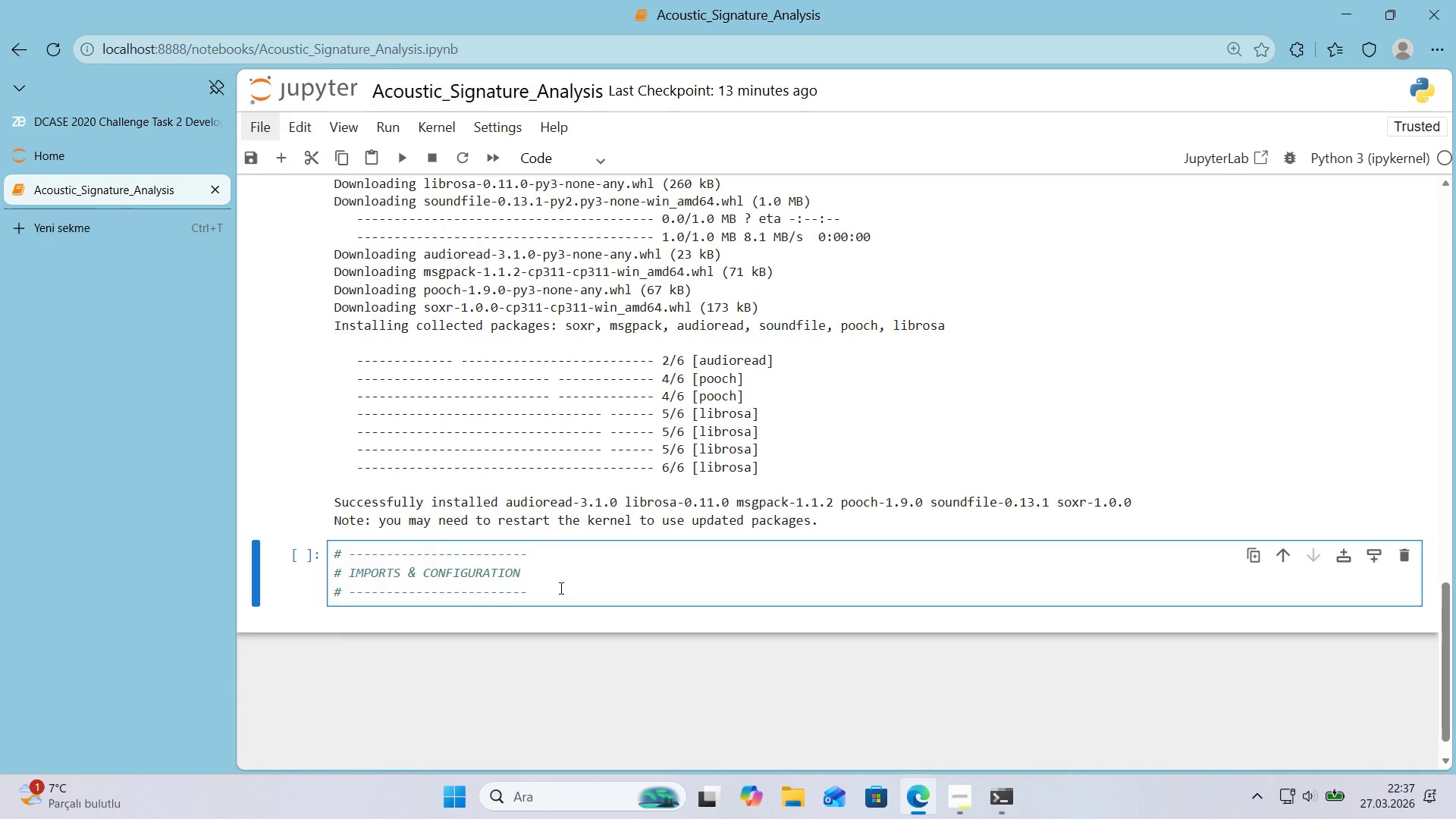 
key(ArrowUp)
 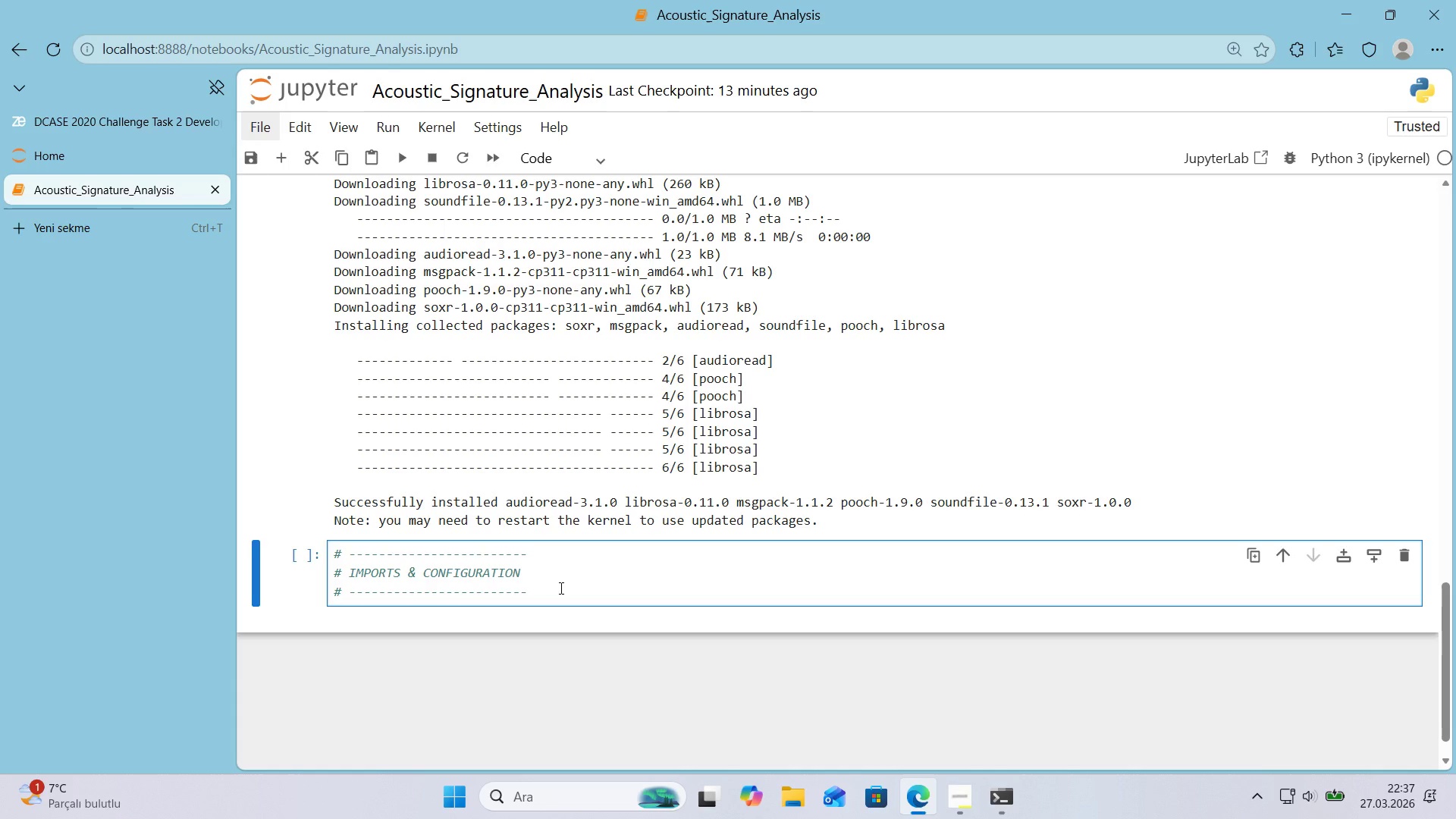 
key(ArrowUp)
 